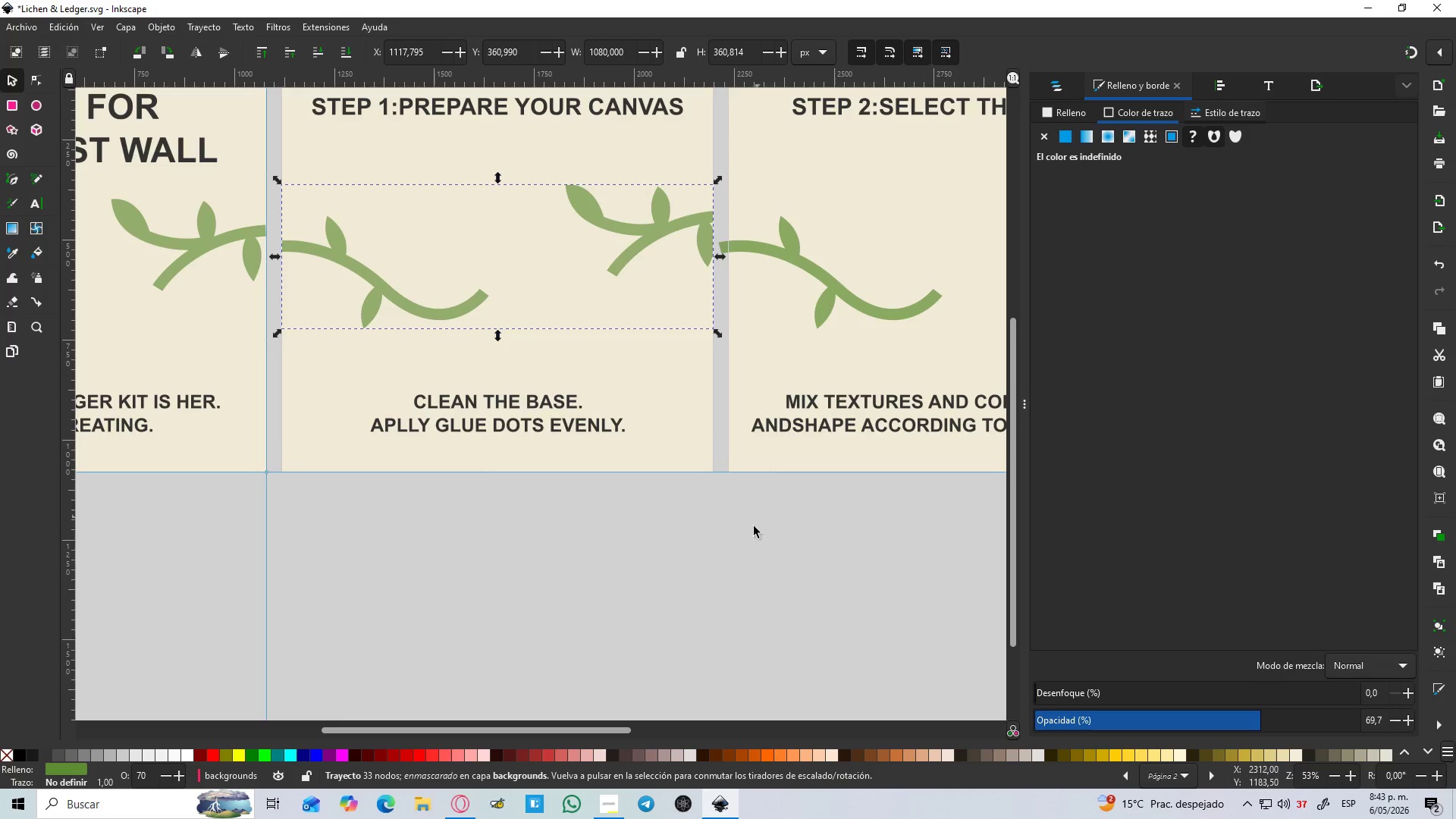 
left_click([737, 563])
 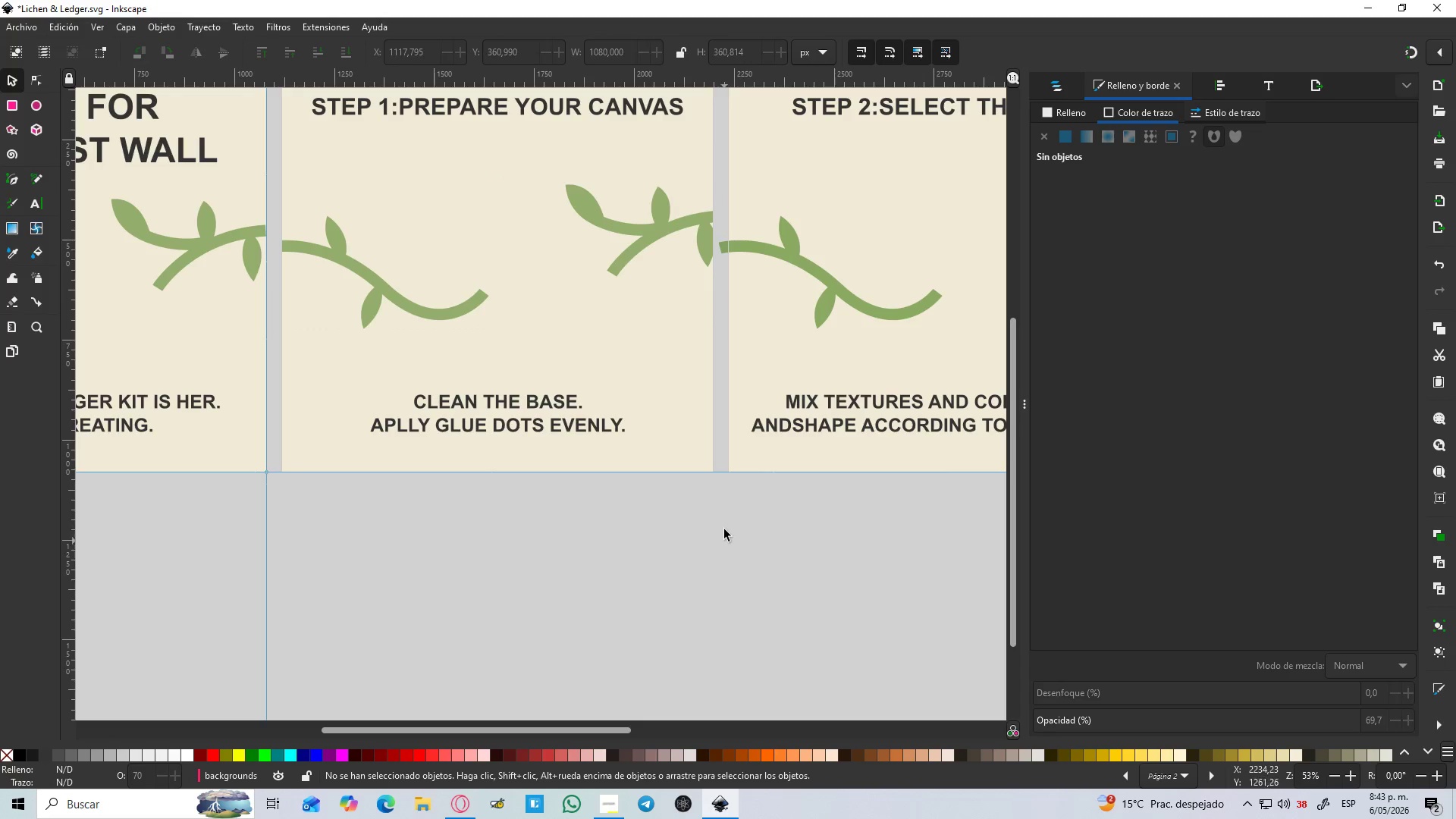 
hold_key(key=ControlLeft, duration=0.88)
scroll: coordinate [716, 401], scroll_direction: down, amount: 2.0
 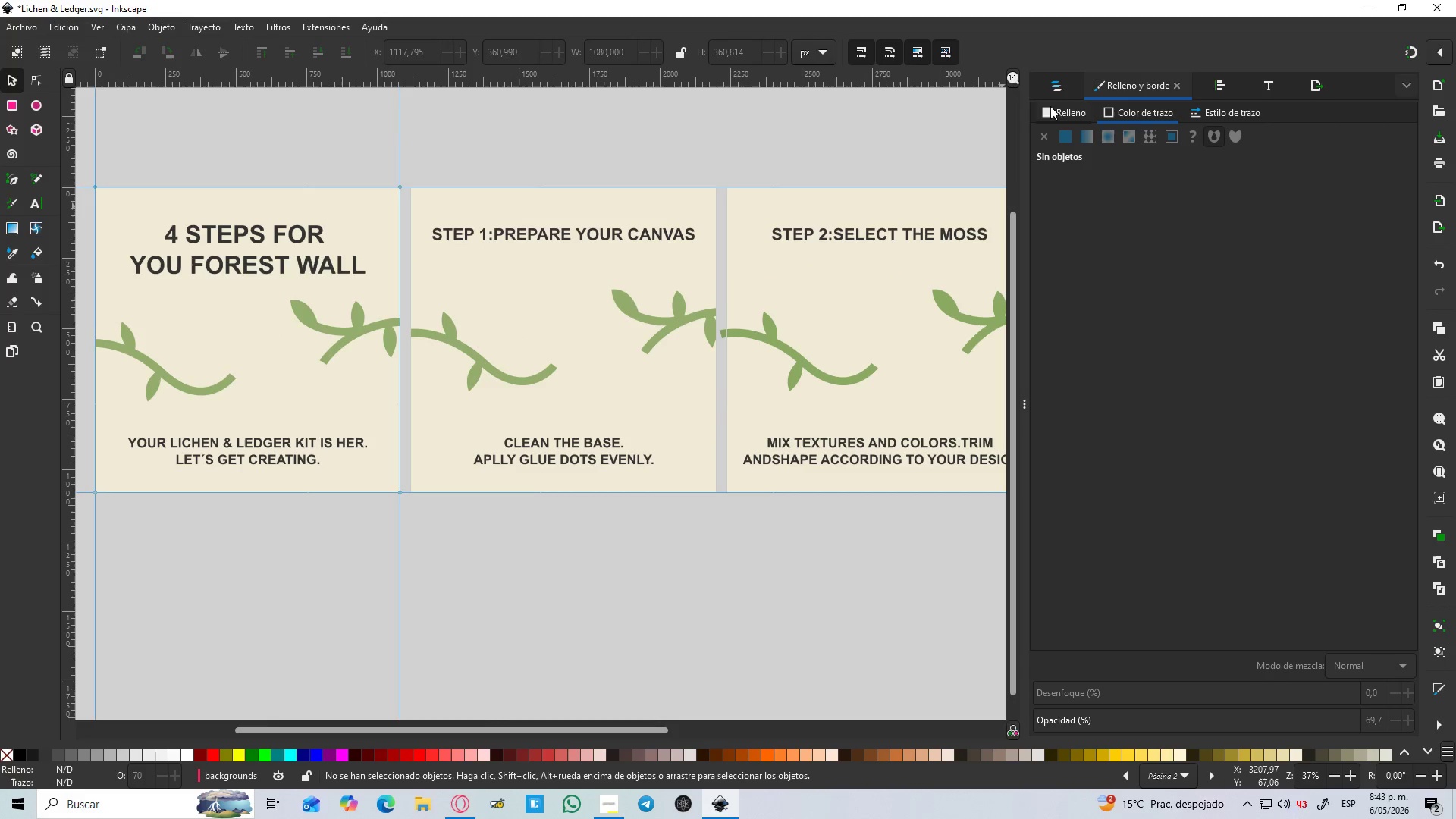 
left_click([1047, 83])
 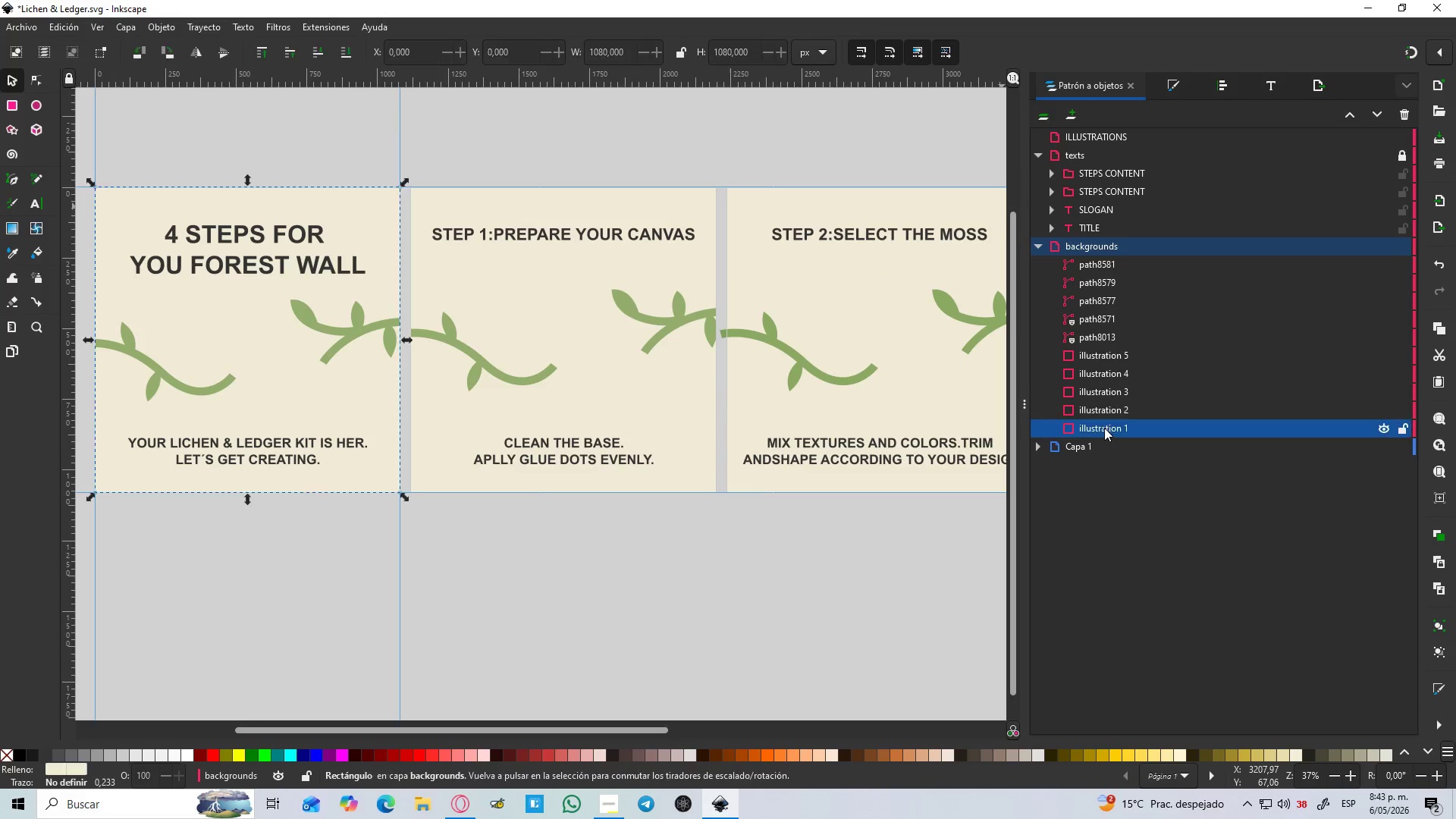 
left_click([1108, 405])
 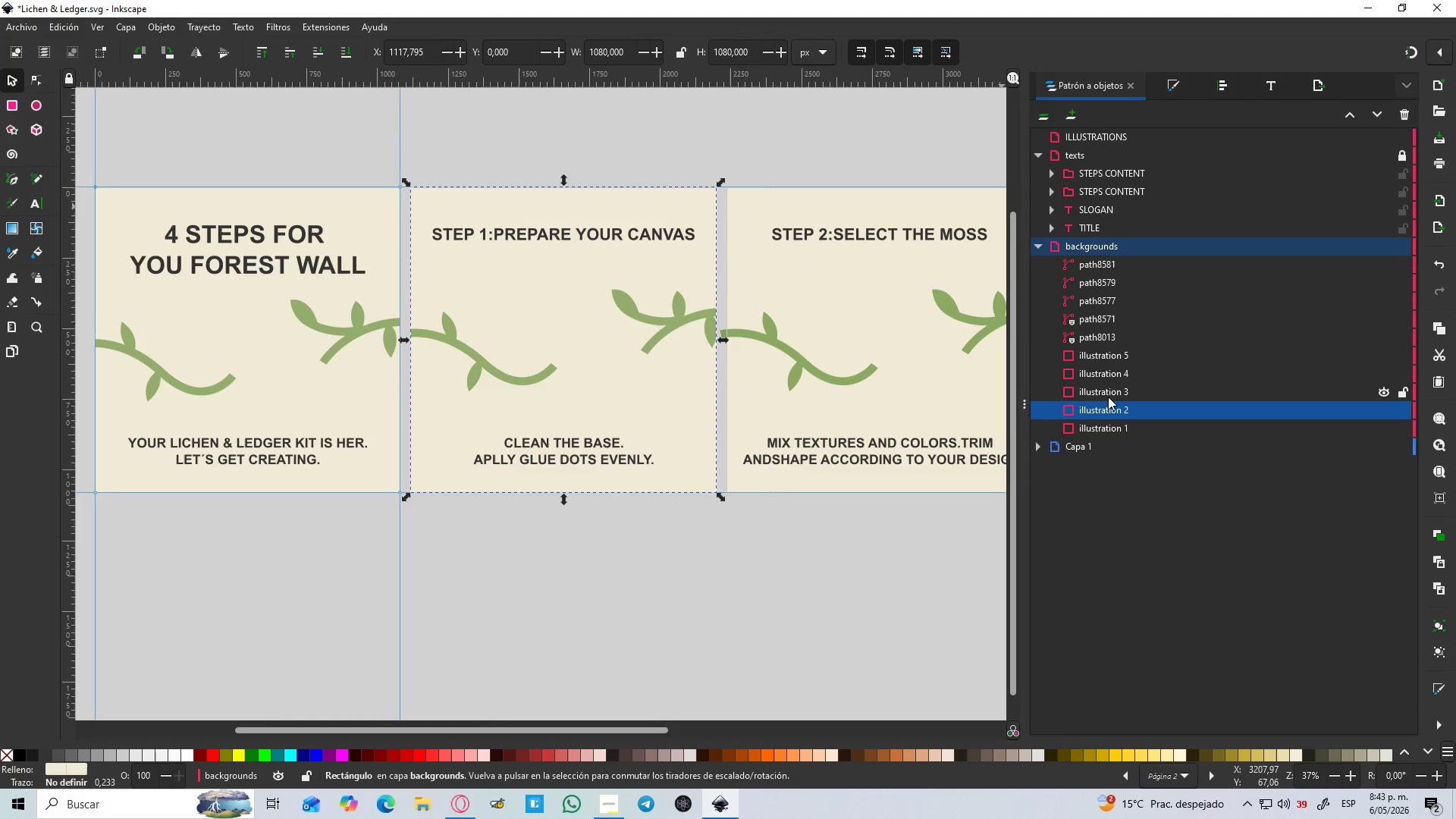 
left_click([1108, 394])
 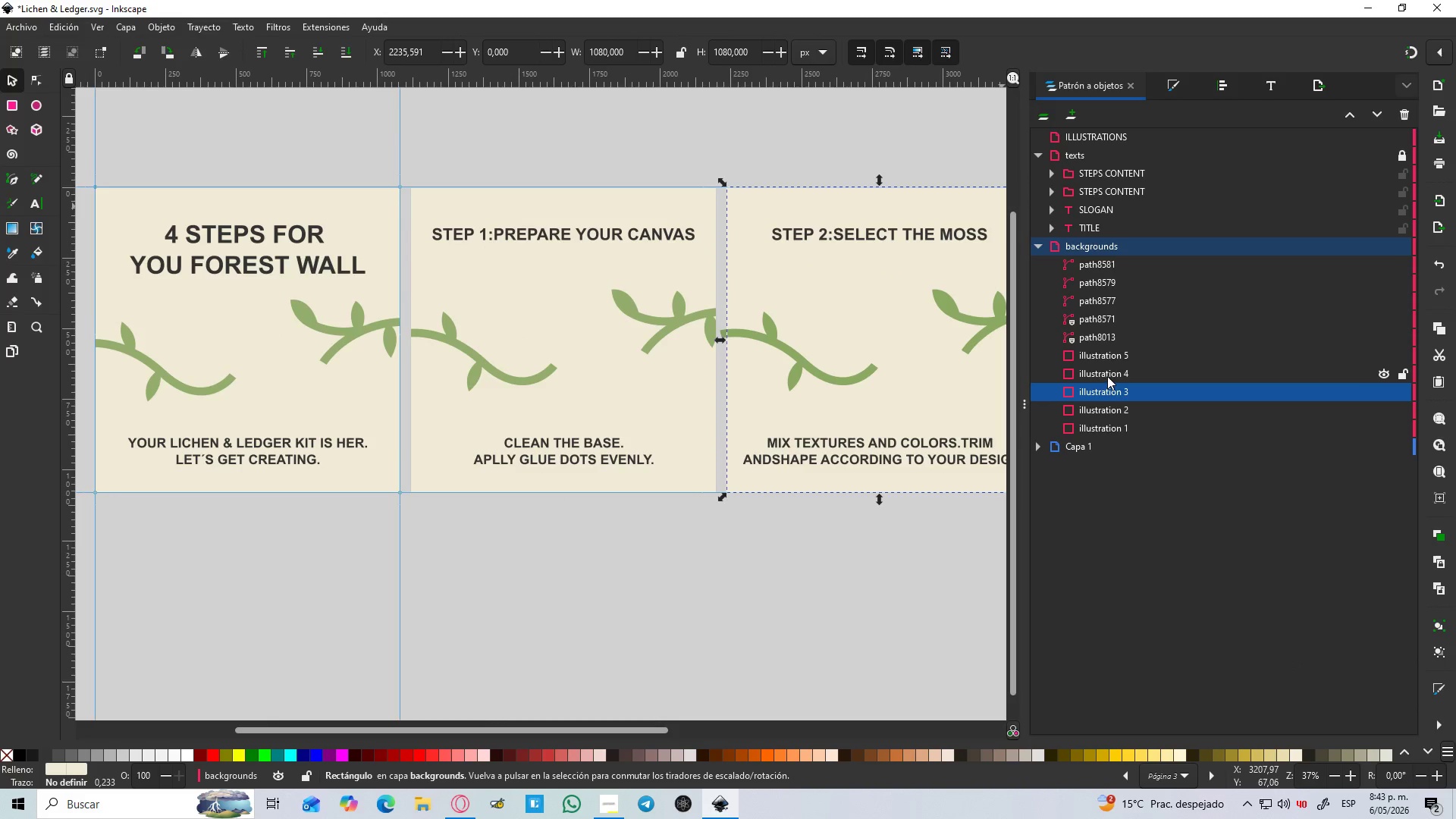 
left_click([1107, 376])
 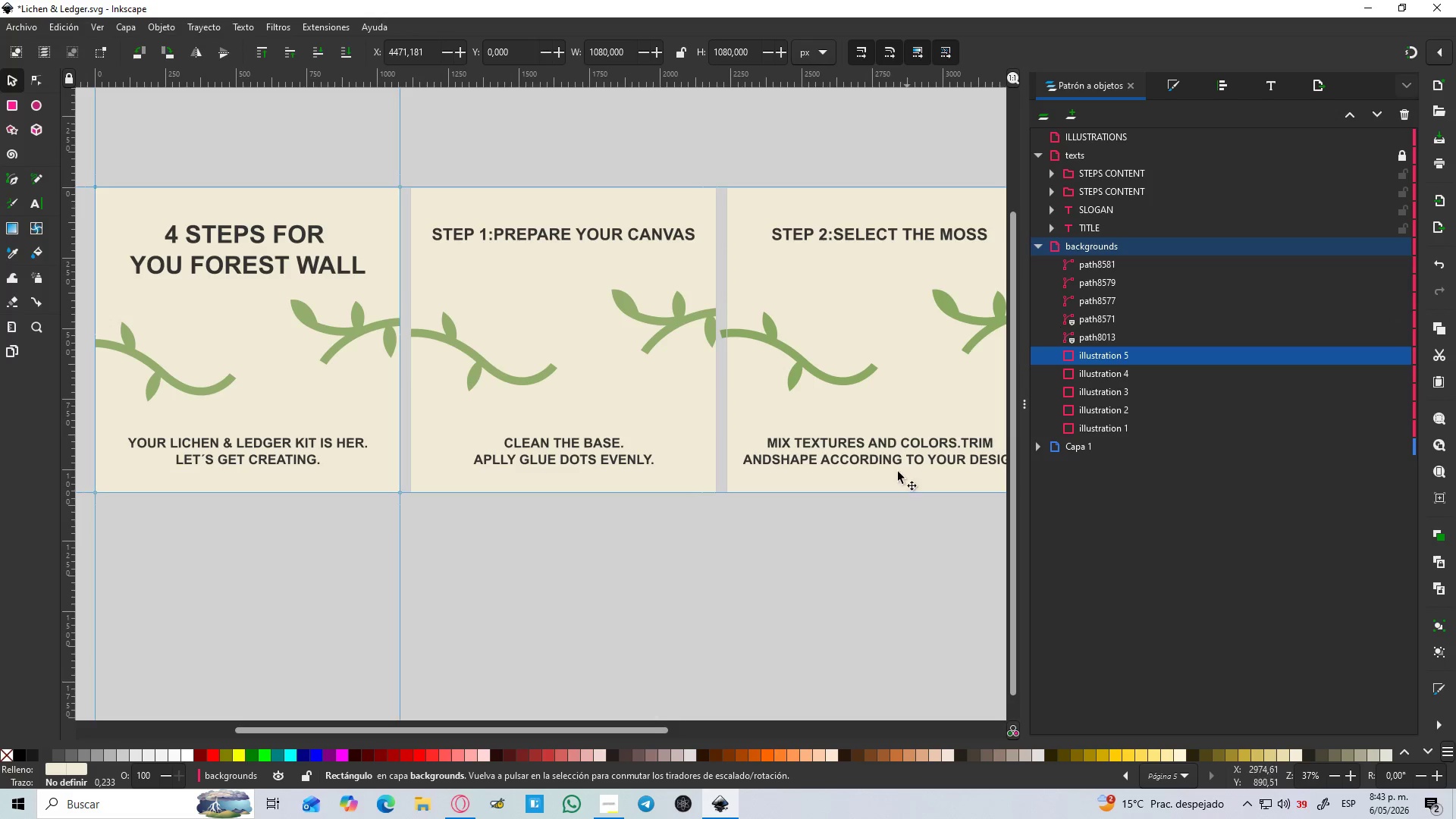 
hold_key(key=Space, duration=0.42)
 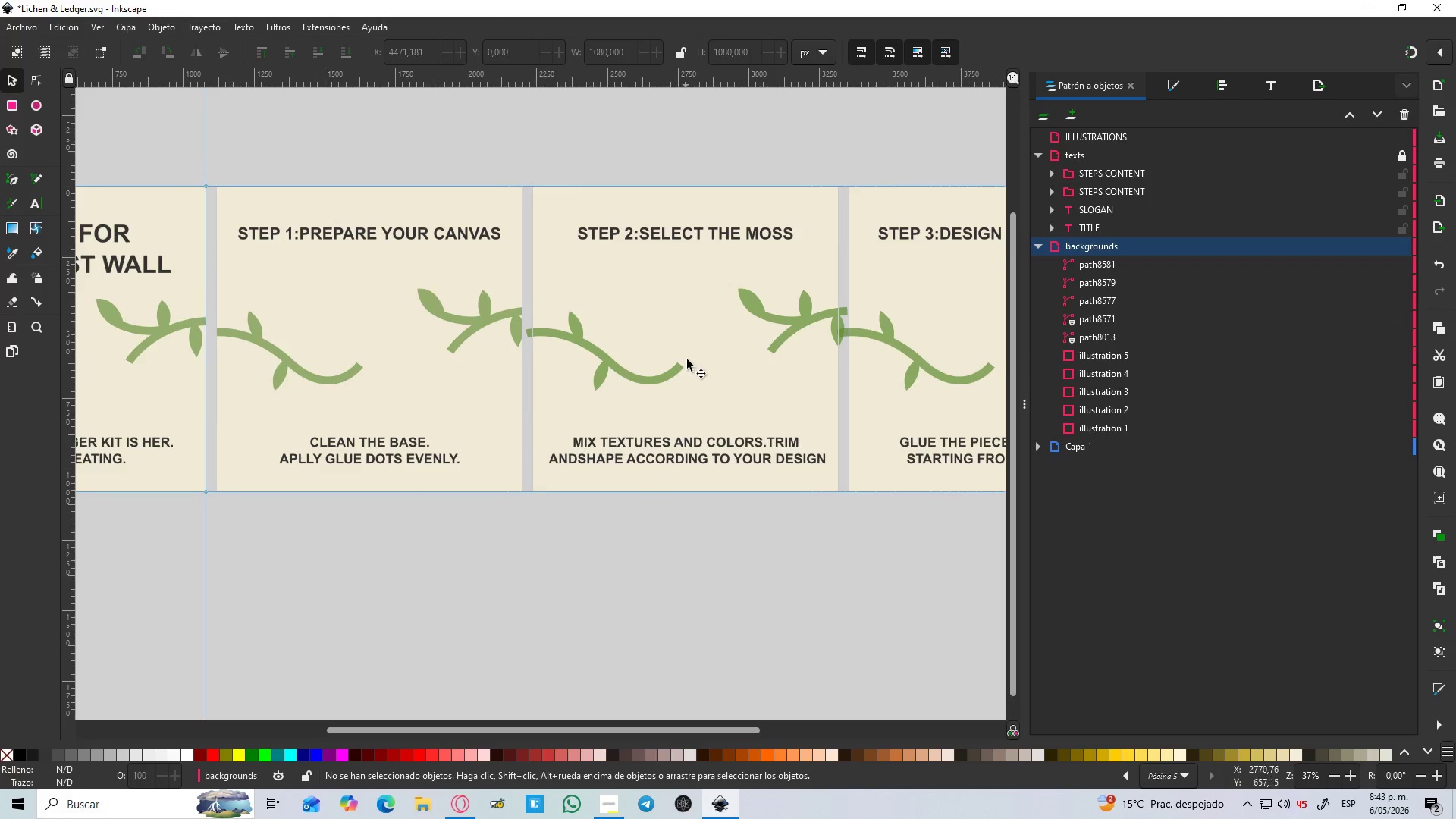 
left_click([689, 350])
 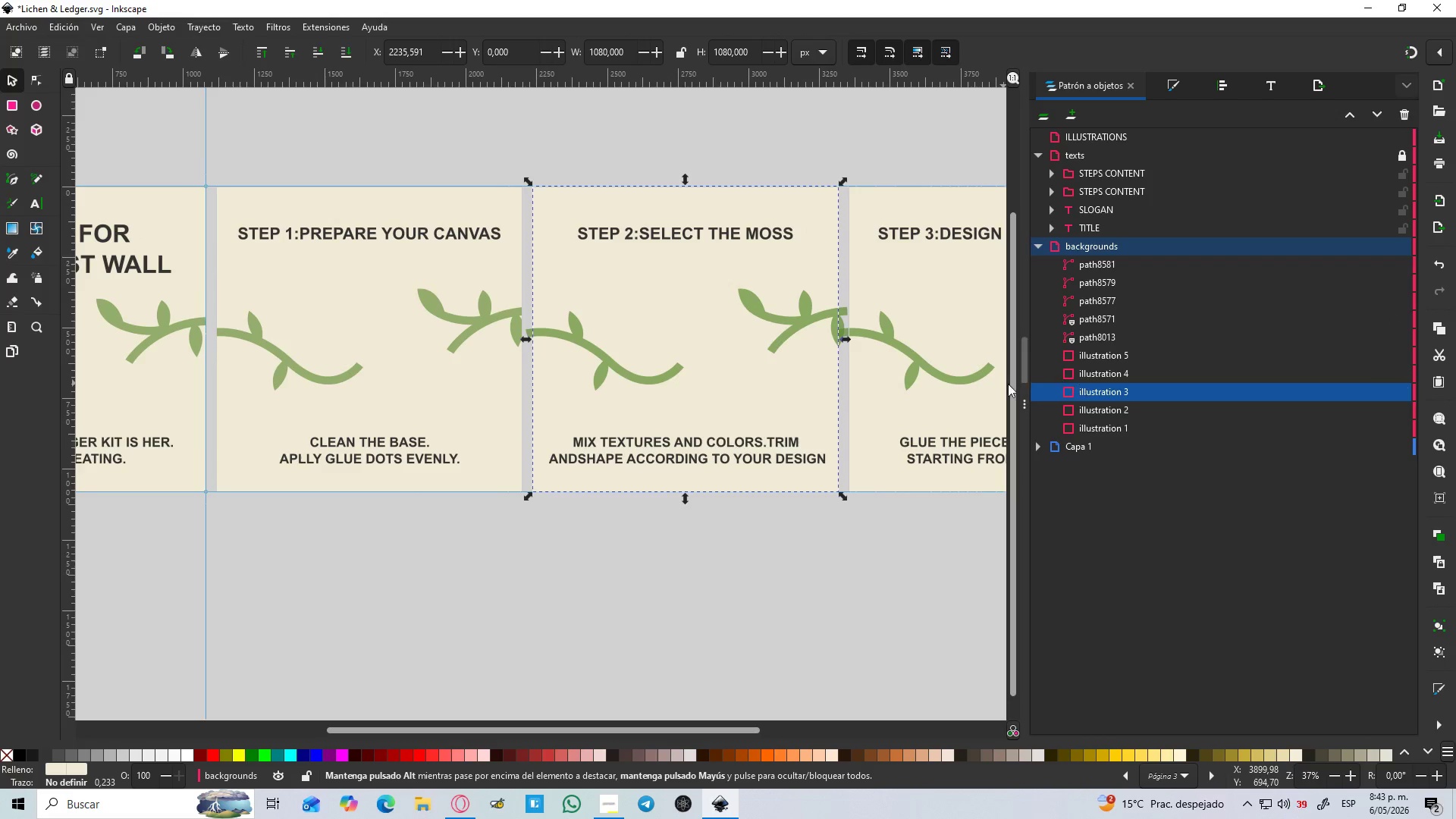 
key(Control+D)
 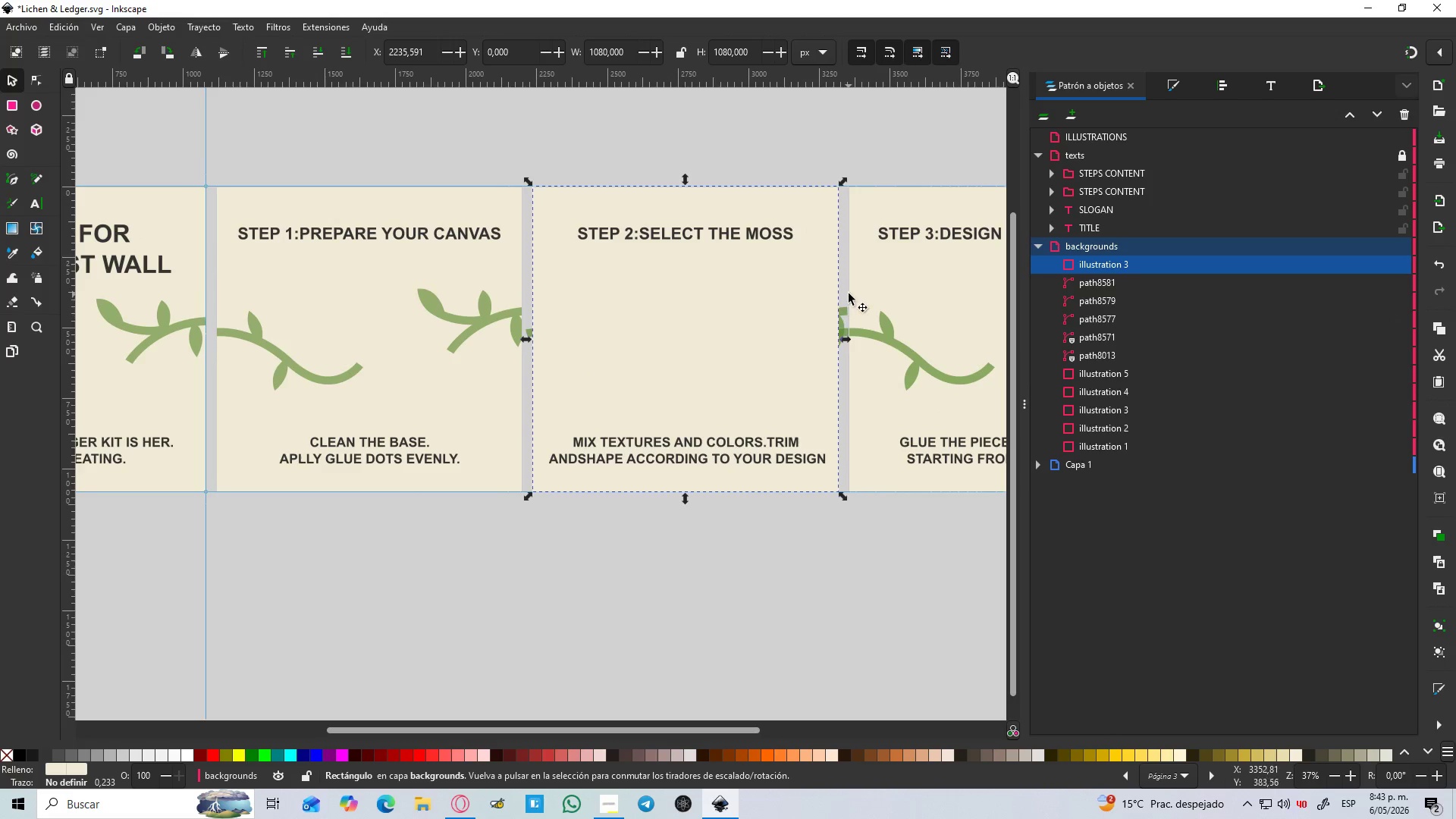 
left_click([847, 290])
 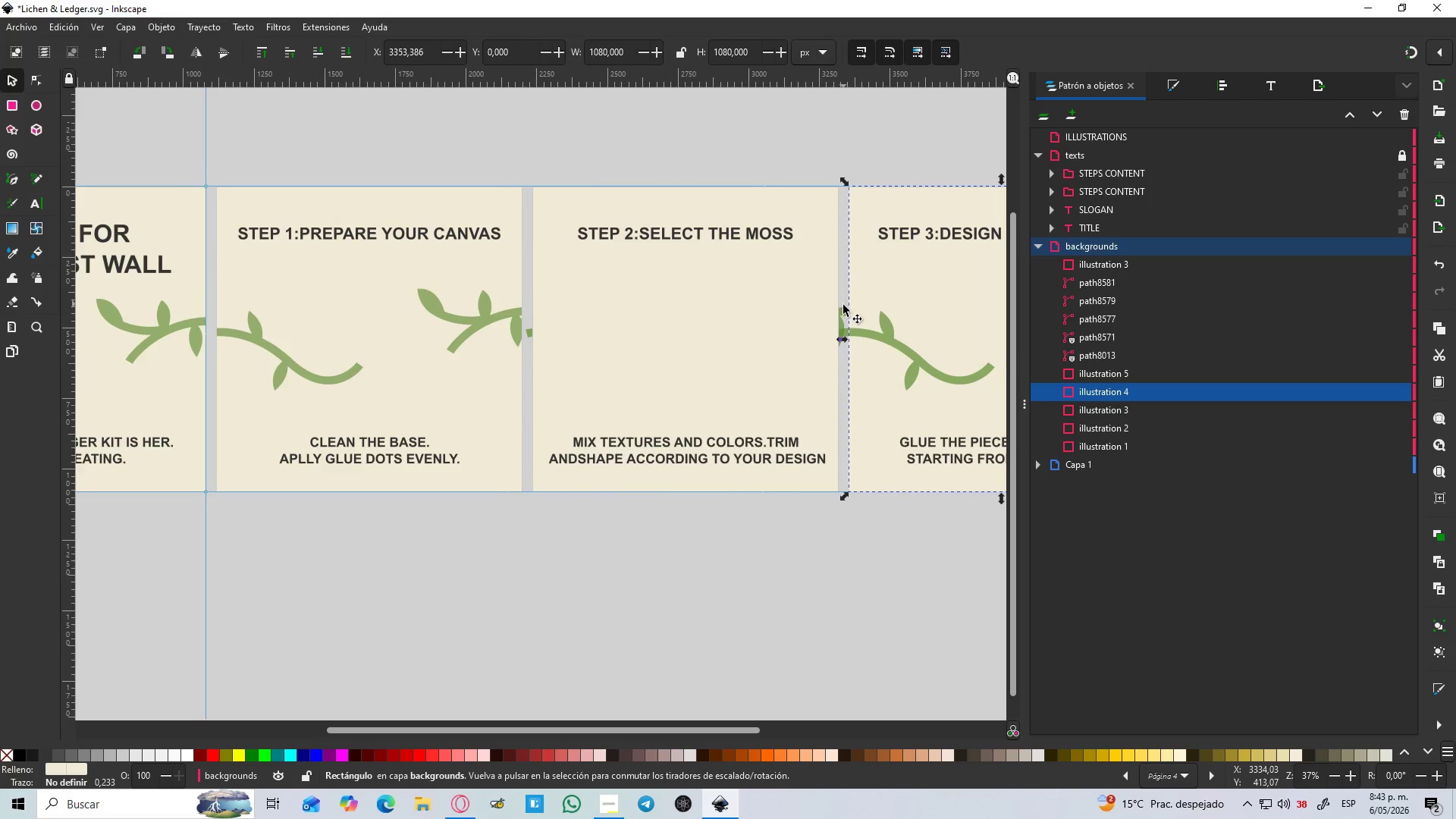 
left_click([843, 308])
 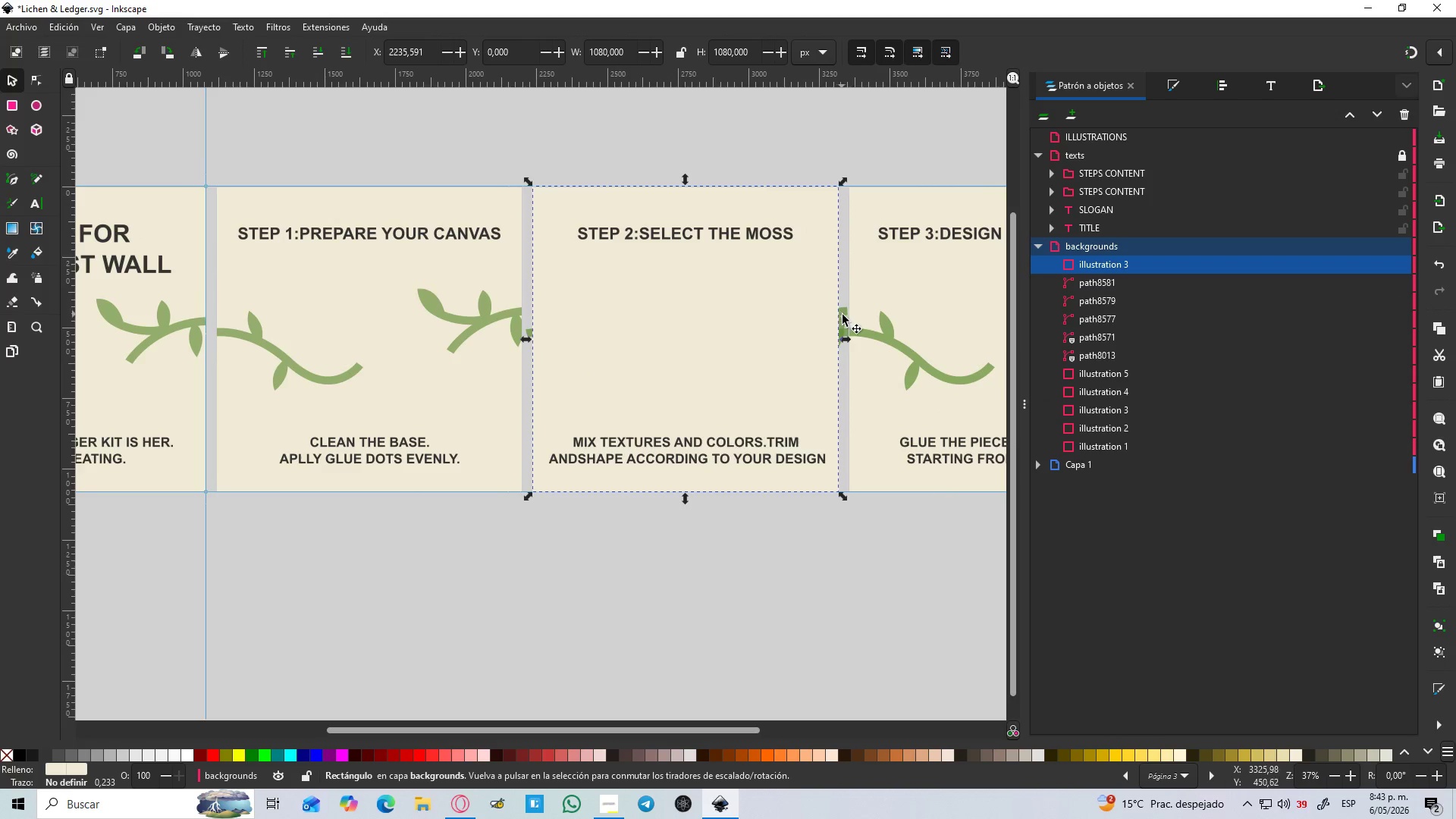 
hold_key(key=ShiftLeft, duration=0.83)
left_click([845, 314])
 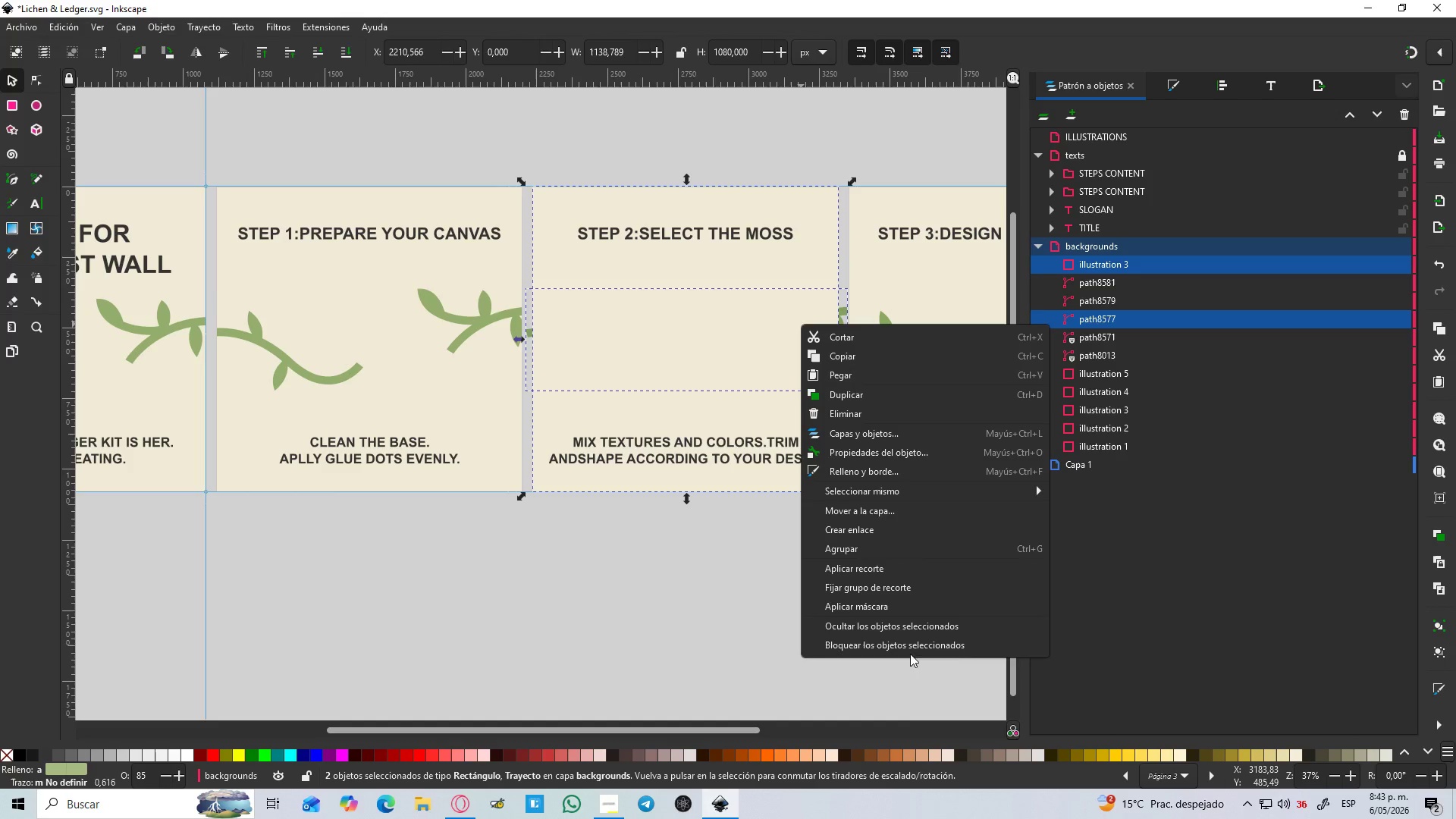 
left_click([879, 610])
 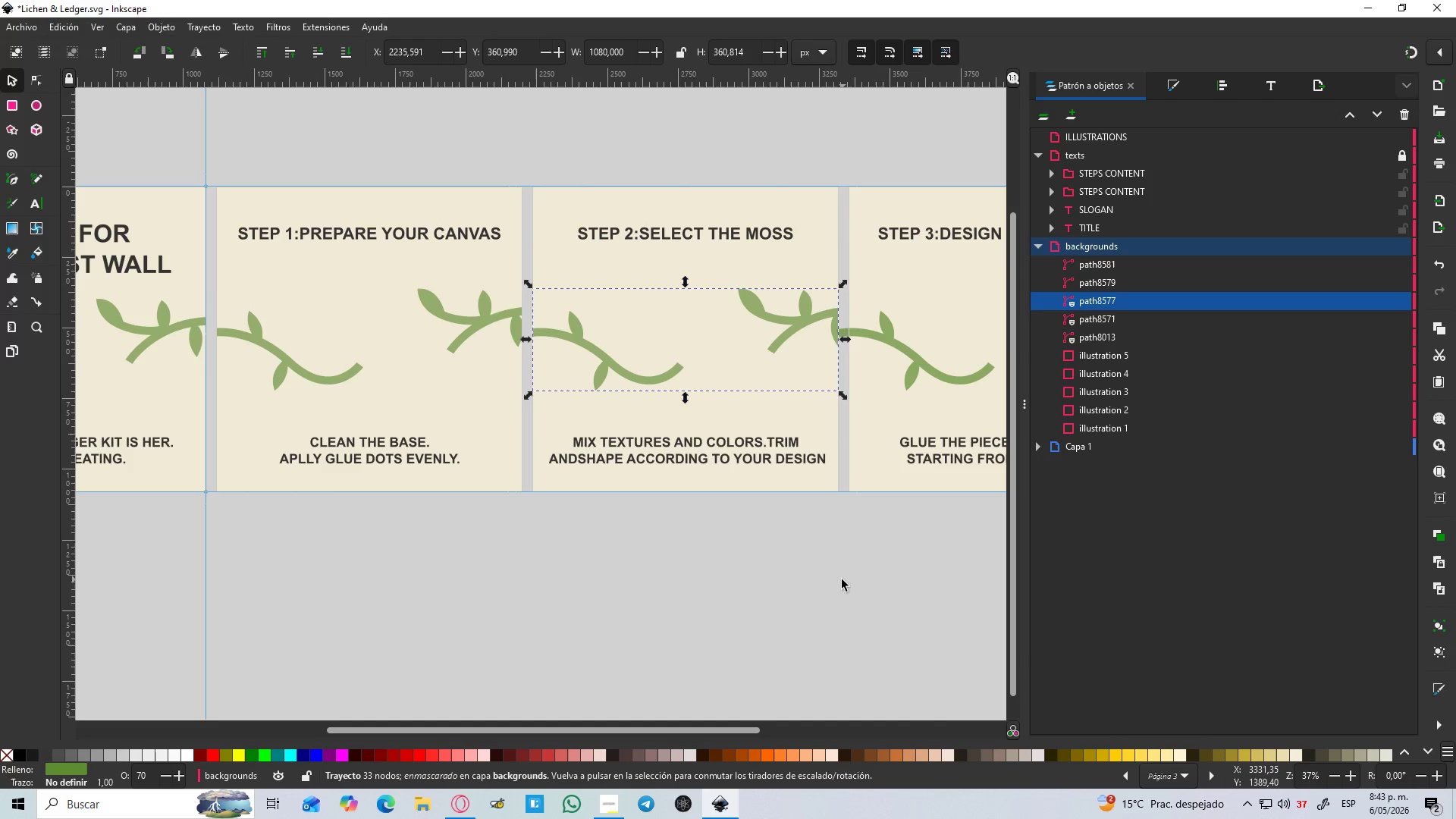 
left_click([843, 582])
 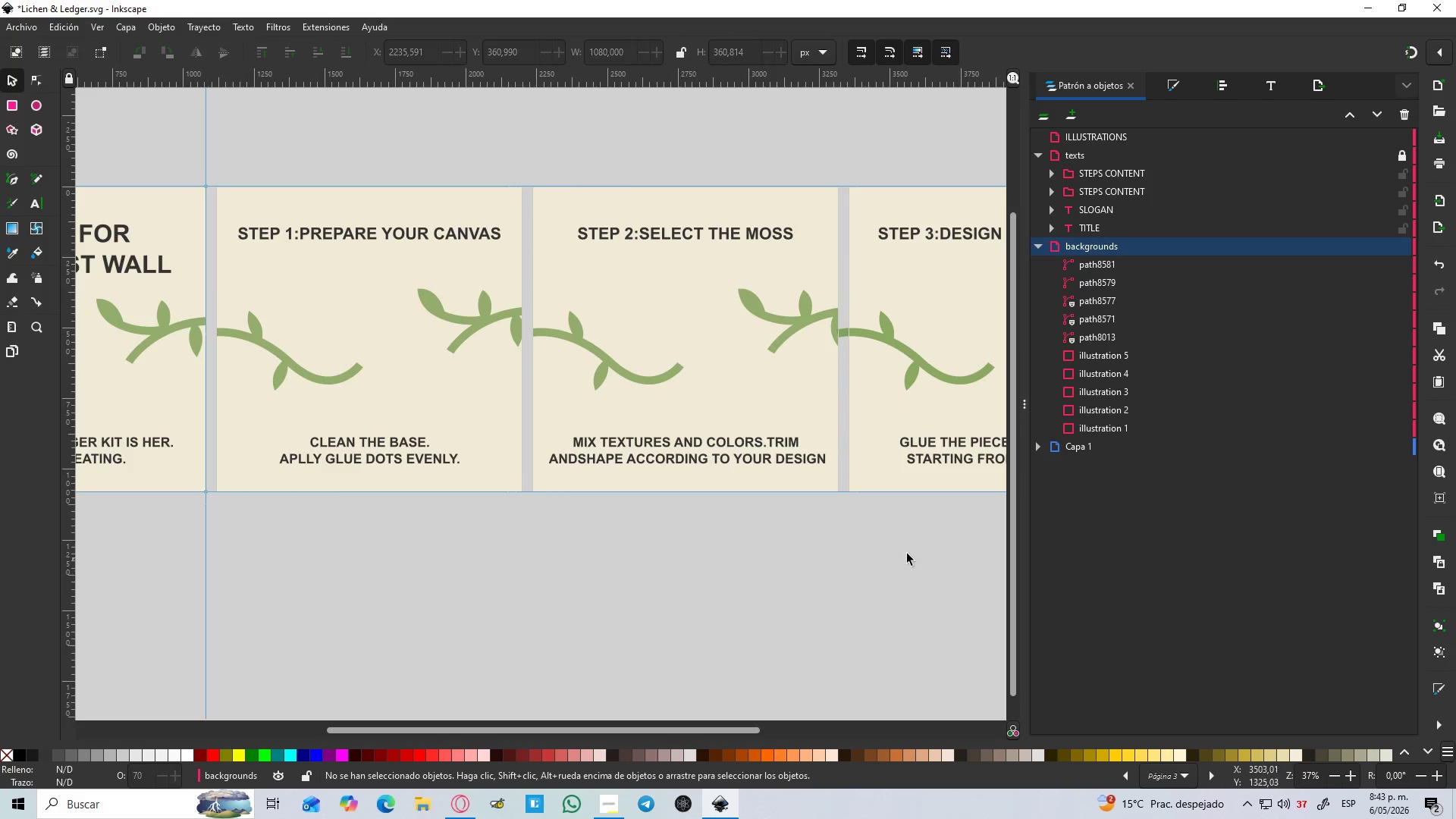 
hold_key(key=Space, duration=0.55)
 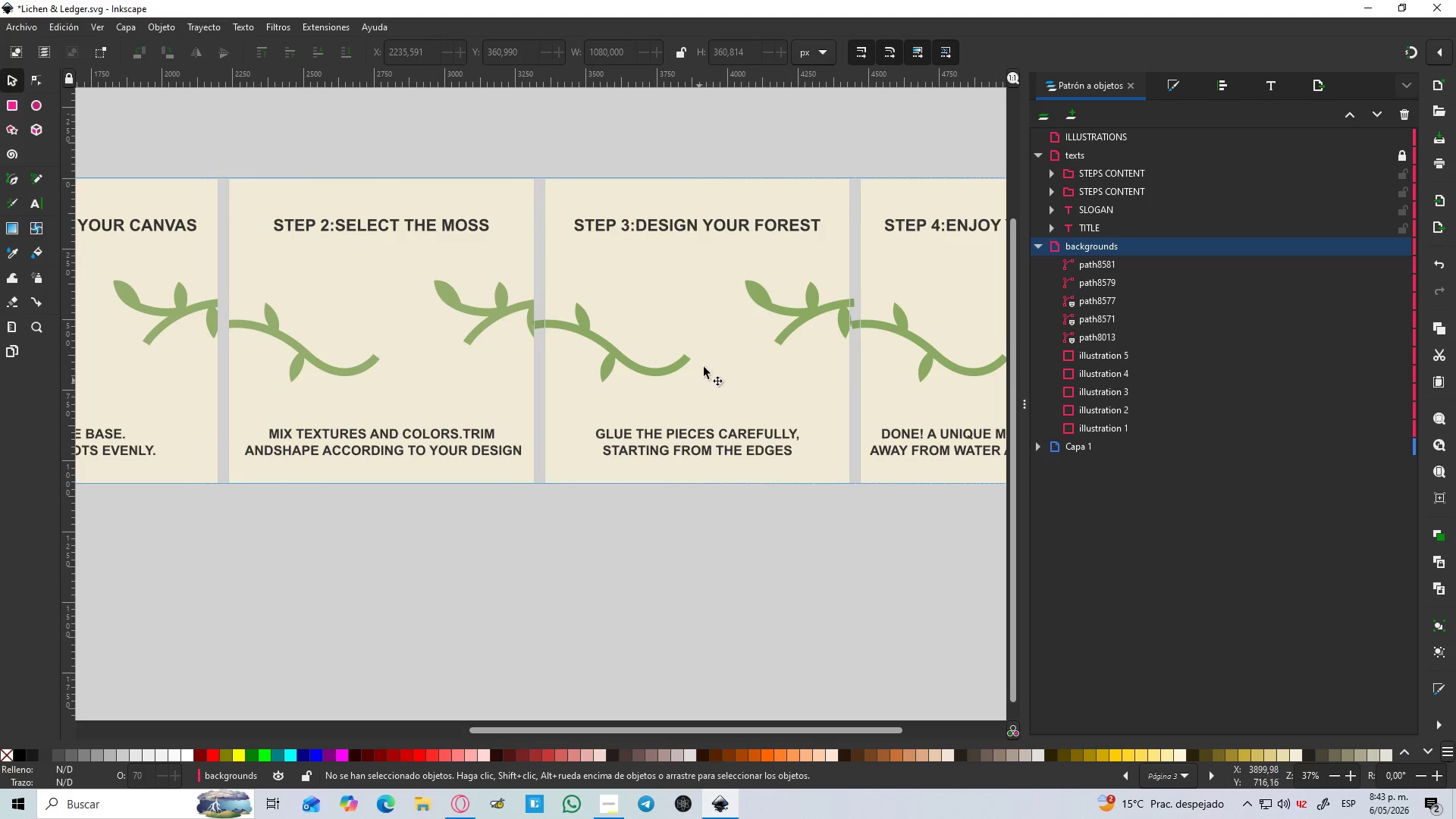 
left_click([713, 336])
 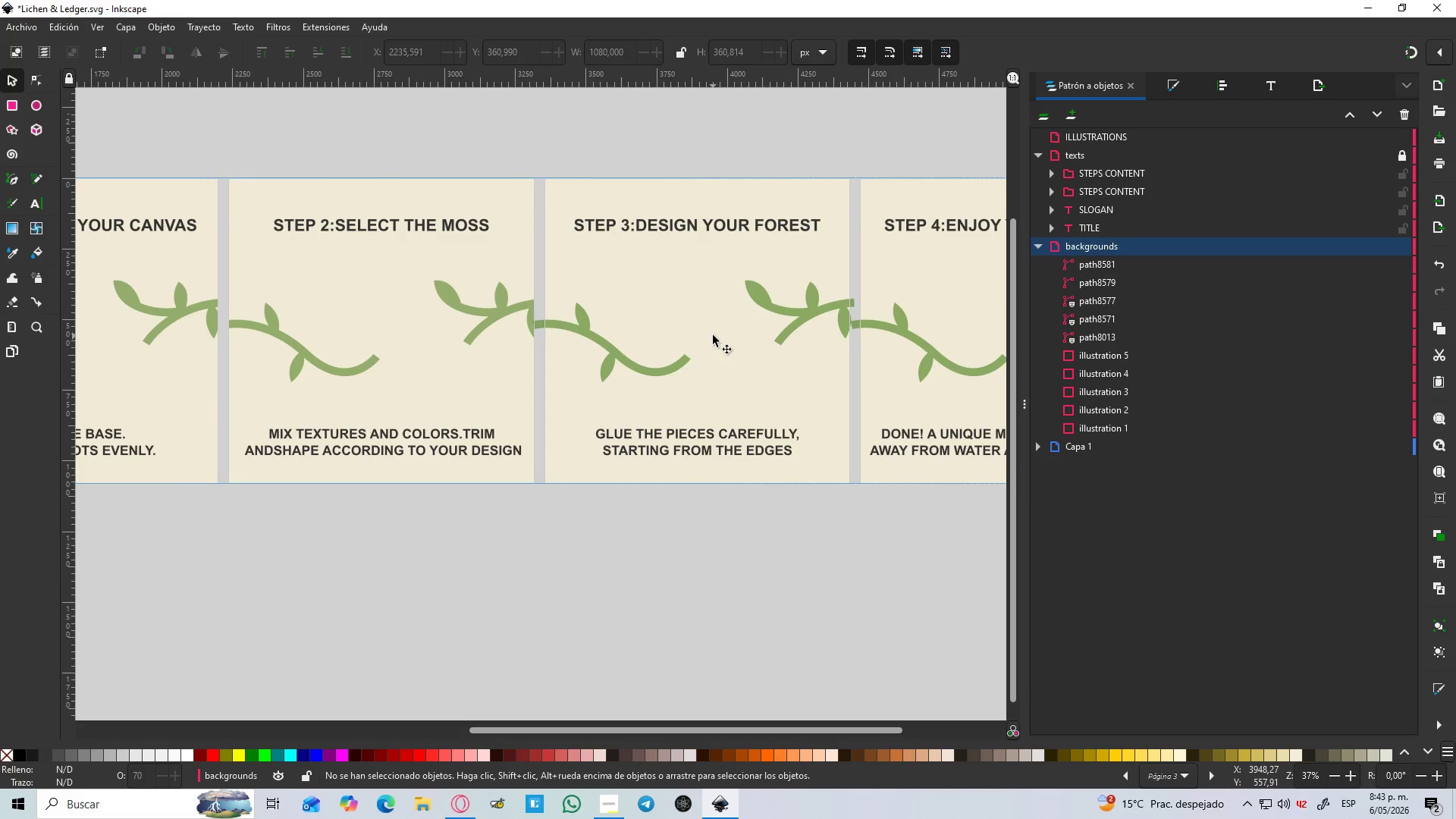 
key(Control+D)
 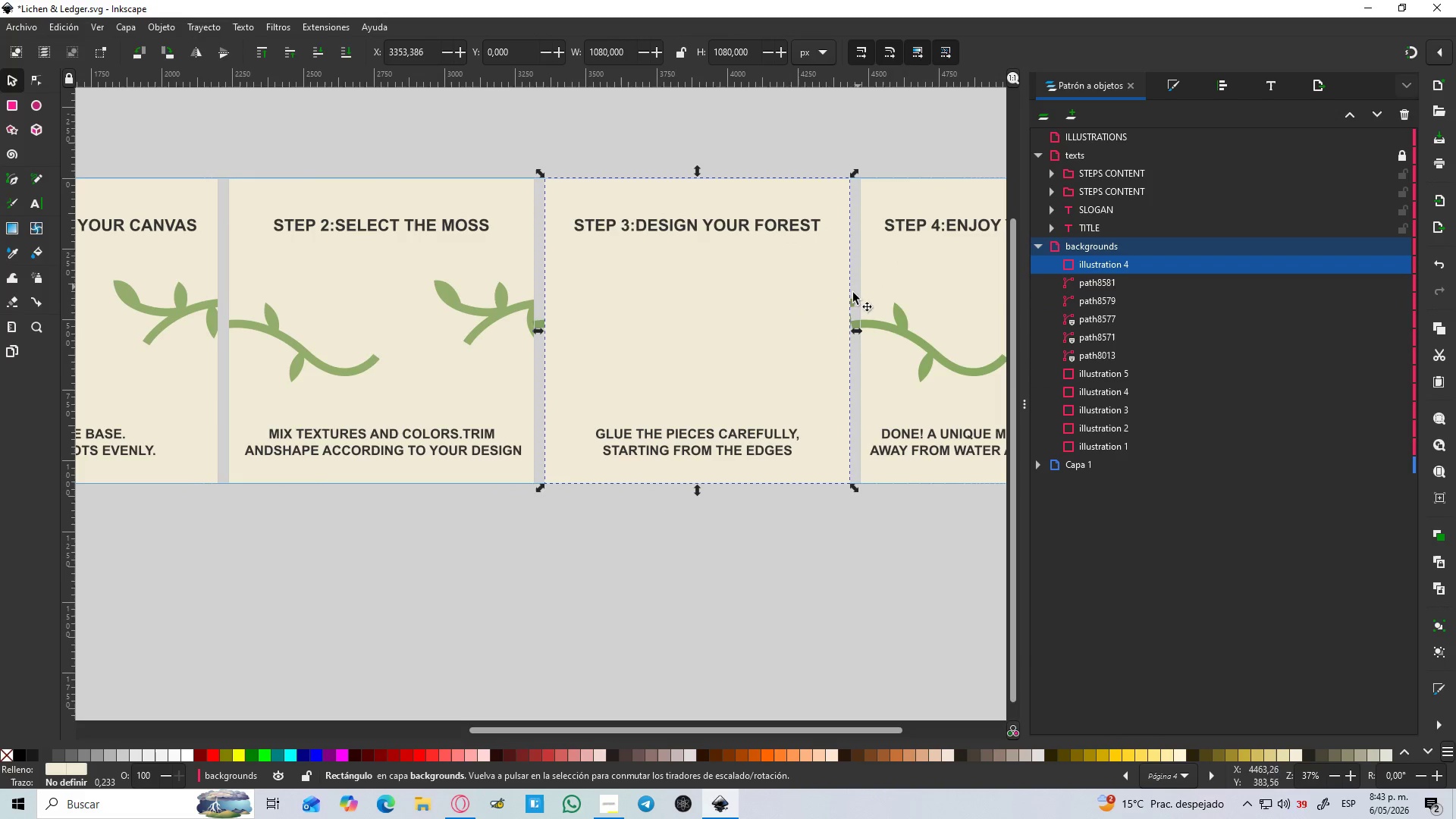 
hold_key(key=ShiftLeft, duration=0.91)
left_click([856, 301])
 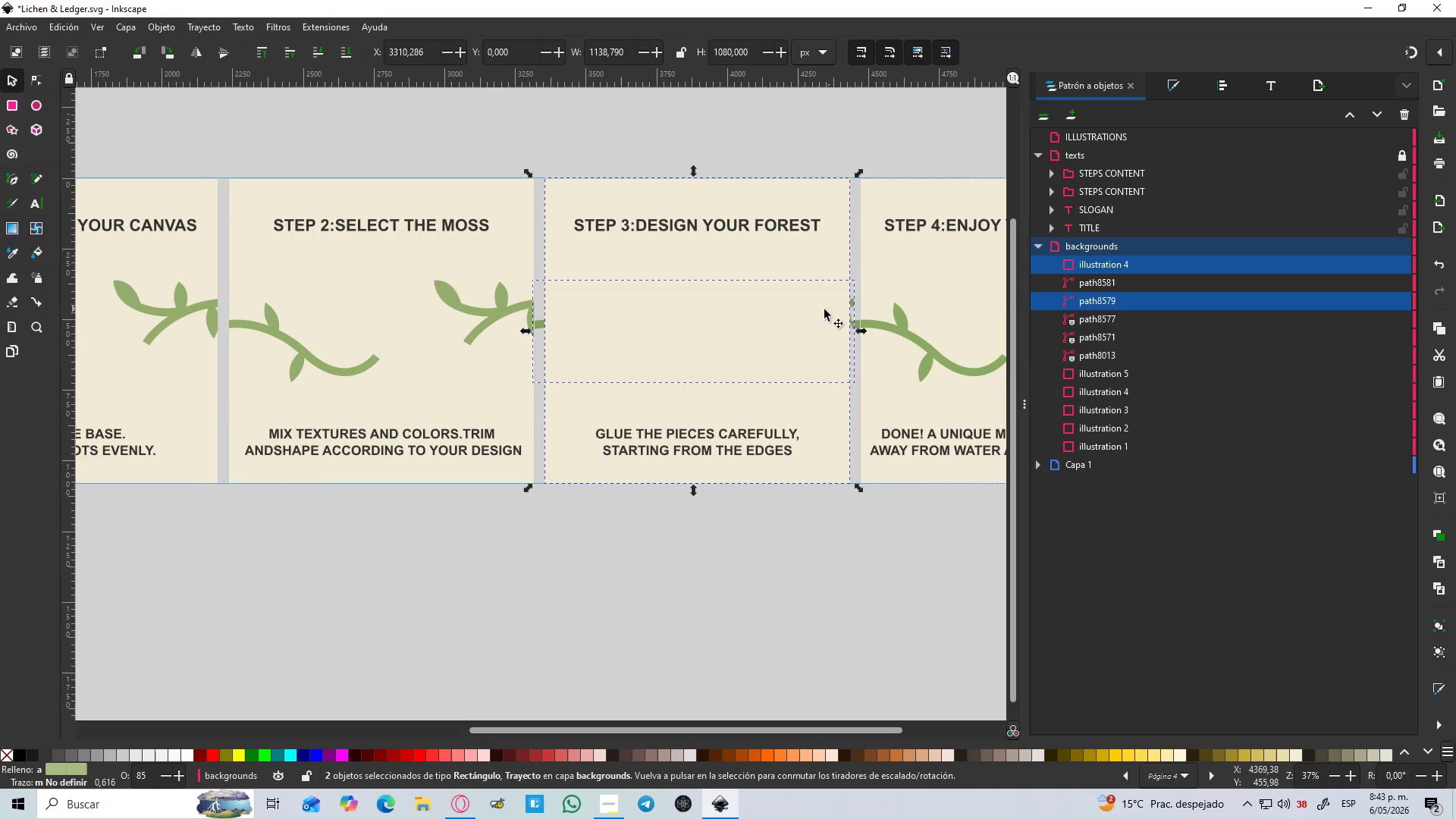 
right_click([817, 312])
 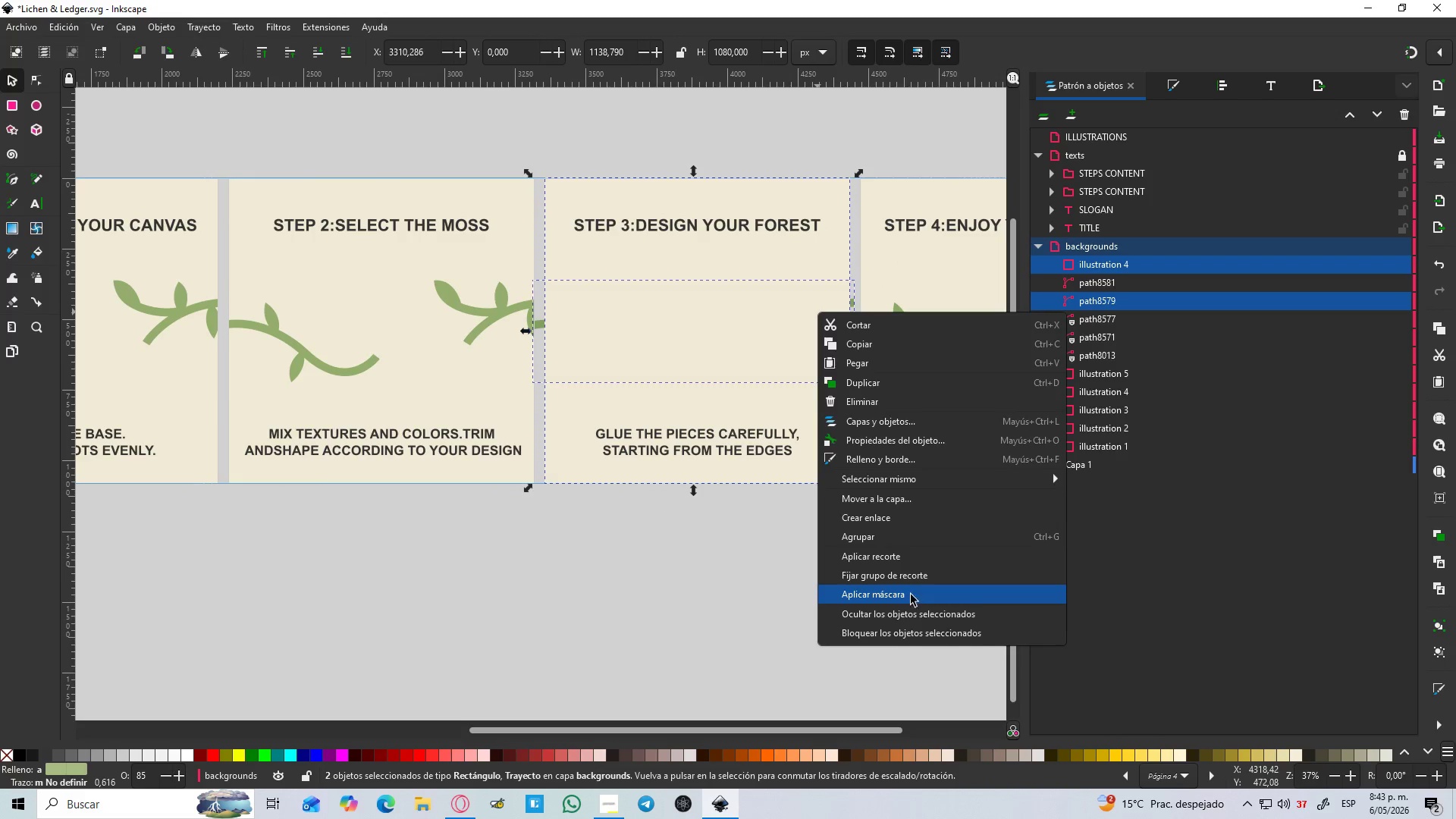 
double_click([864, 547])
 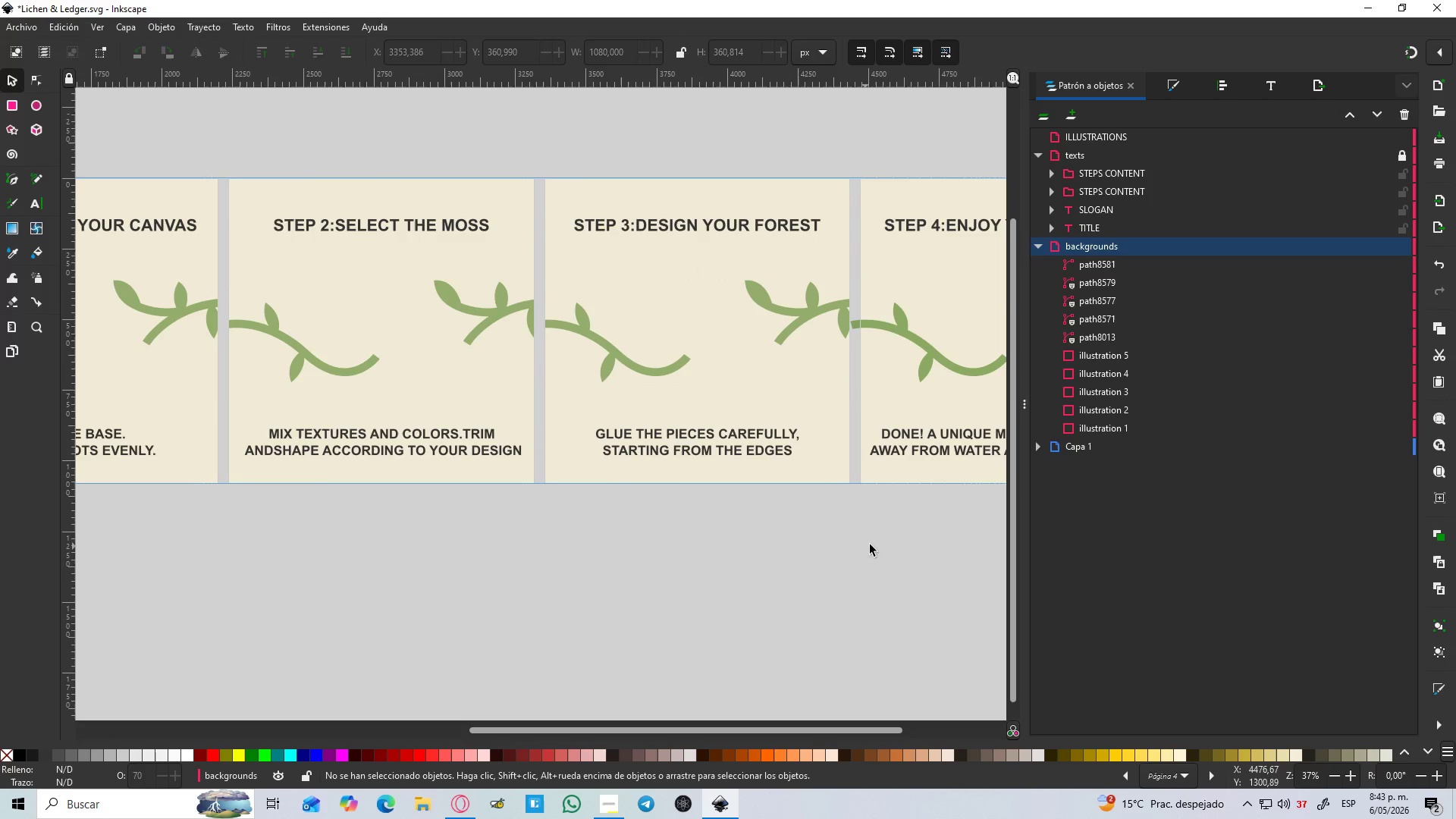 
hold_key(key=Space, duration=0.47)
 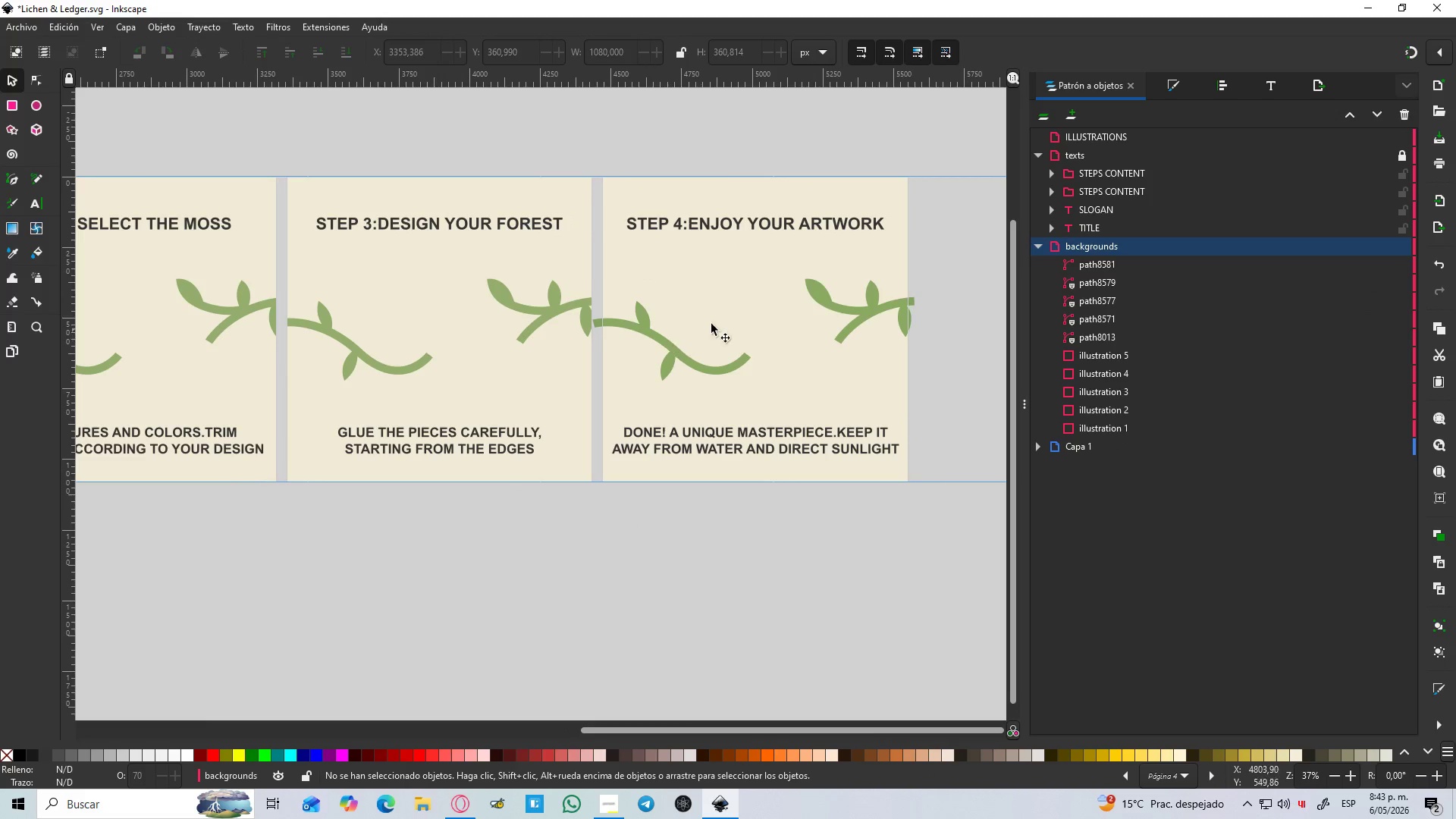 
left_click([712, 323])
 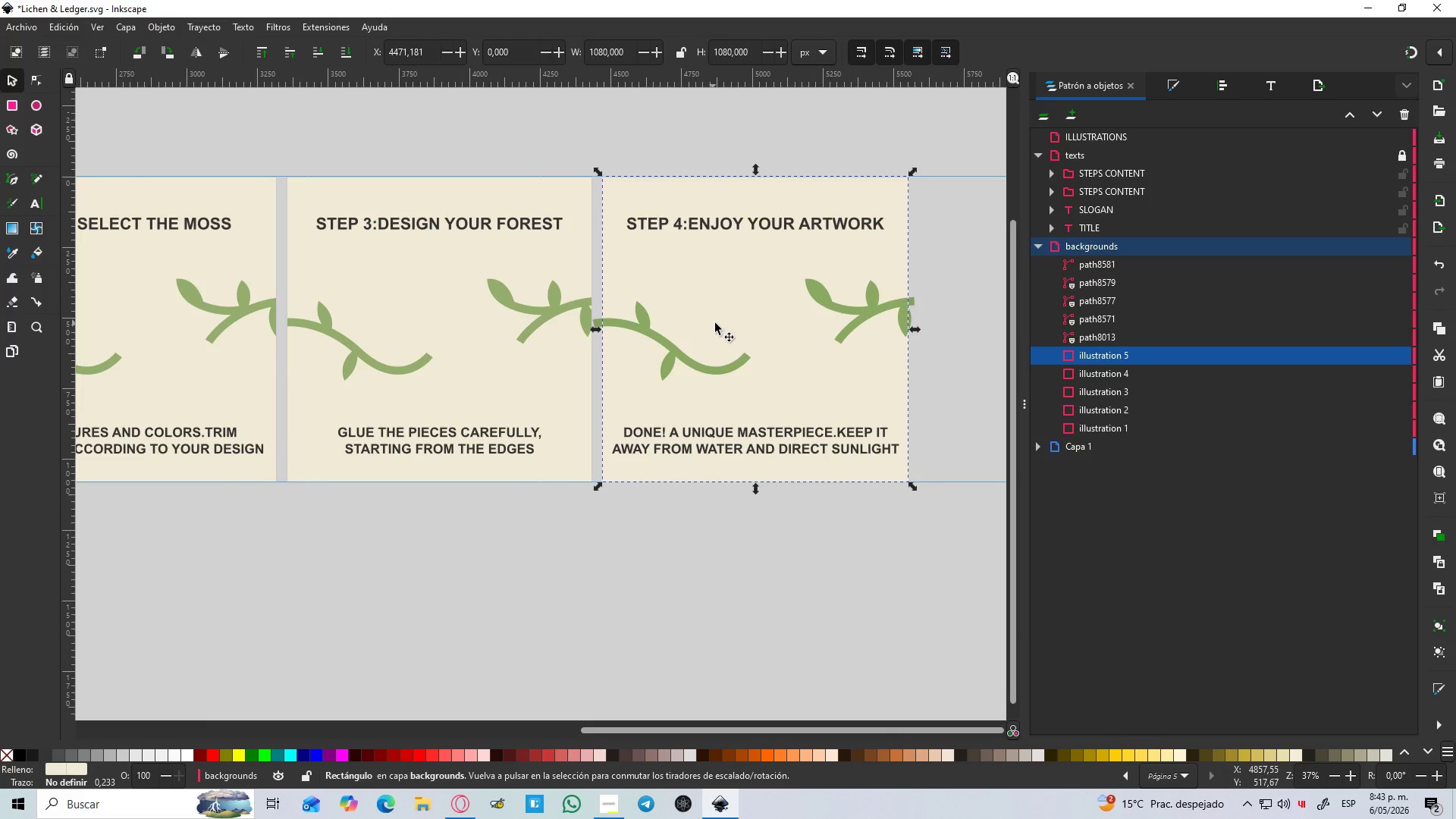 
key(Control+D)
 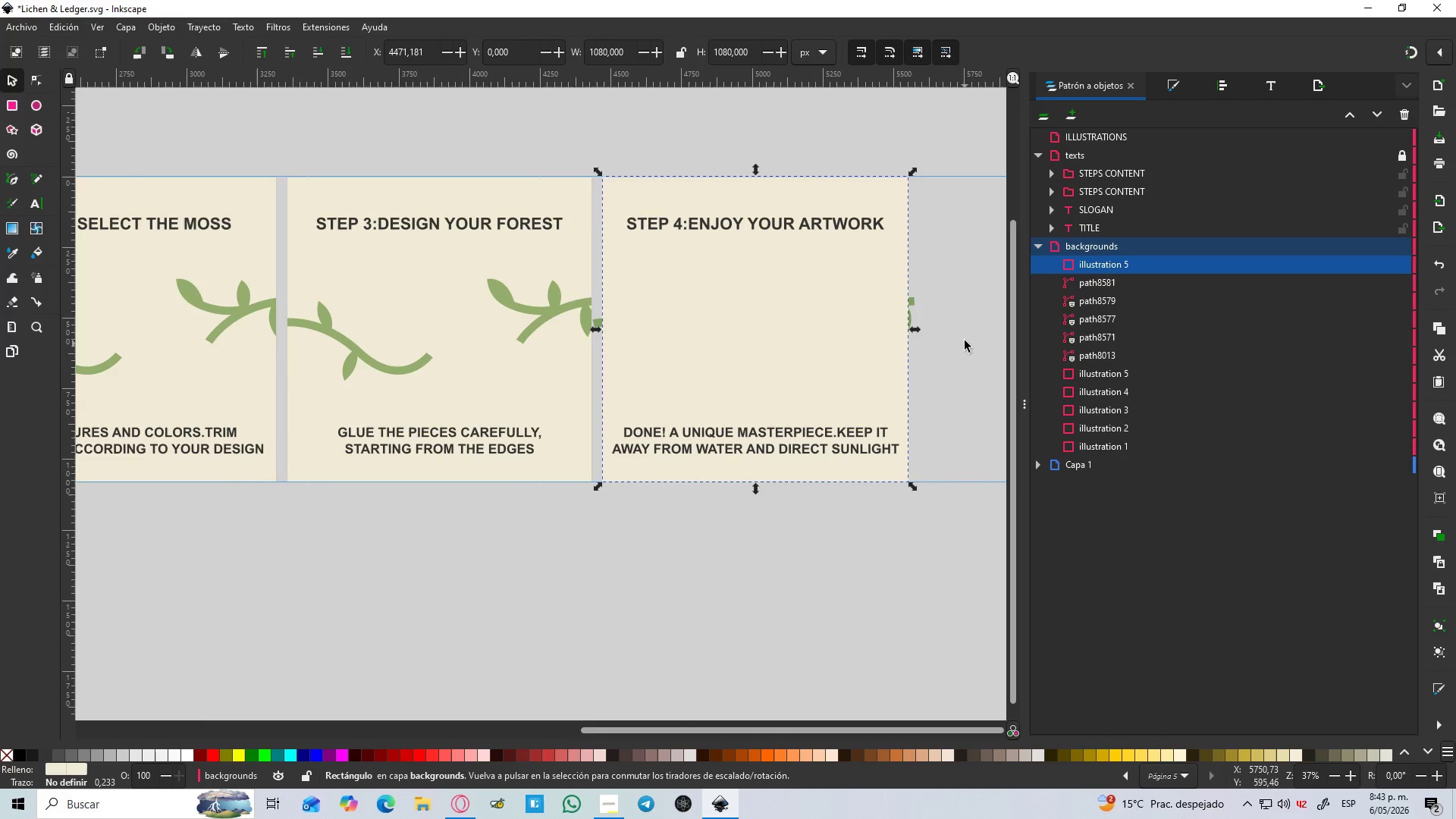 
left_click([960, 318])
 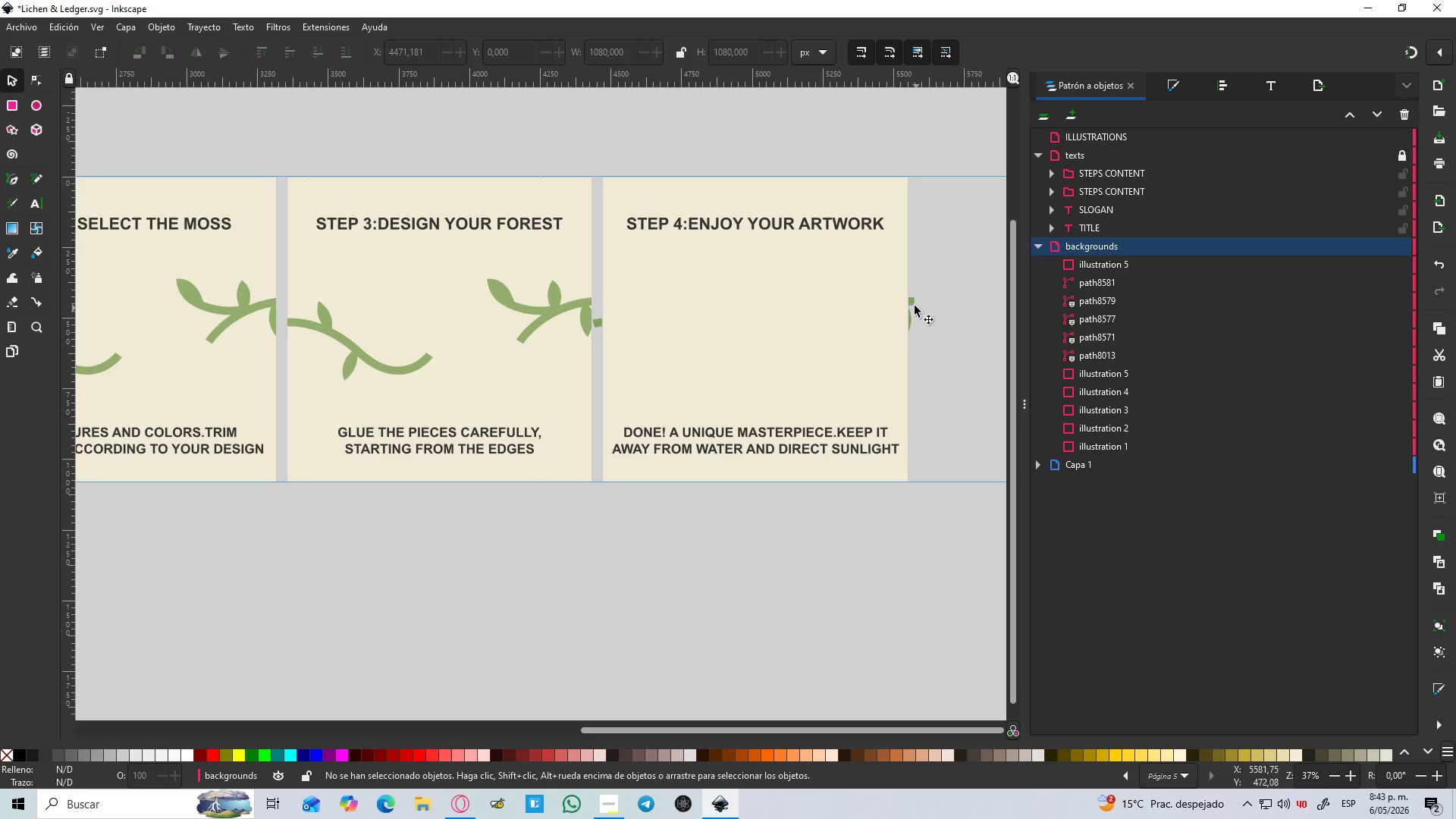 
left_click([915, 304])
 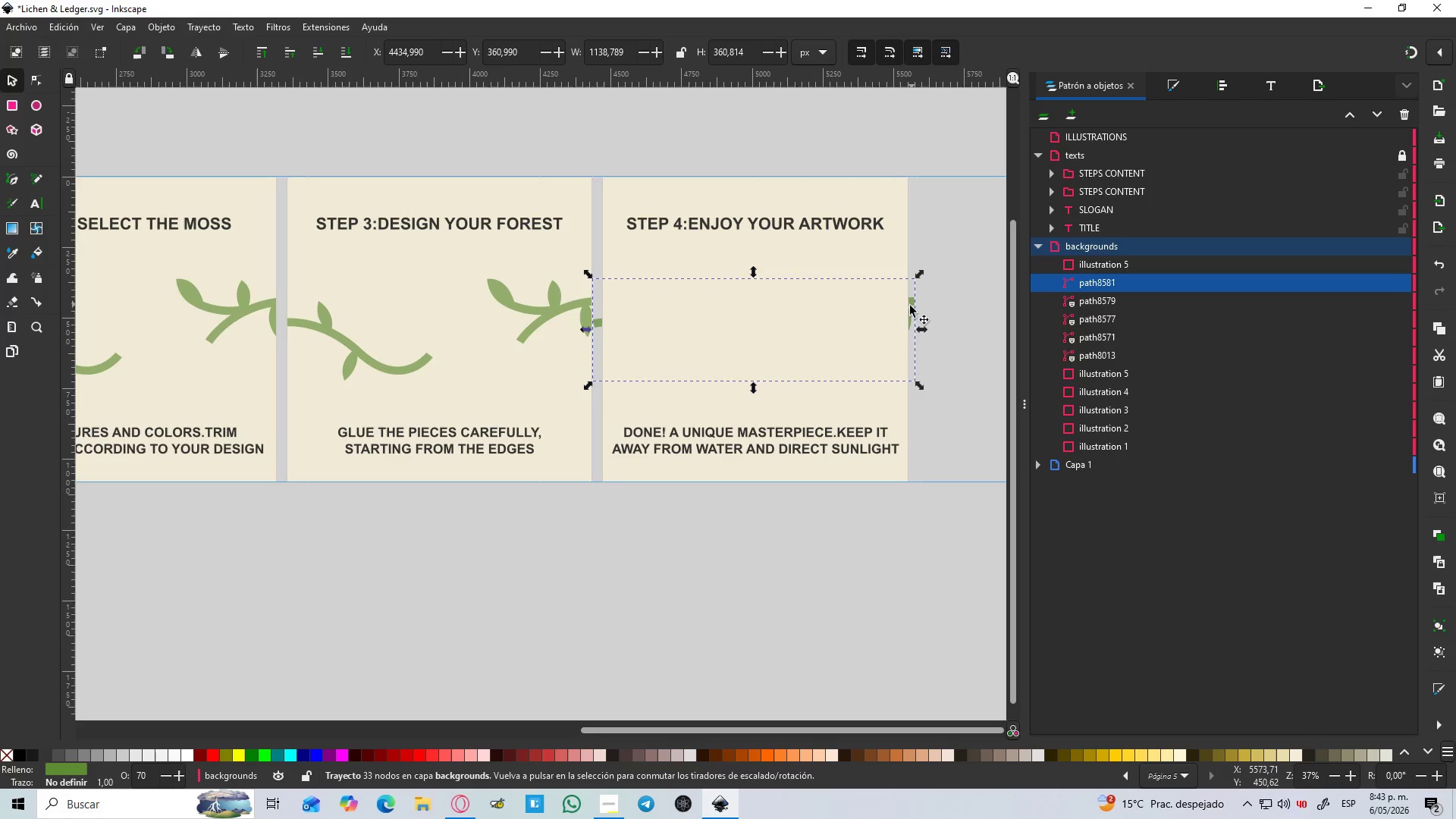 
hold_key(key=ShiftLeft, duration=0.98)
left_click([896, 236])
 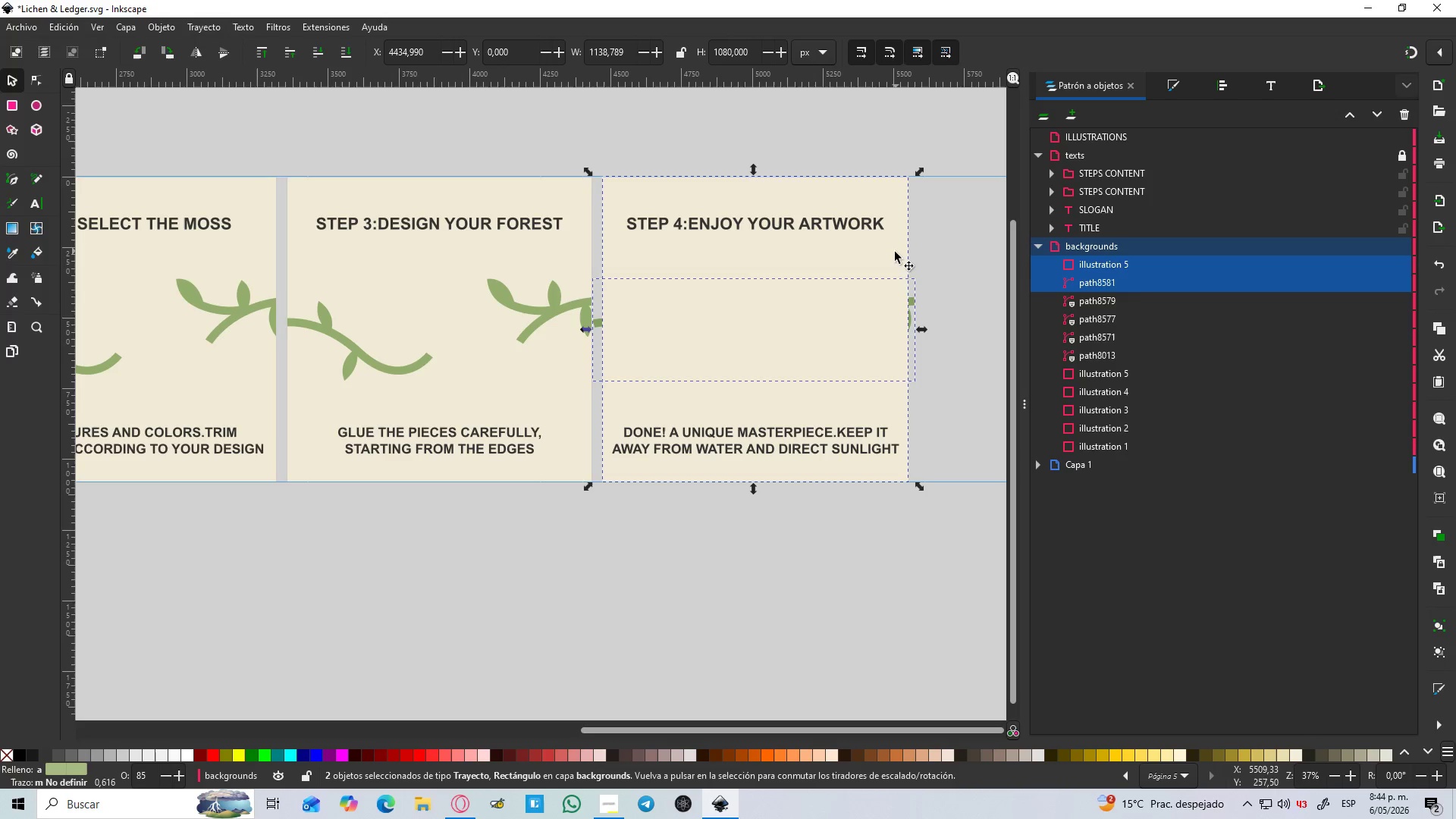 
right_click([894, 253])
 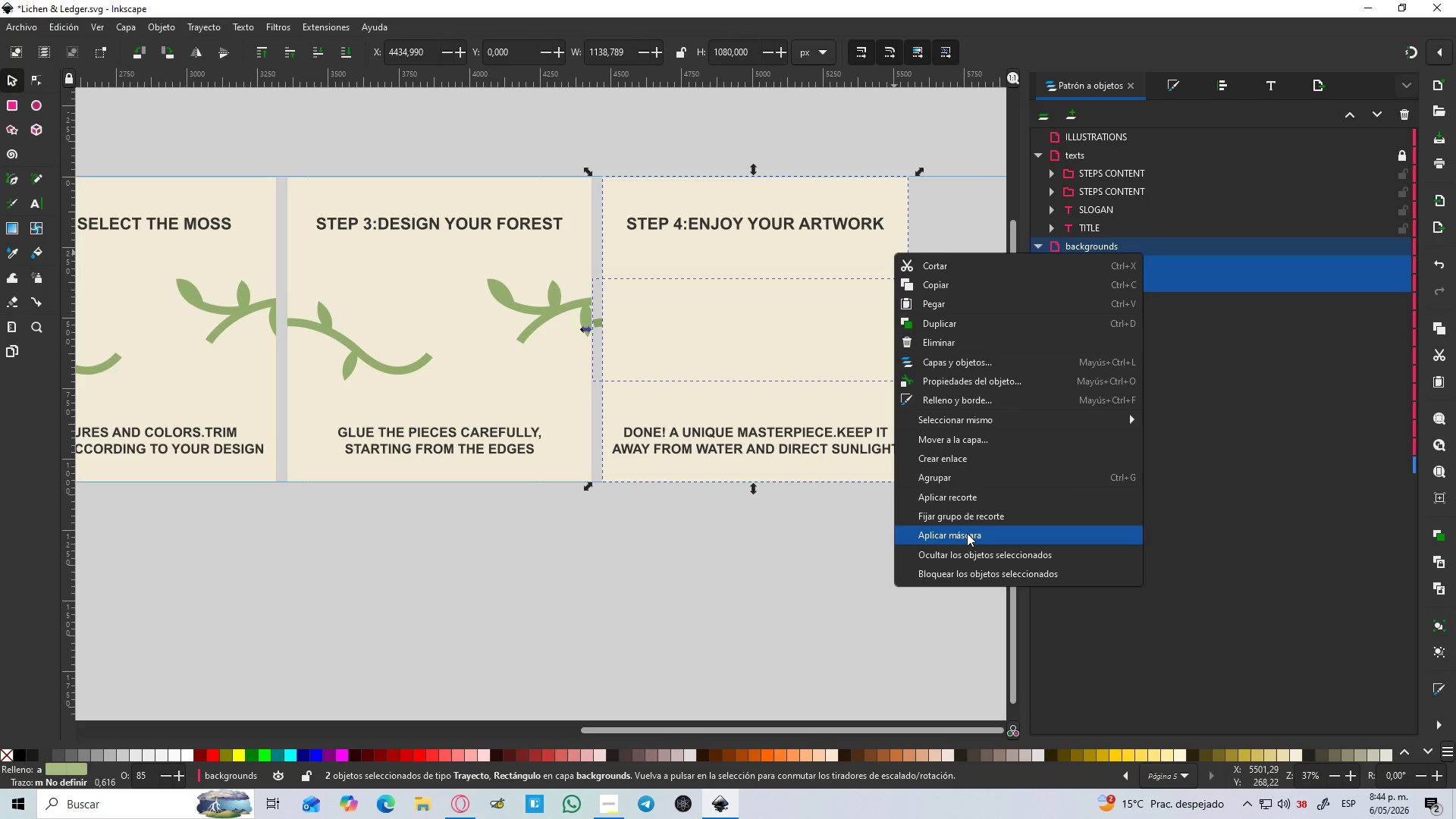 
left_click_drag(start_coordinate=[731, 576], to_coordinate=[727, 576])
 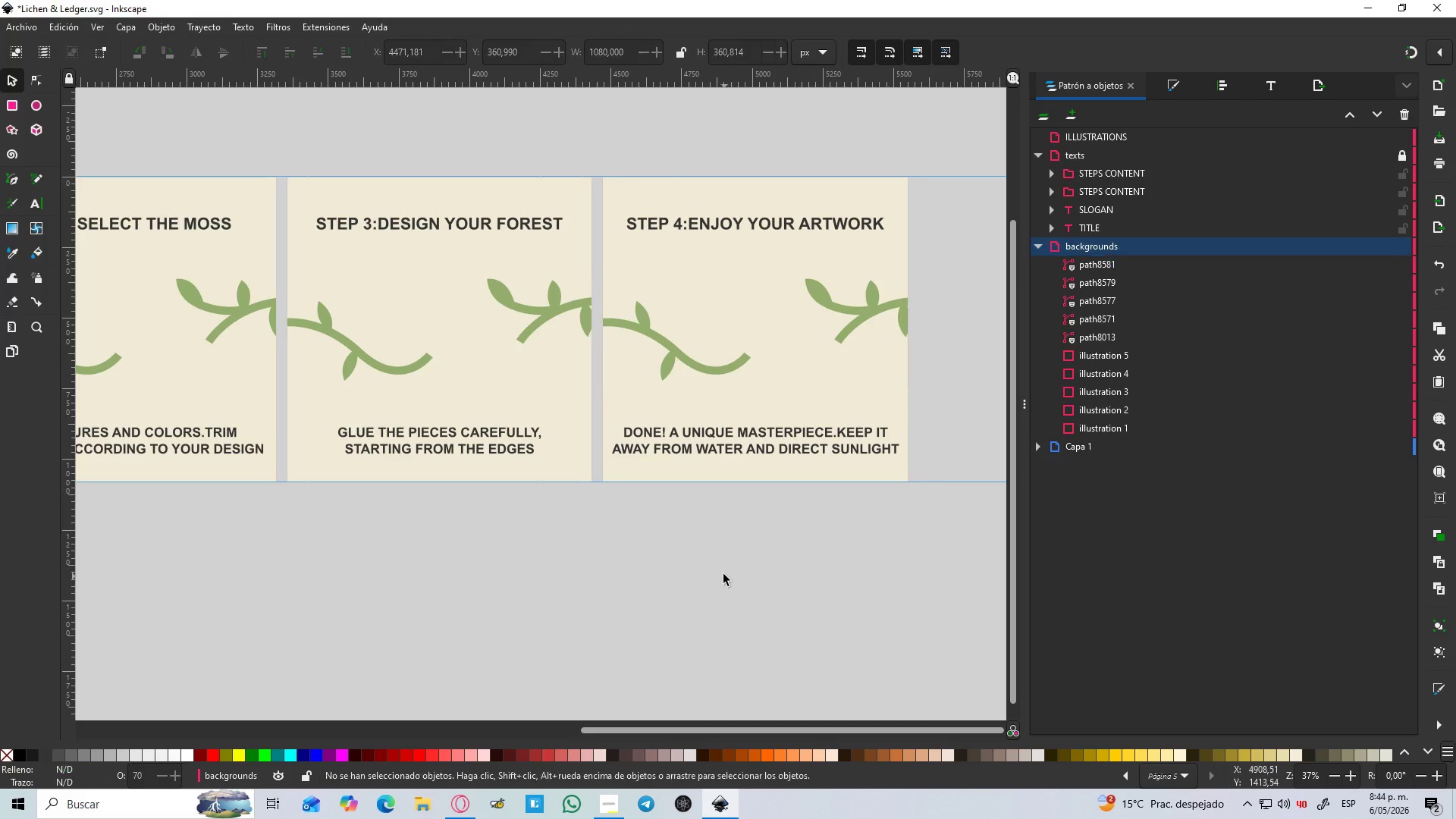 
hold_key(key=ControlLeft, duration=0.61)
scroll: coordinate [723, 574], scroll_direction: down, amount: 1.0
 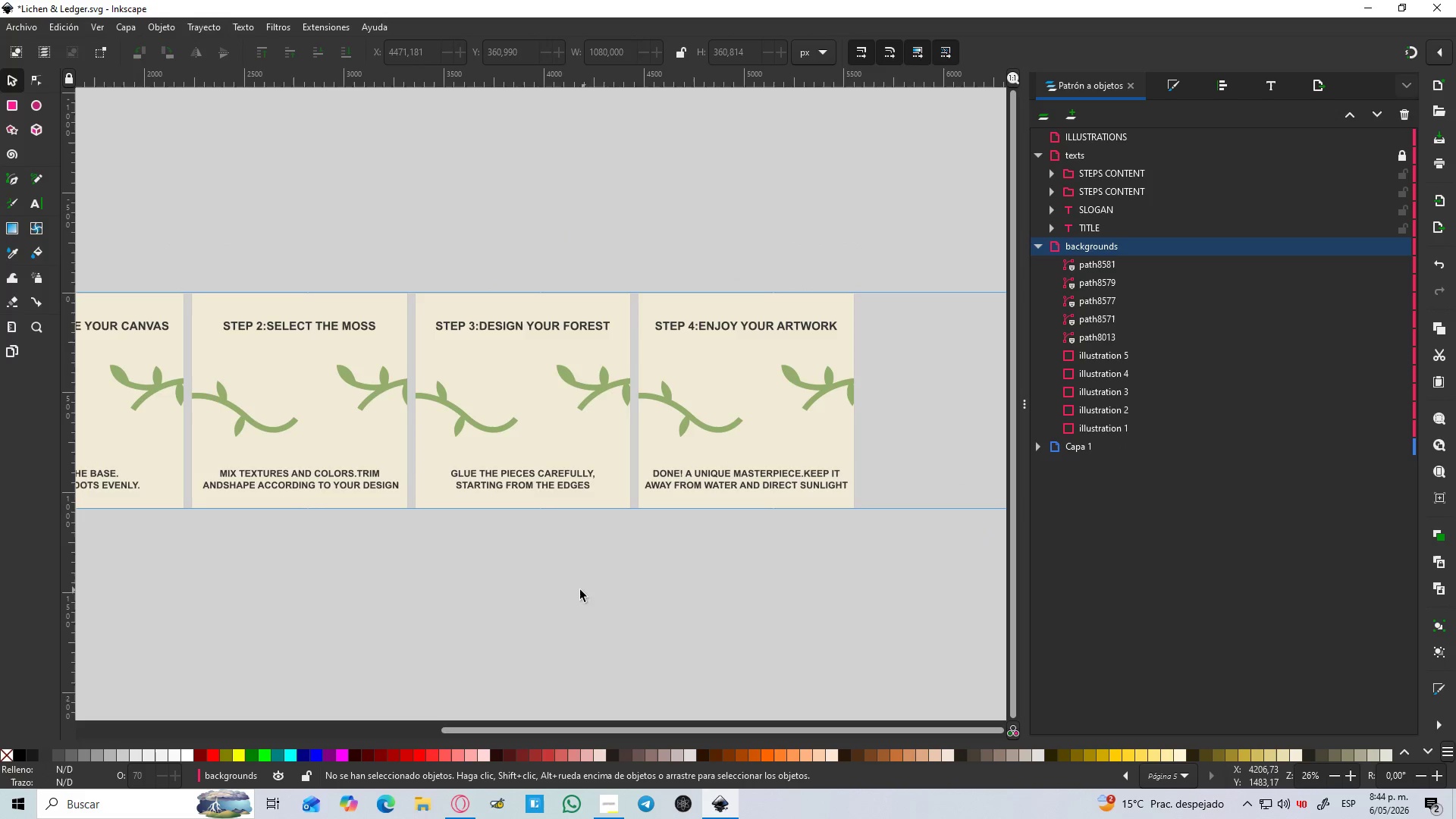 
hold_key(key=Space, duration=0.36)
 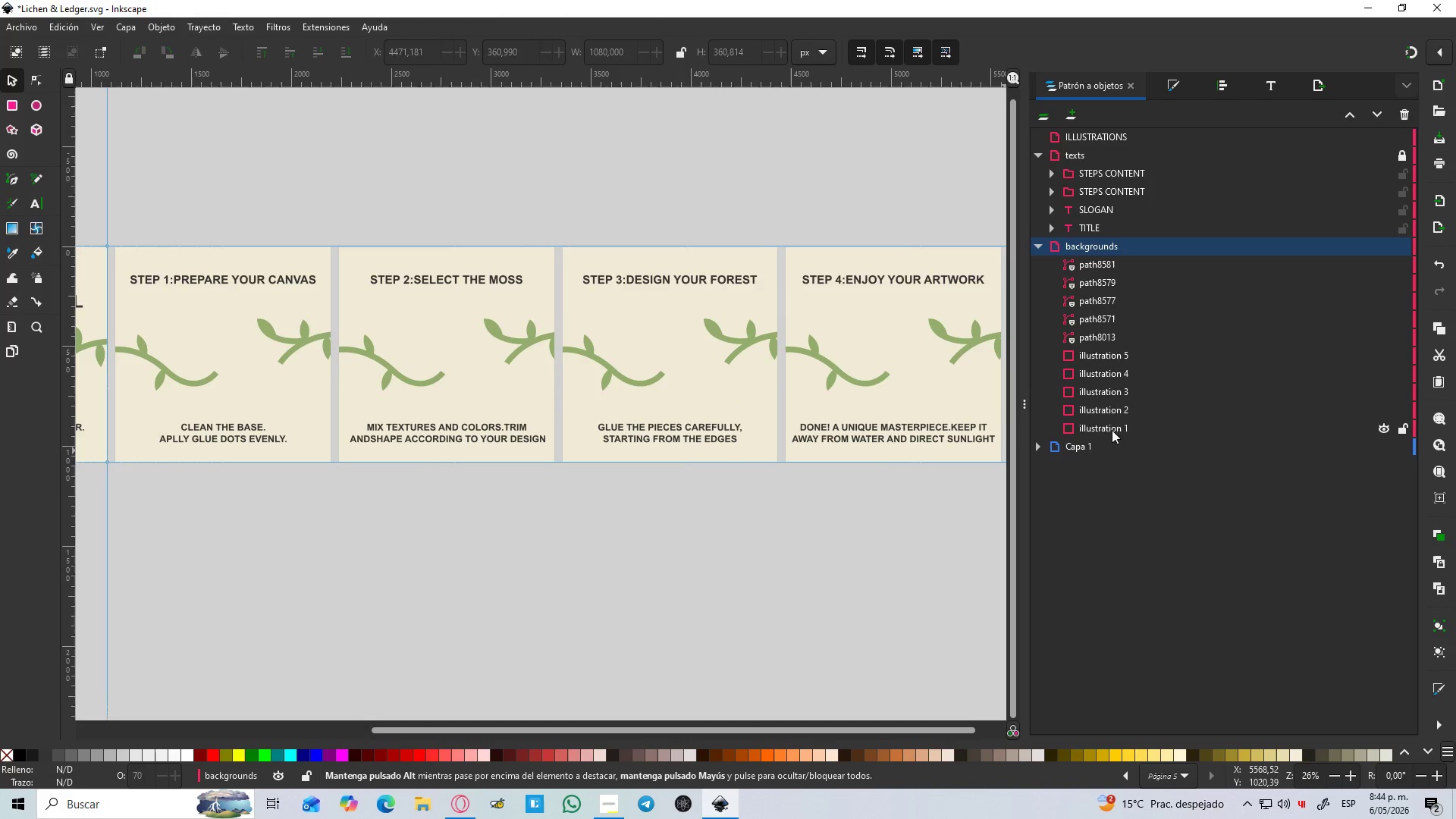 
left_click([1124, 434])
 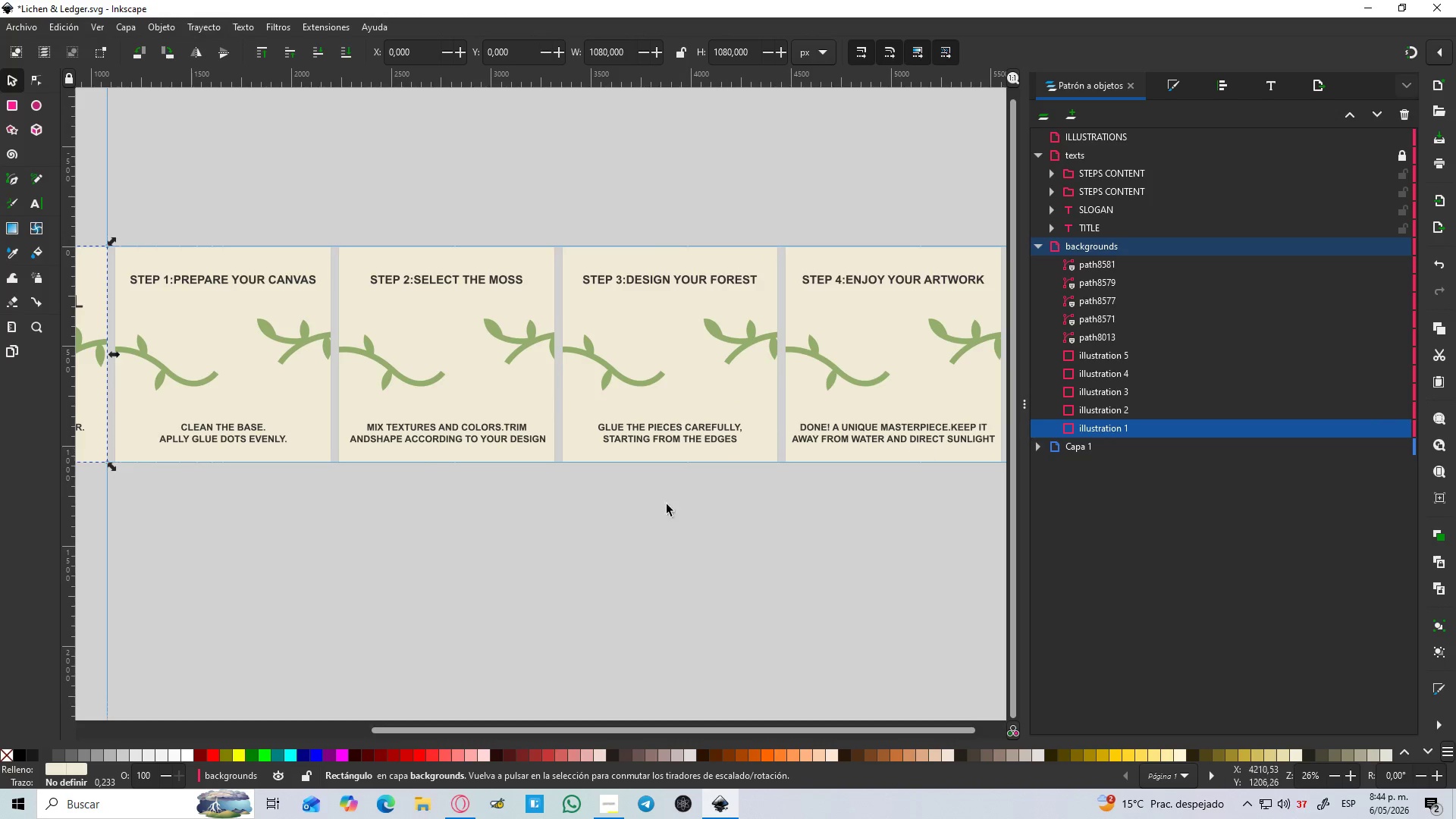 
hold_key(key=Space, duration=0.48)
 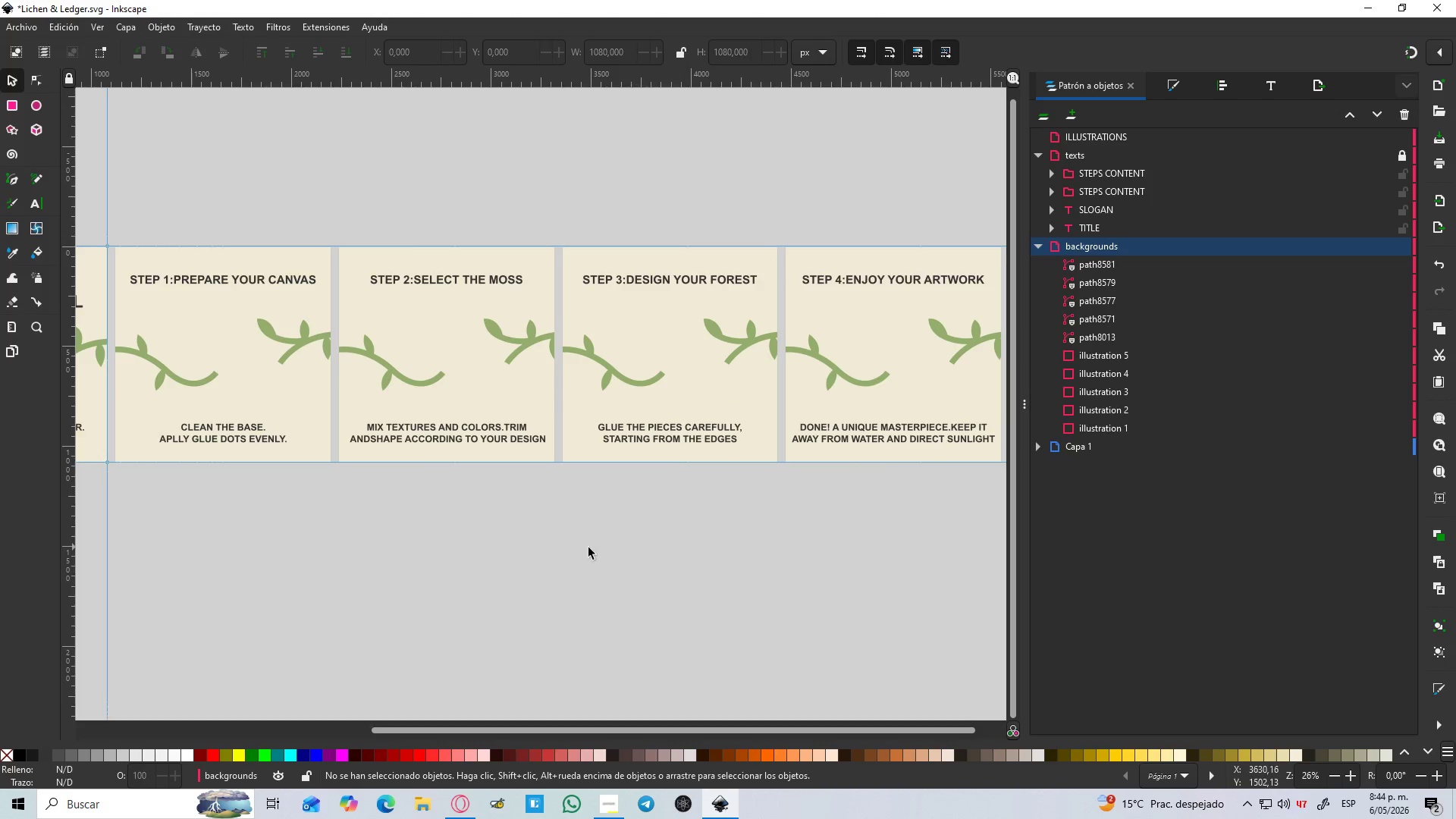 
hold_key(key=Space, duration=0.45)
 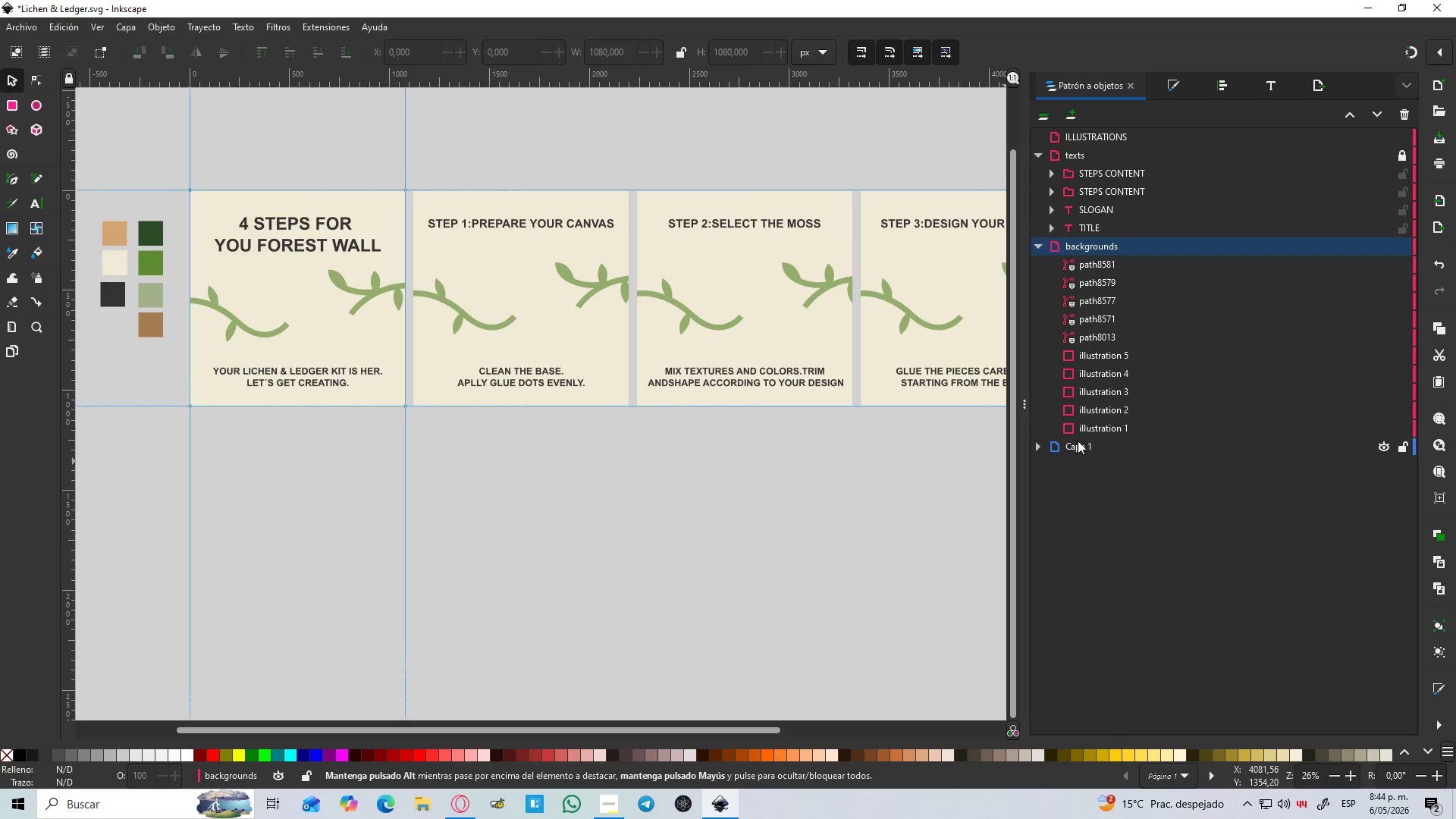 
left_click([1098, 430])
 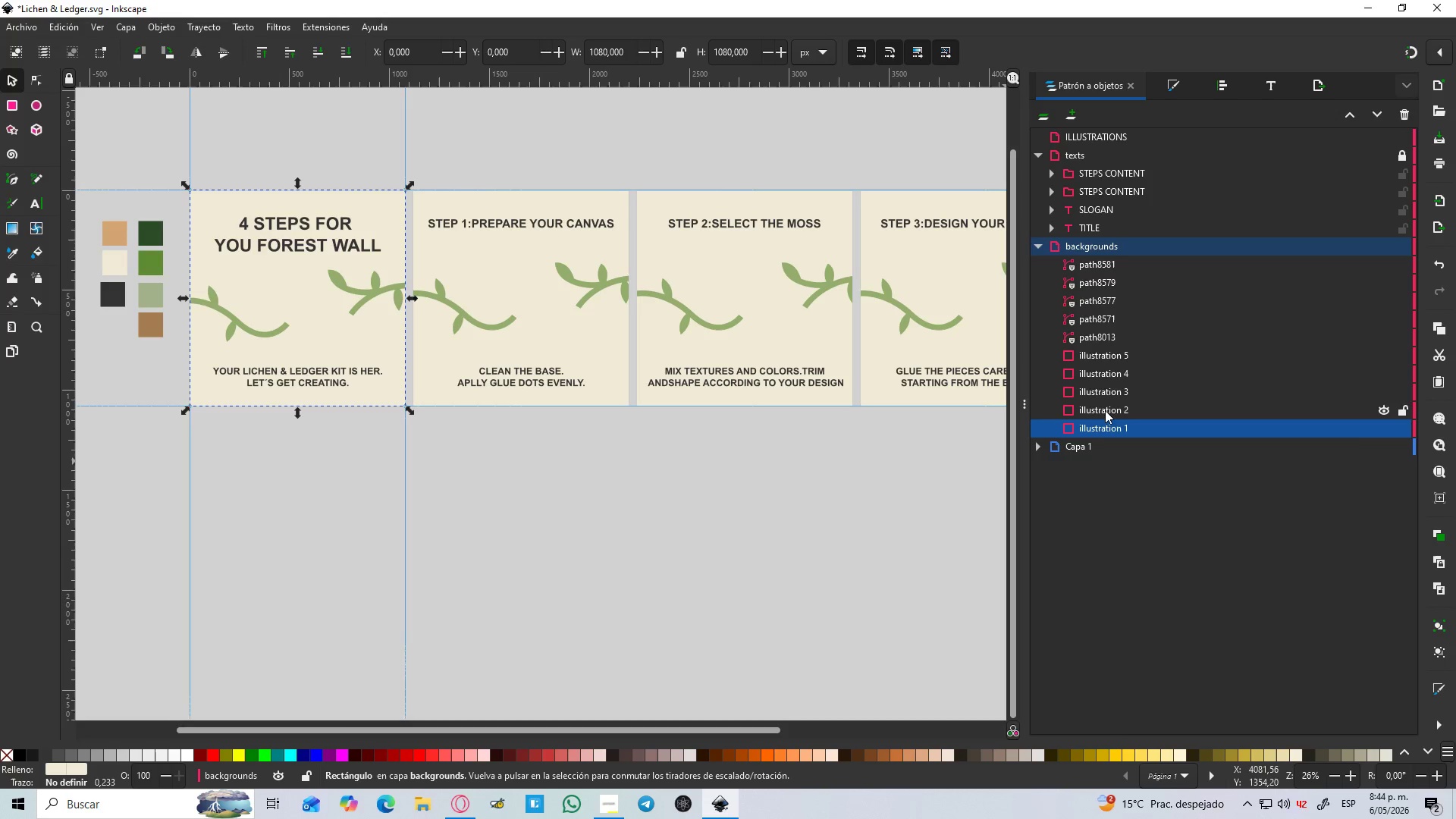 
hold_key(key=ShiftLeft, duration=1.14)
left_click([1111, 341])
 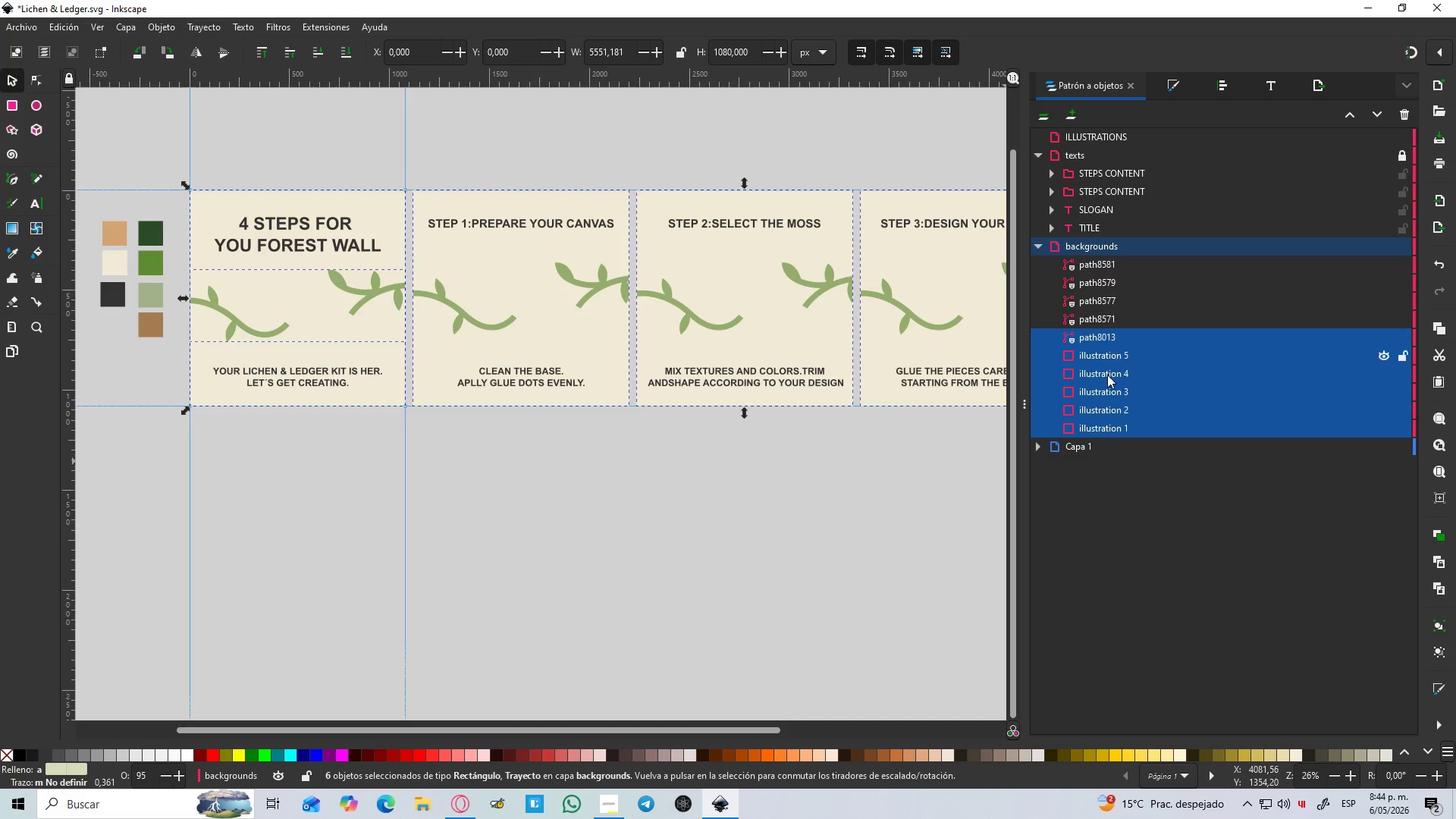 
left_click([1118, 423])
 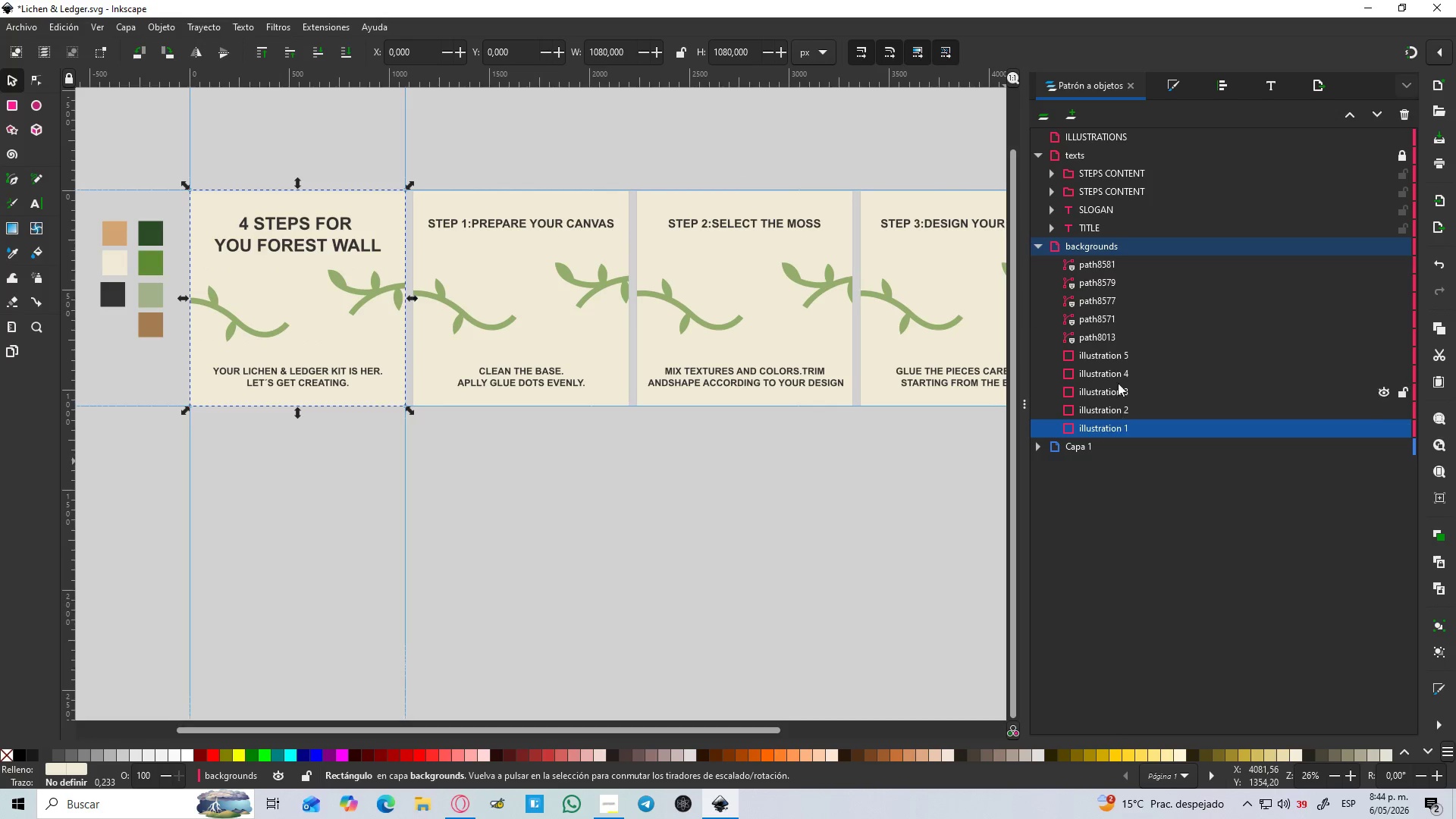 
hold_key(key=ControlLeft, duration=0.91)
left_click([1110, 335])
 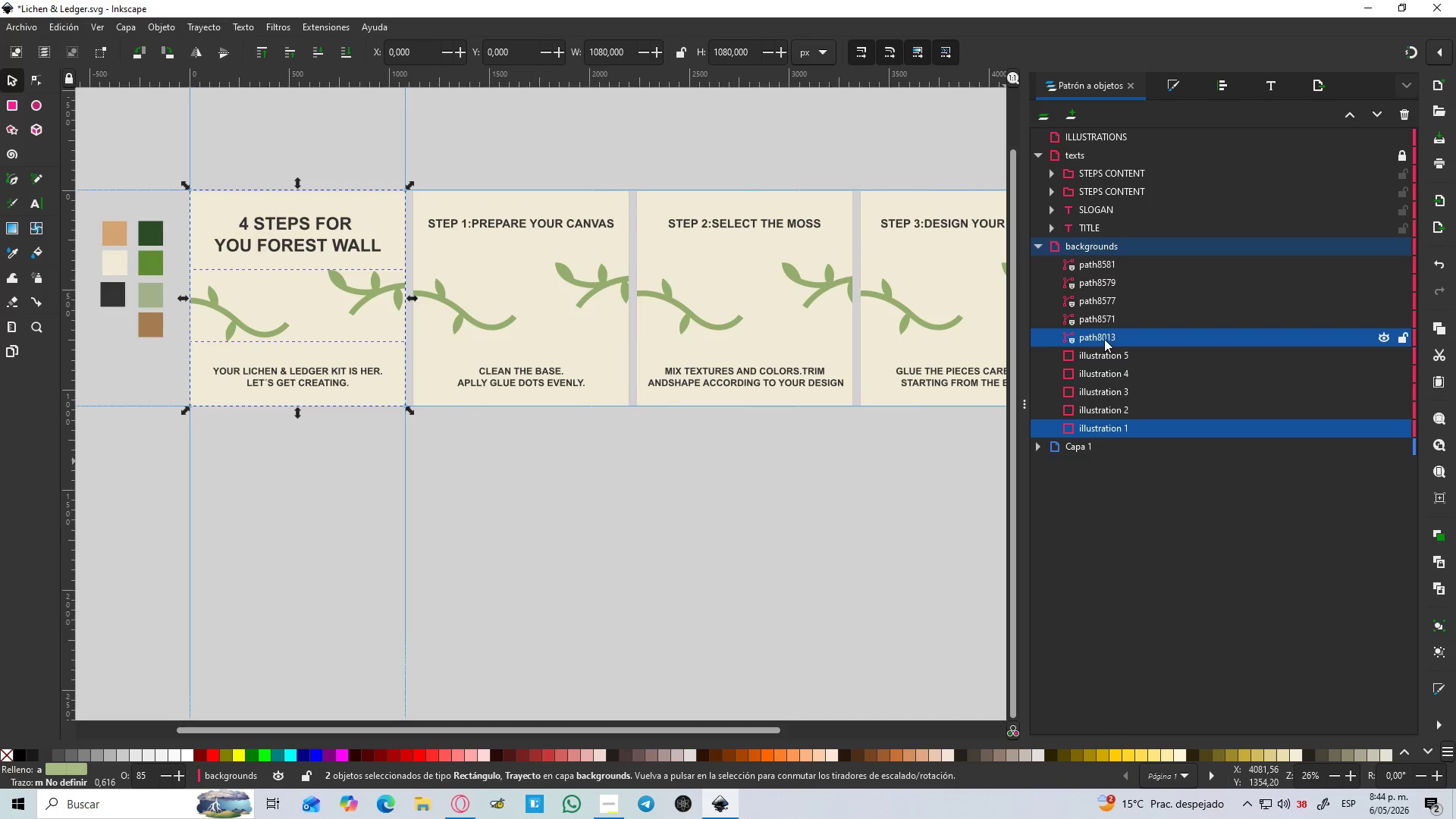 
key(Control+G)
 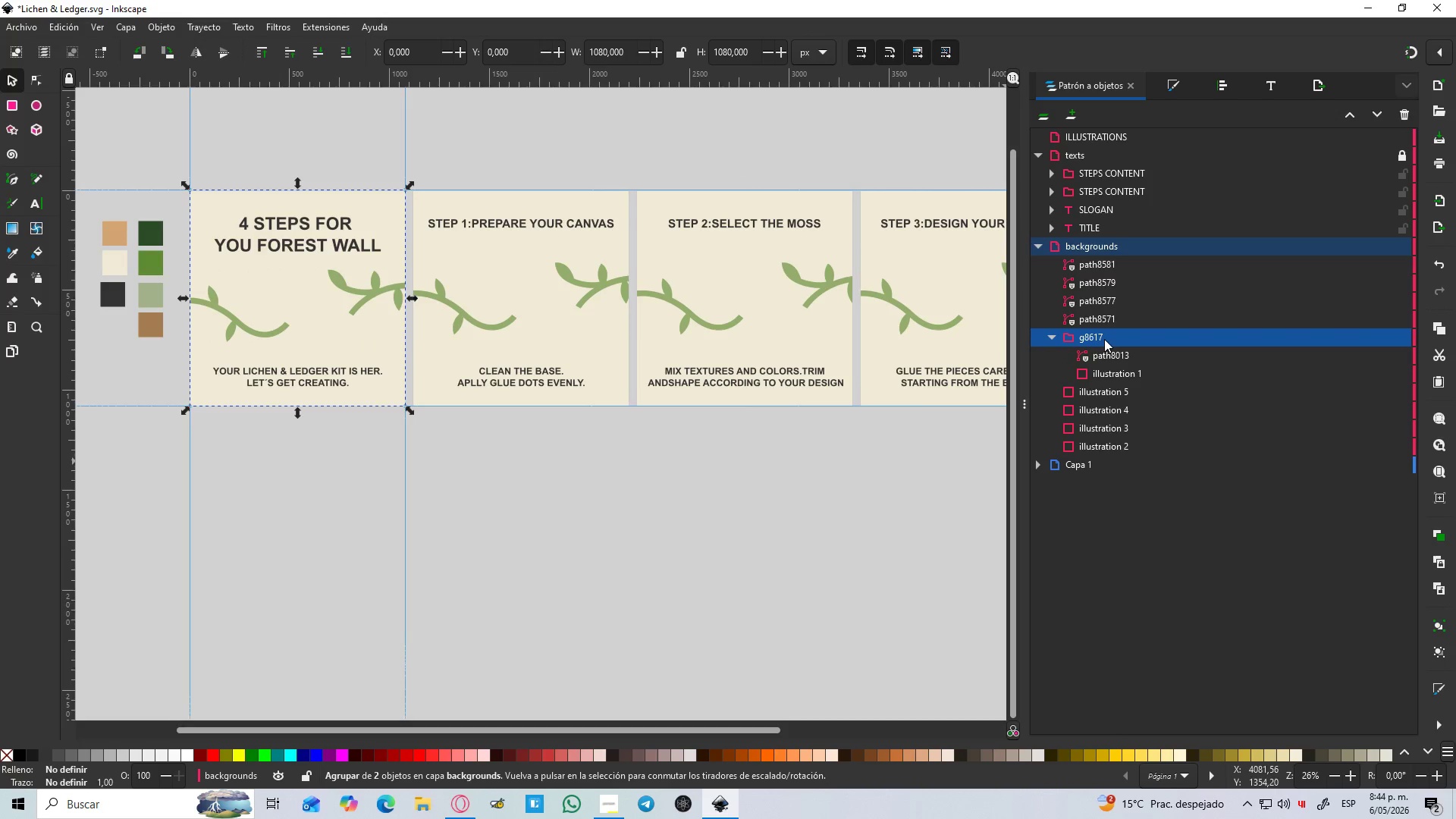 
hold_key(key=ControlLeft, duration=1.05)
 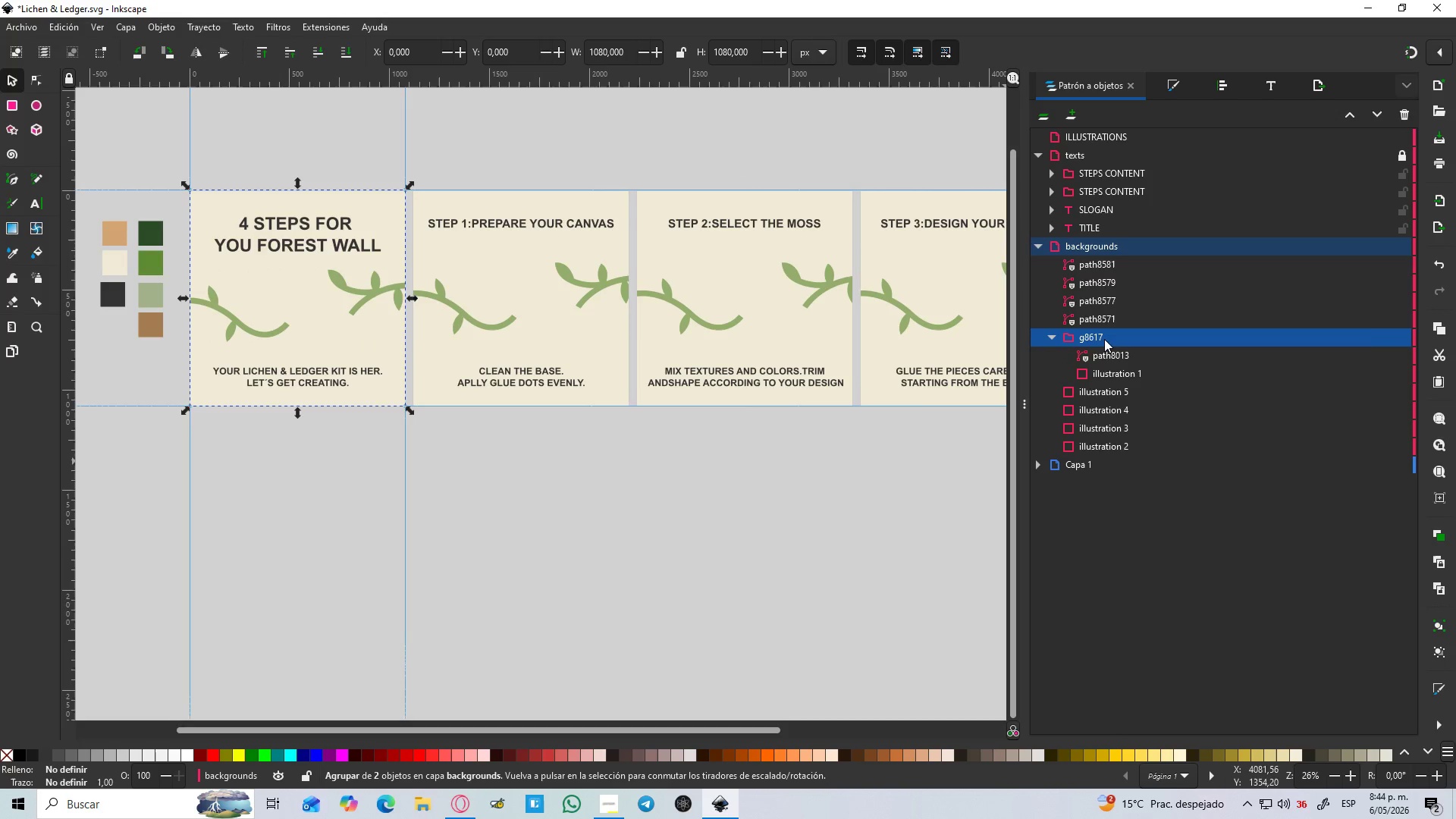 
hold_key(key=ControlLeft, duration=15.56)
double_click([1104, 339])
 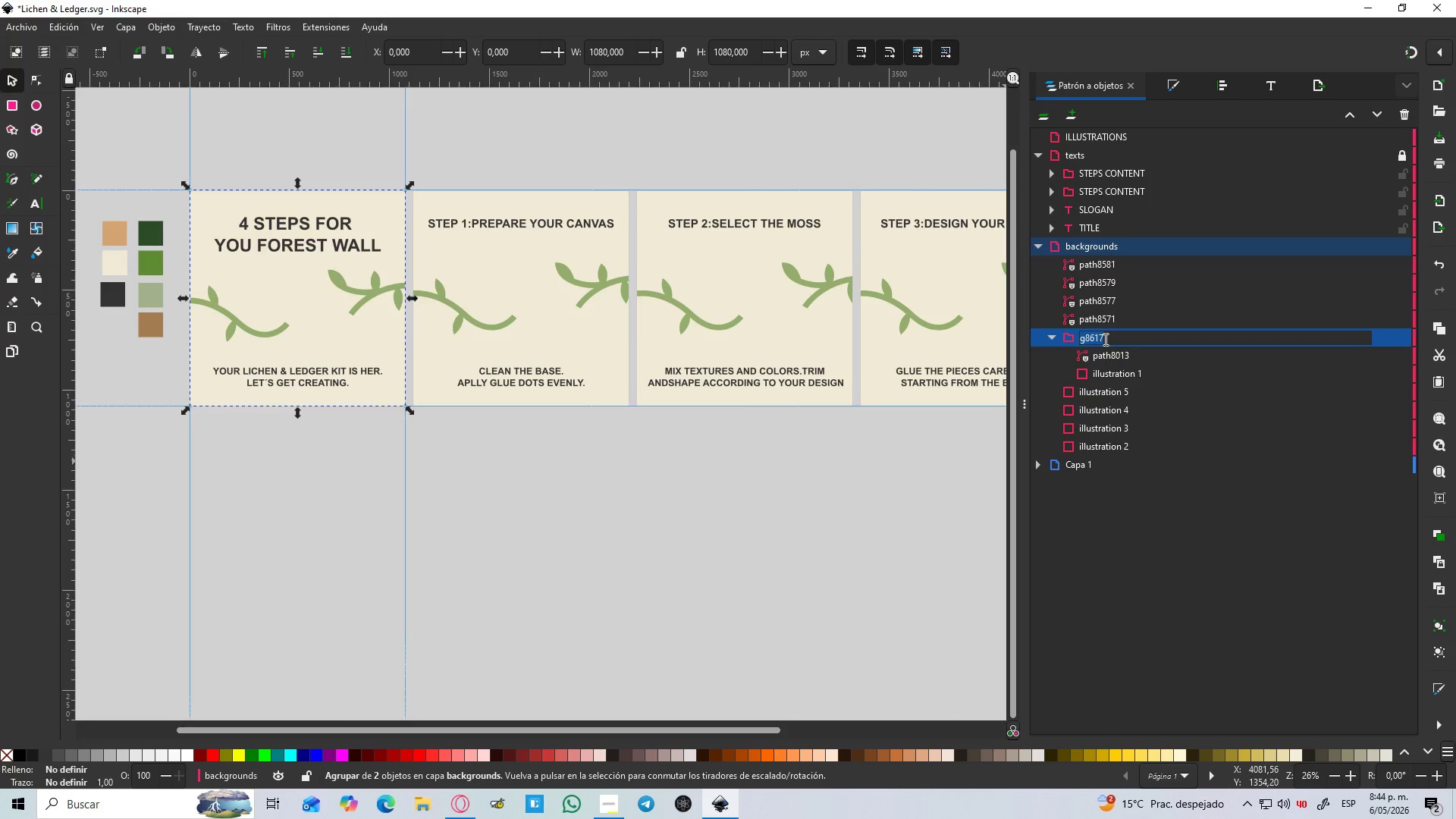 
type(BACK 1 I)
key(Backspace)
key(Backspace)
 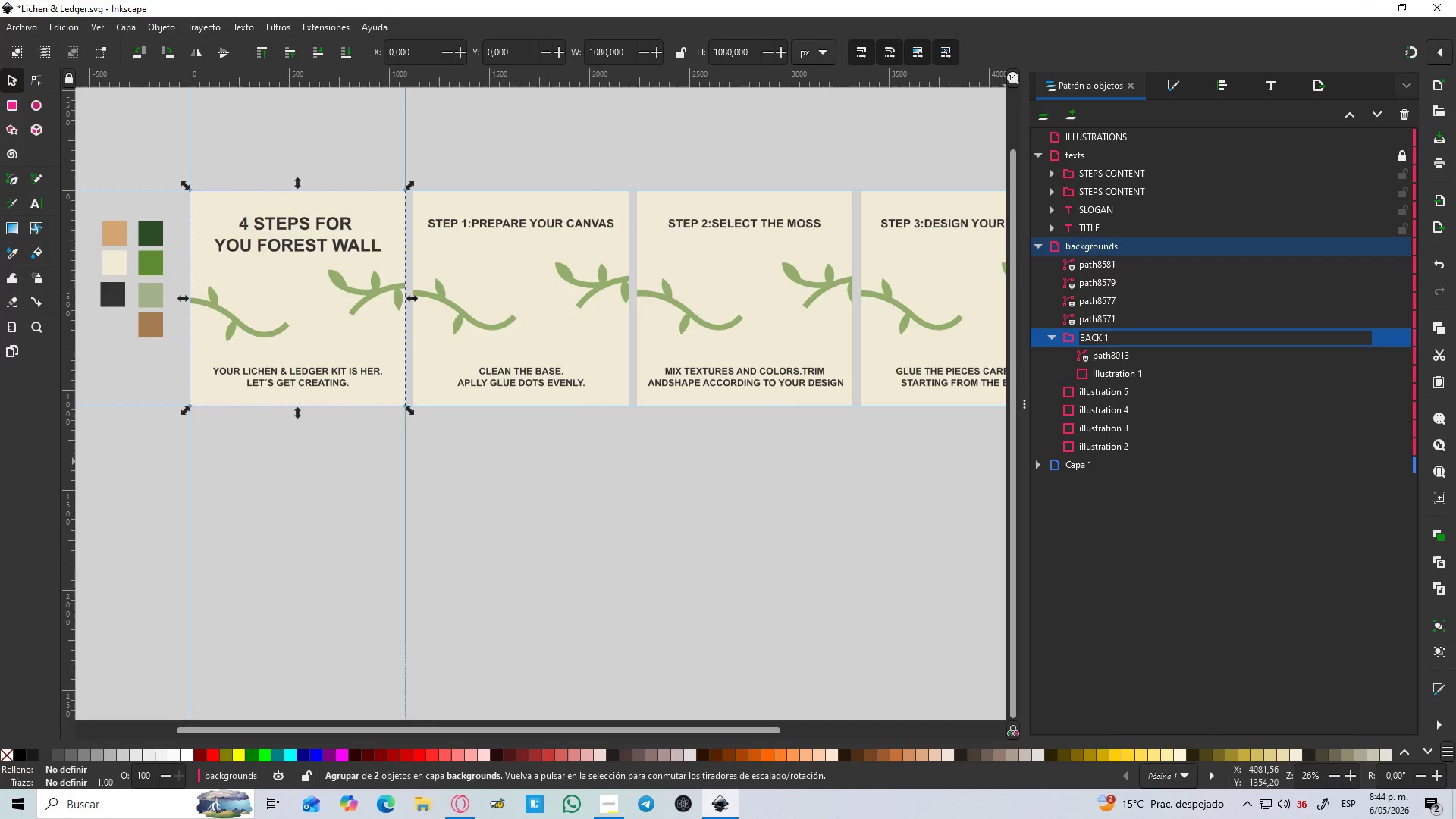 
key(Enter)
 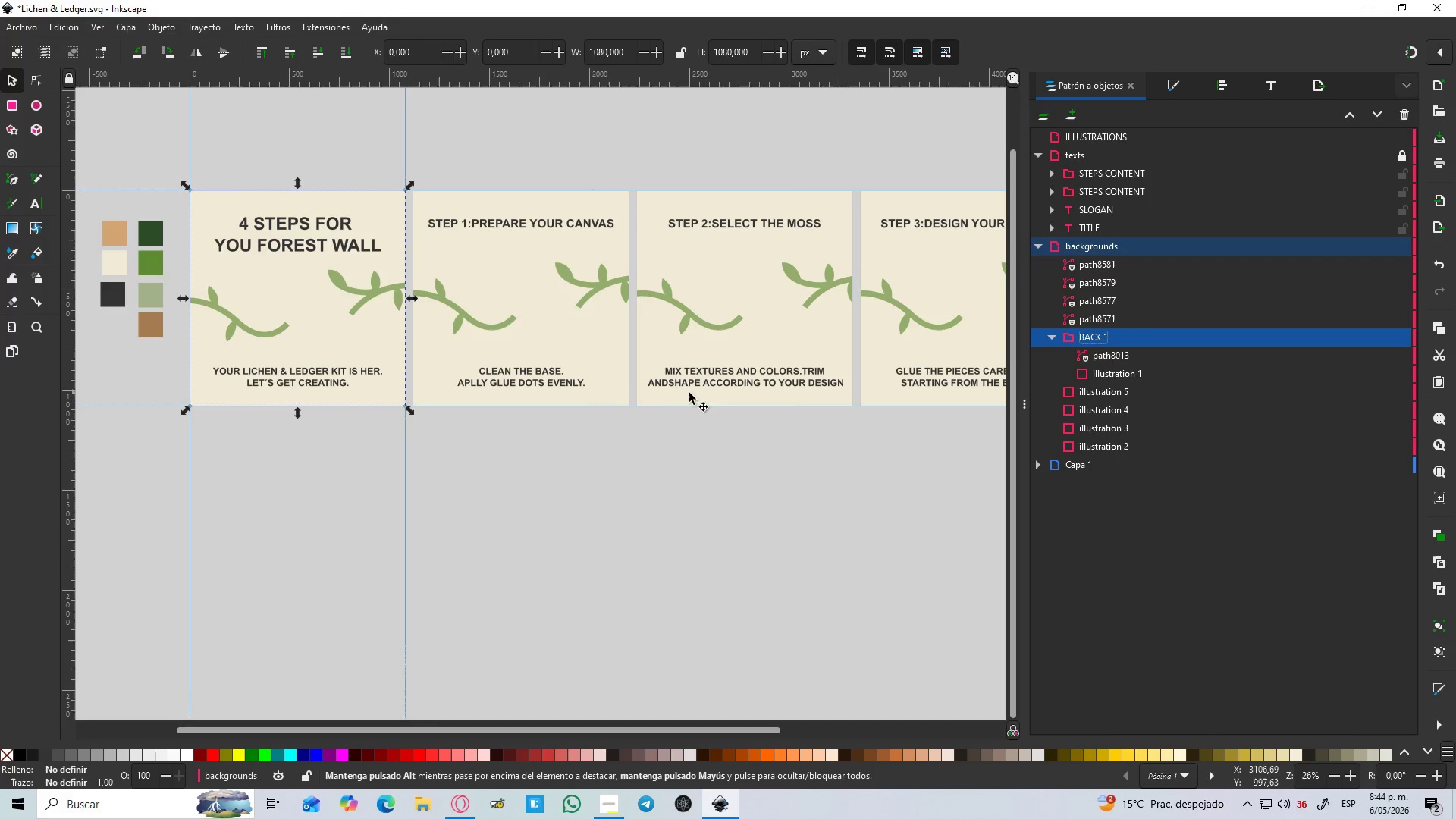 
left_click([573, 348])
 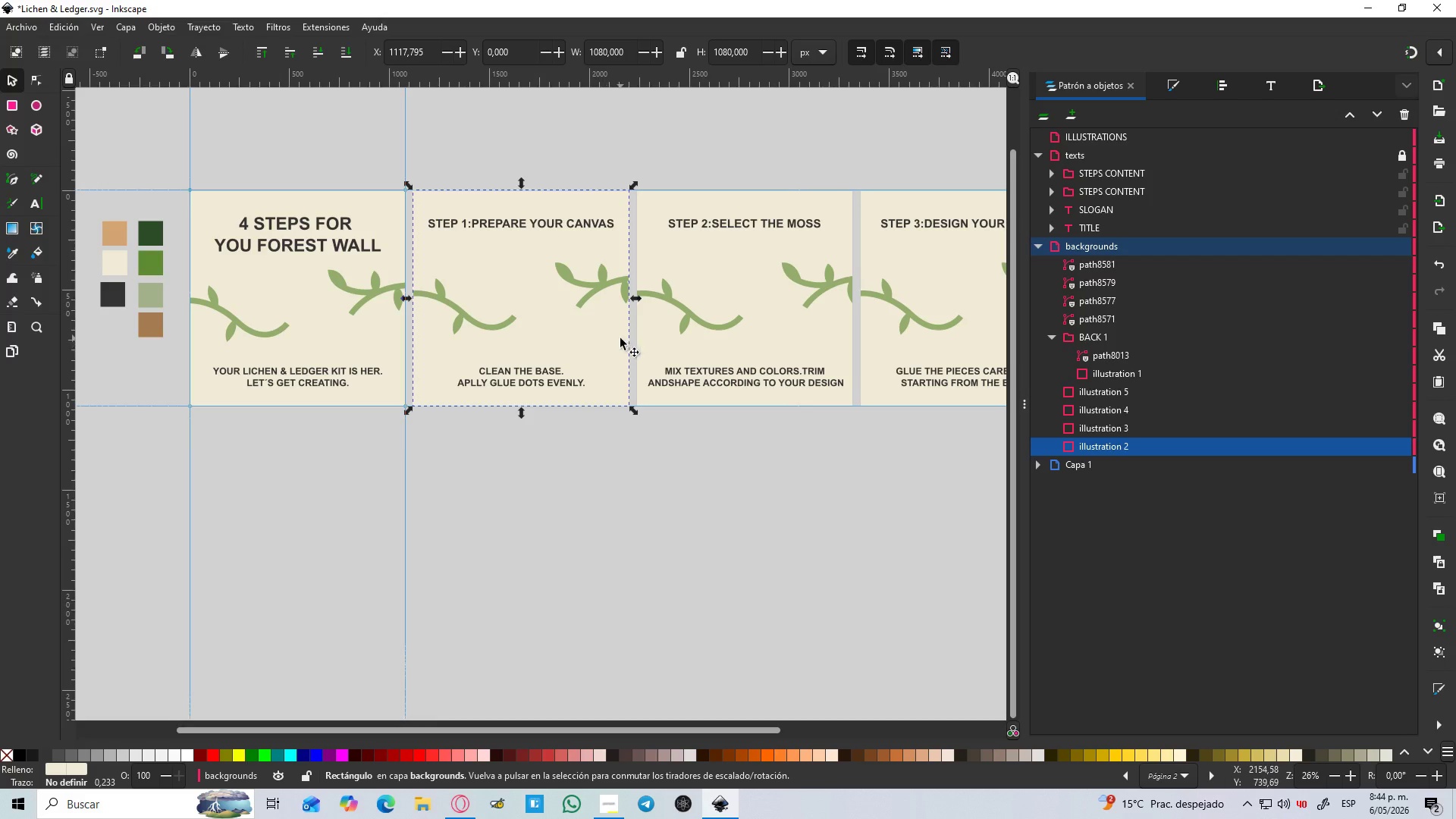 
hold_key(key=ShiftLeft, duration=1.05)
left_click([475, 323])
 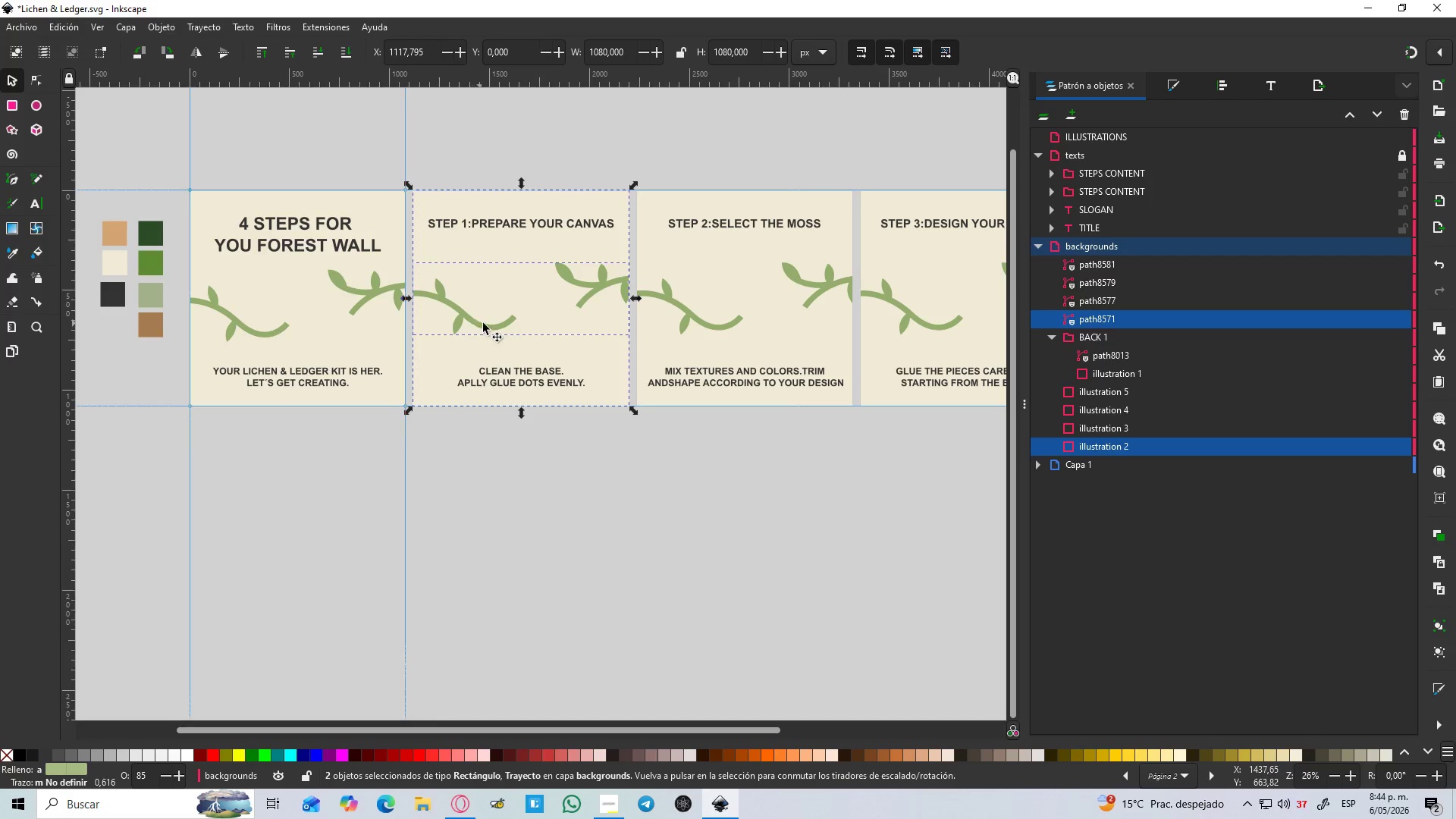 
key(Control+G)
 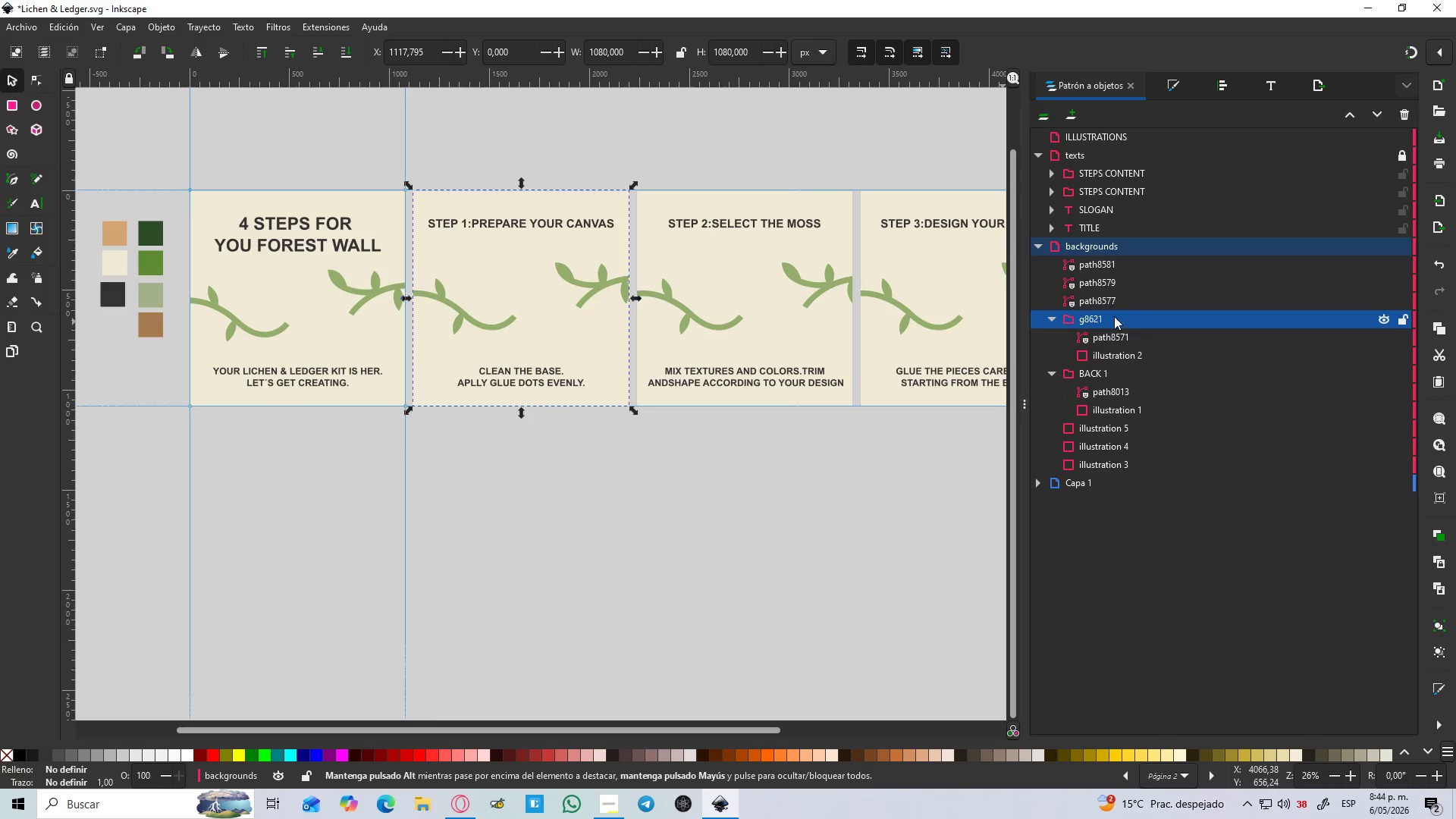 
double_click([1114, 316])
 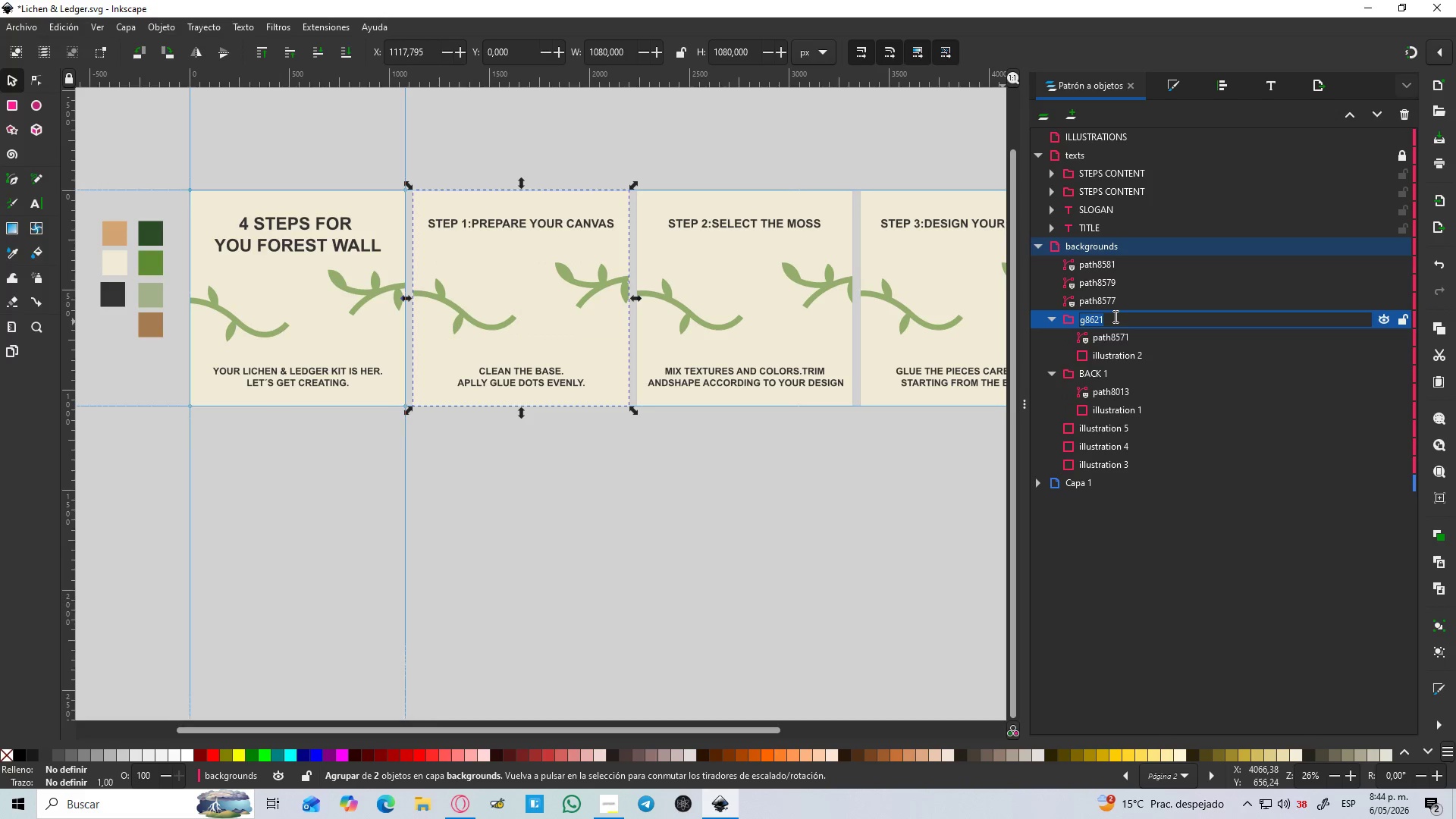 
type(BACK 2)
 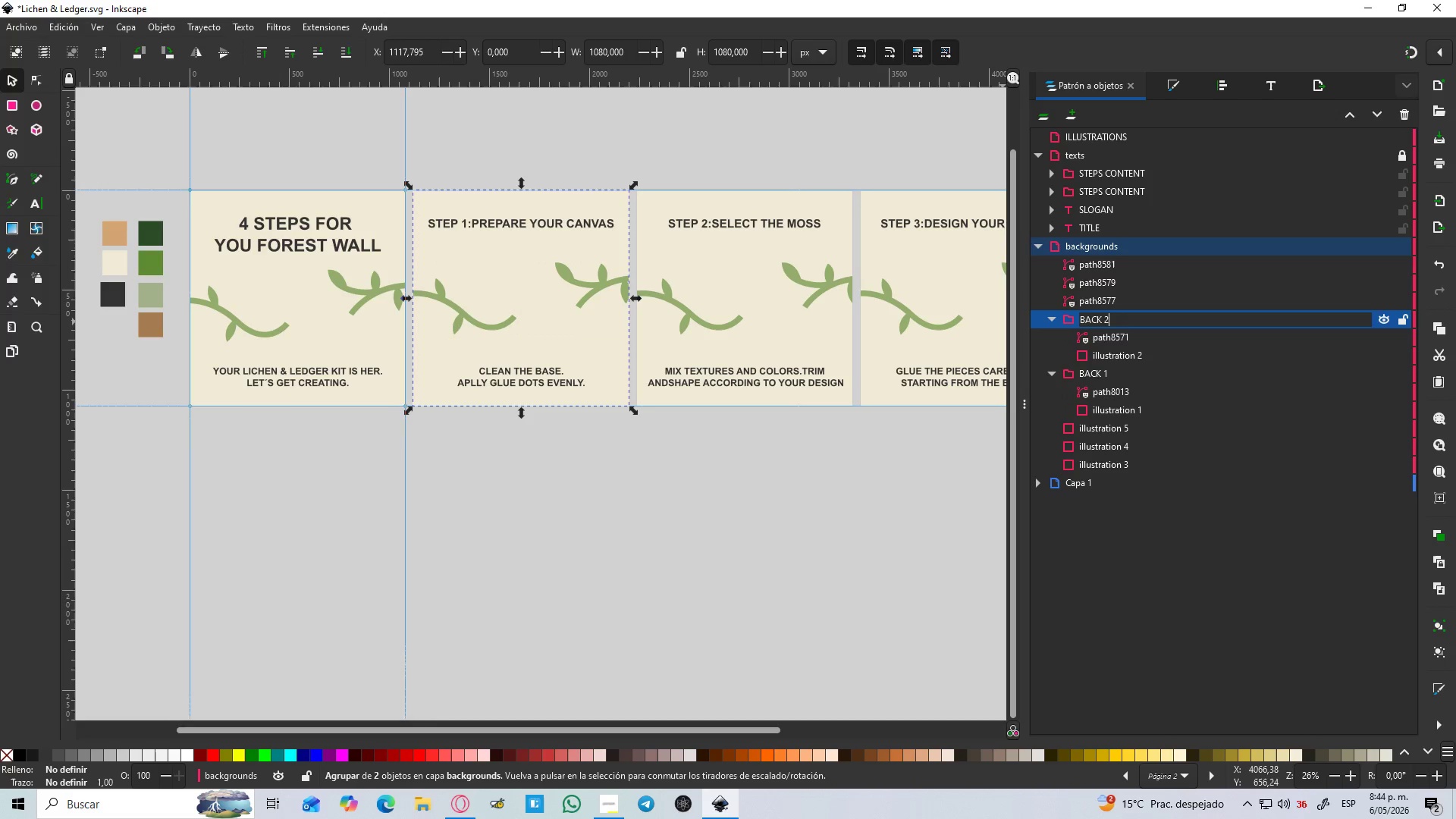 
key(Enter)
 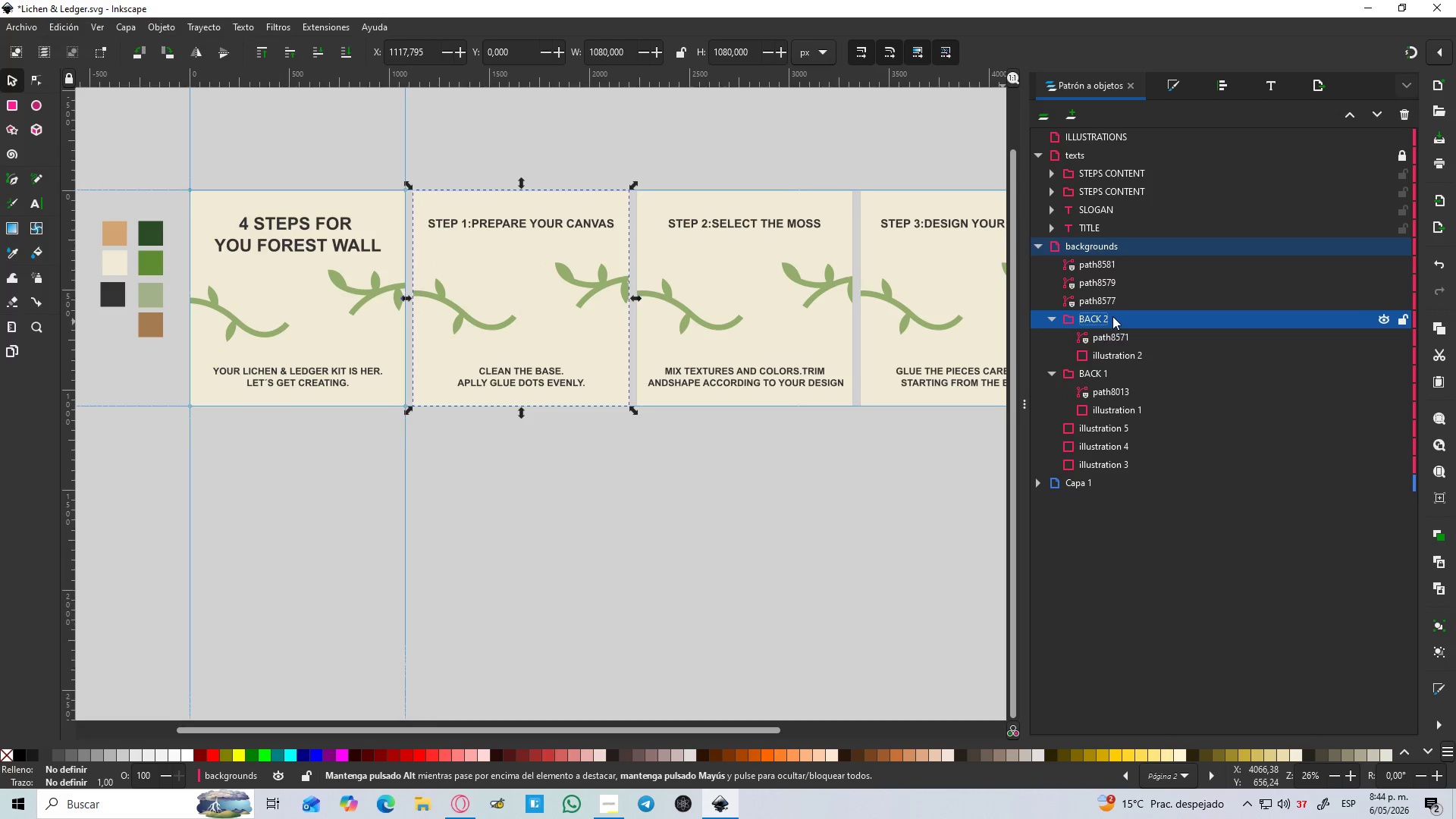 
left_click([1101, 303])
 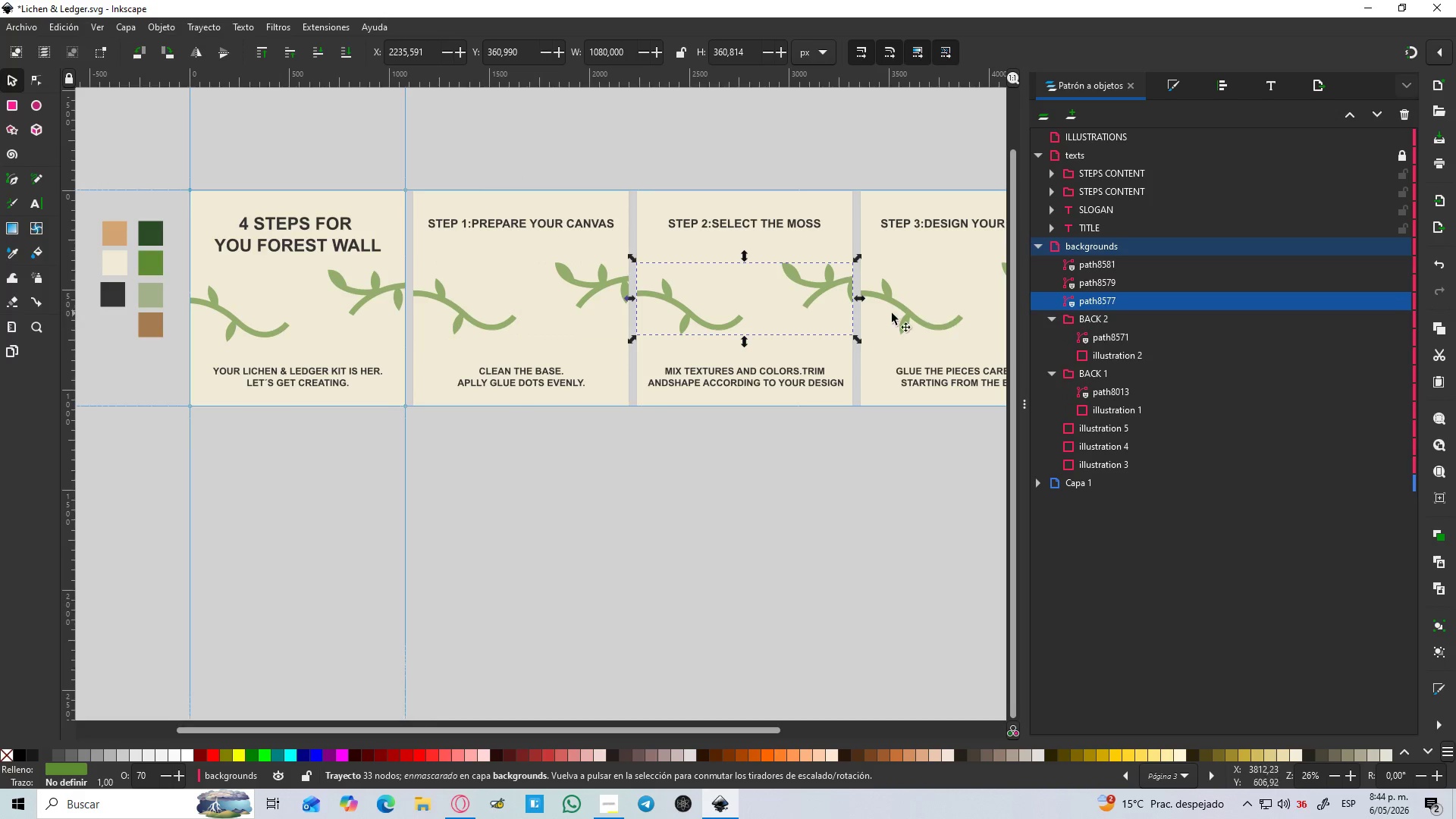 
hold_key(key=ShiftLeft, duration=1.02)
left_click([686, 241])
 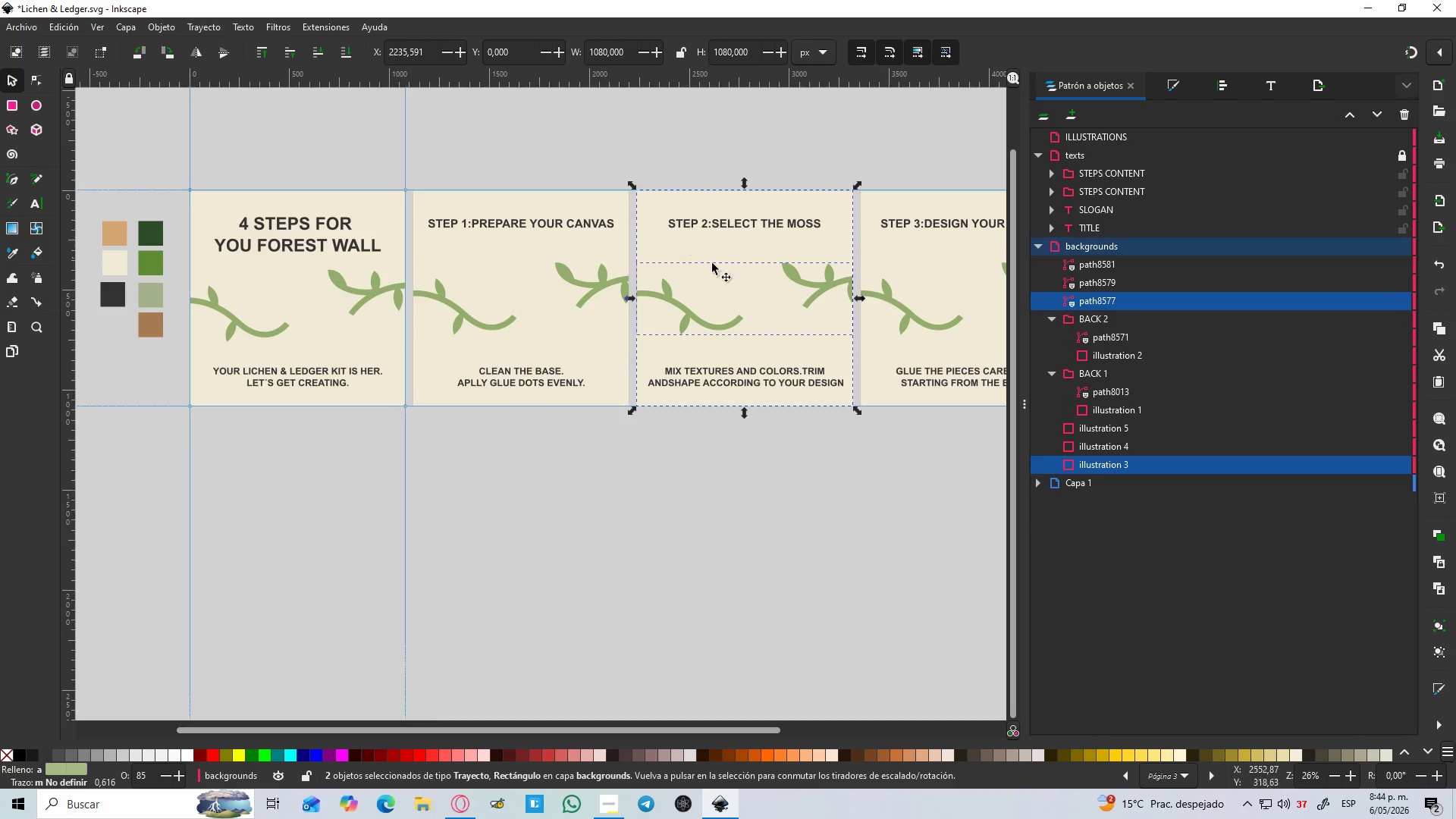 
key(Control+G)
 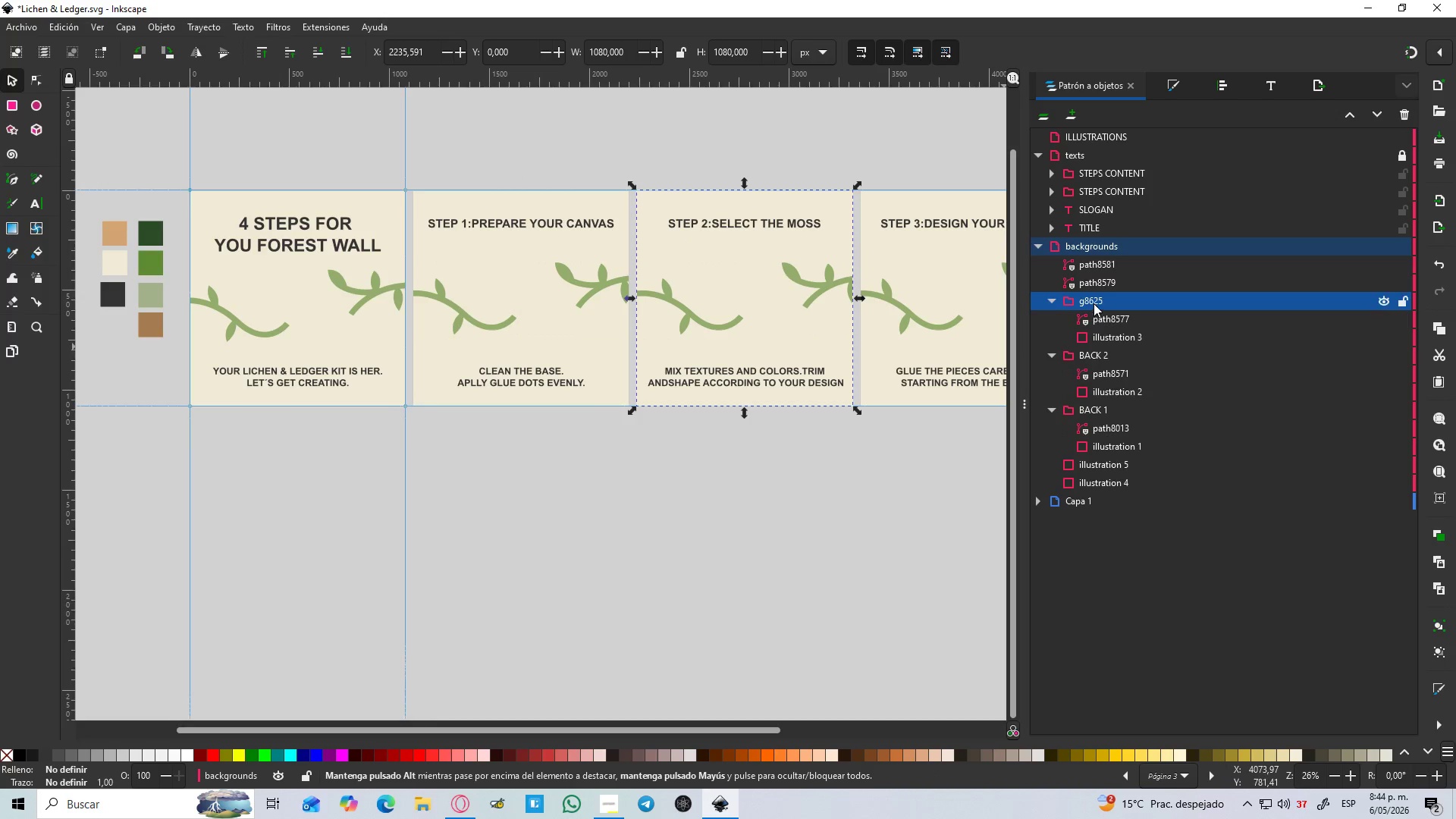 
double_click([1094, 303])
 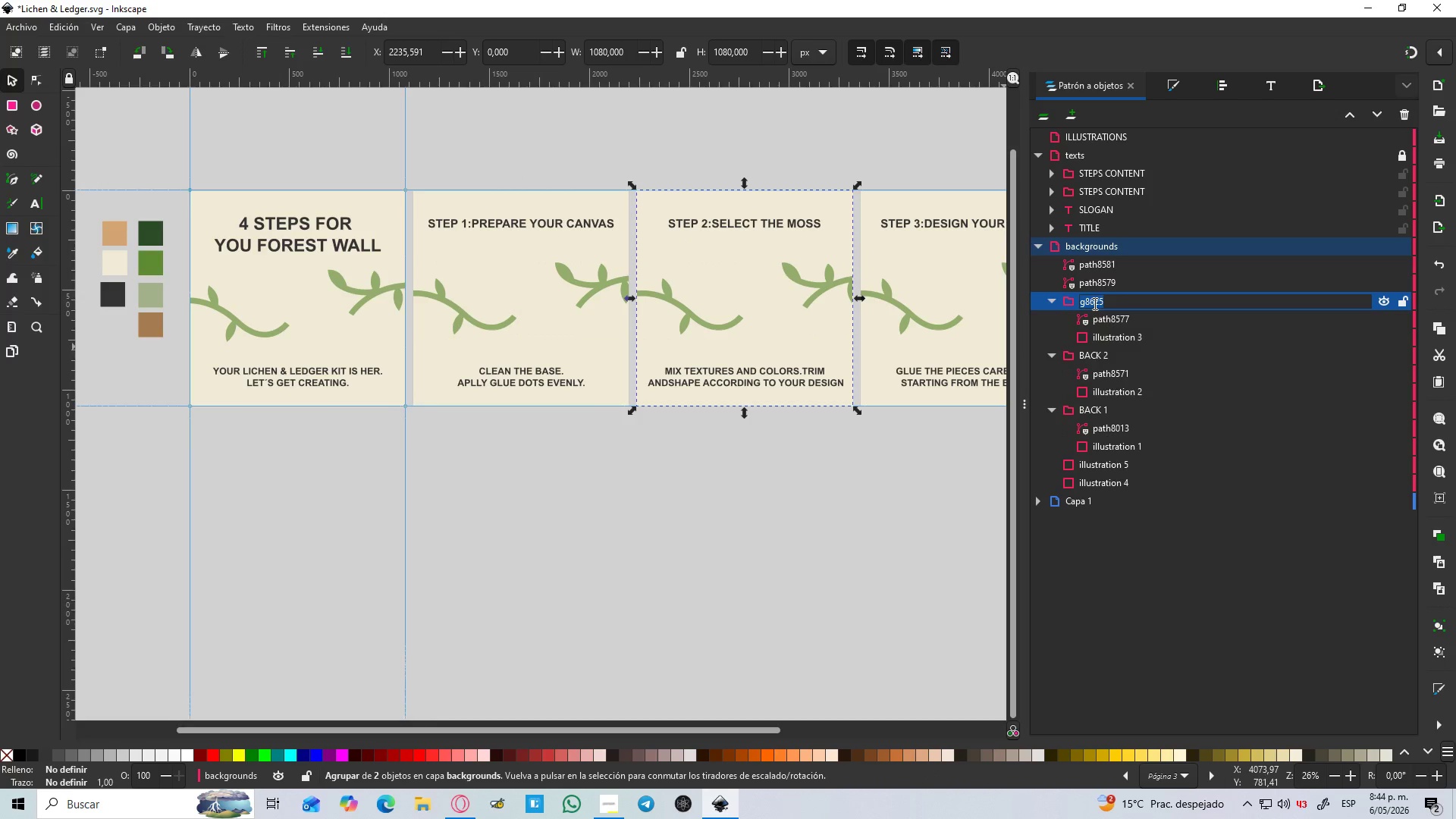 
type(BACK 3)
 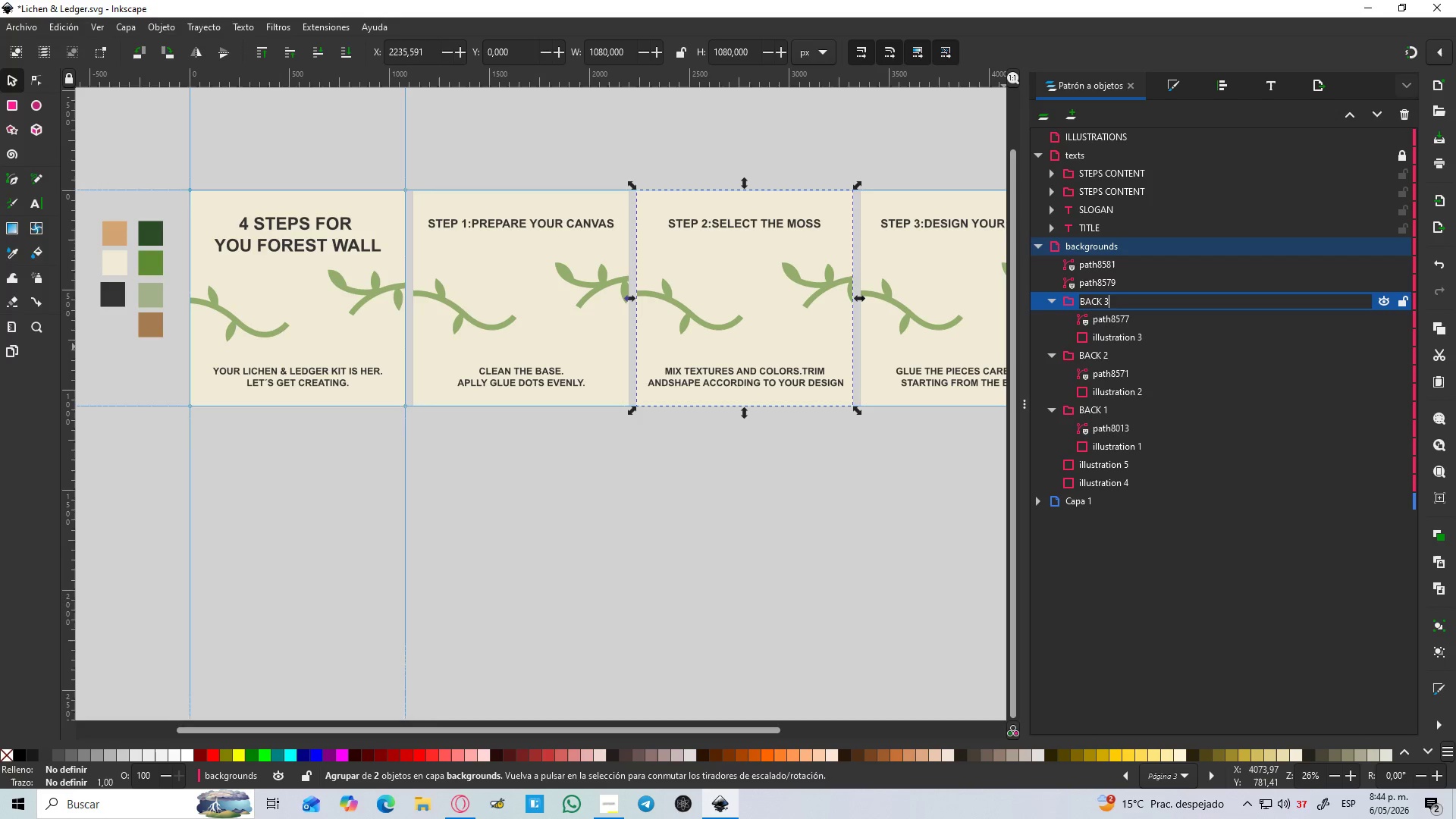 
key(Enter)
 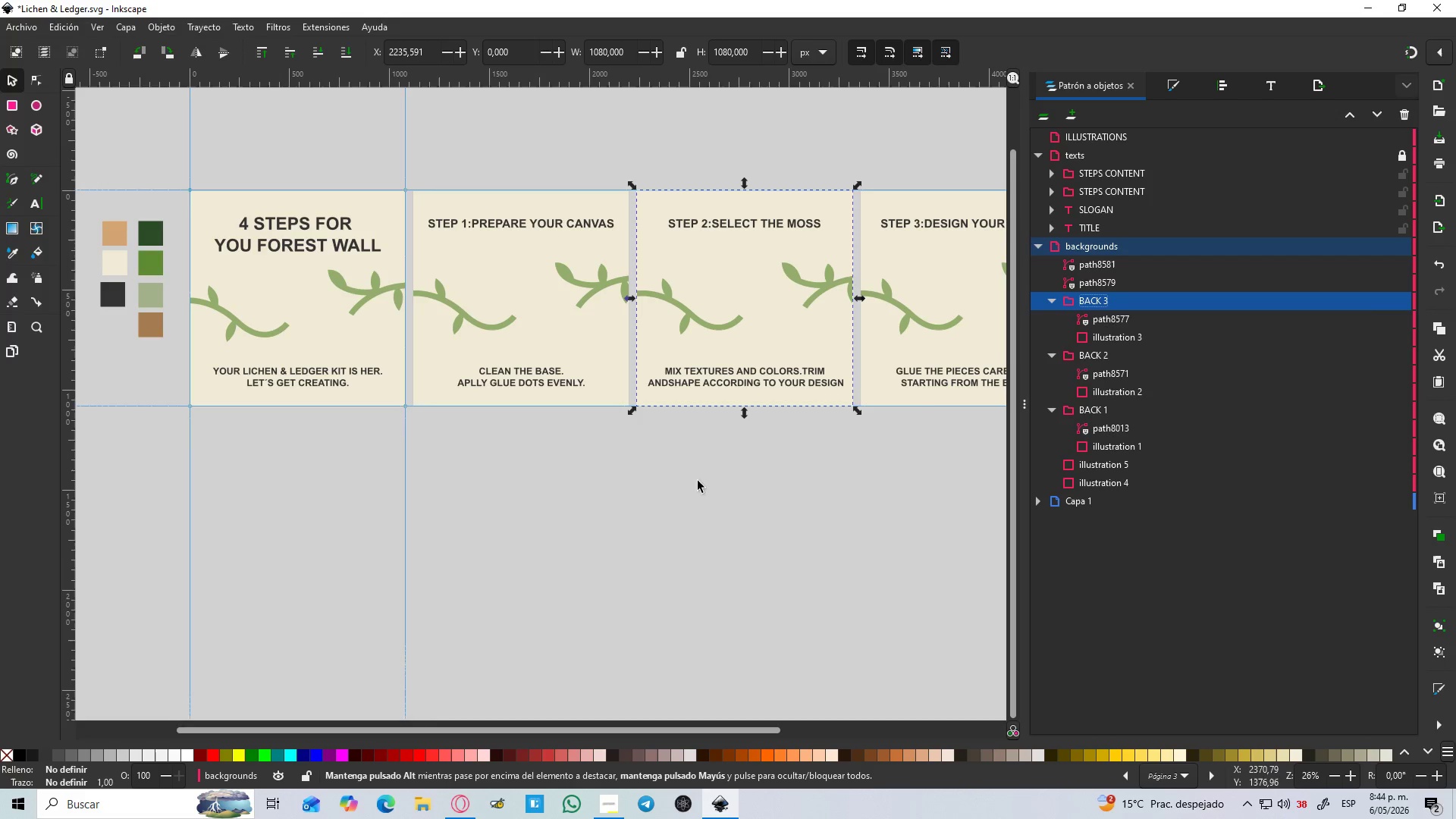 
left_click([936, 344])
 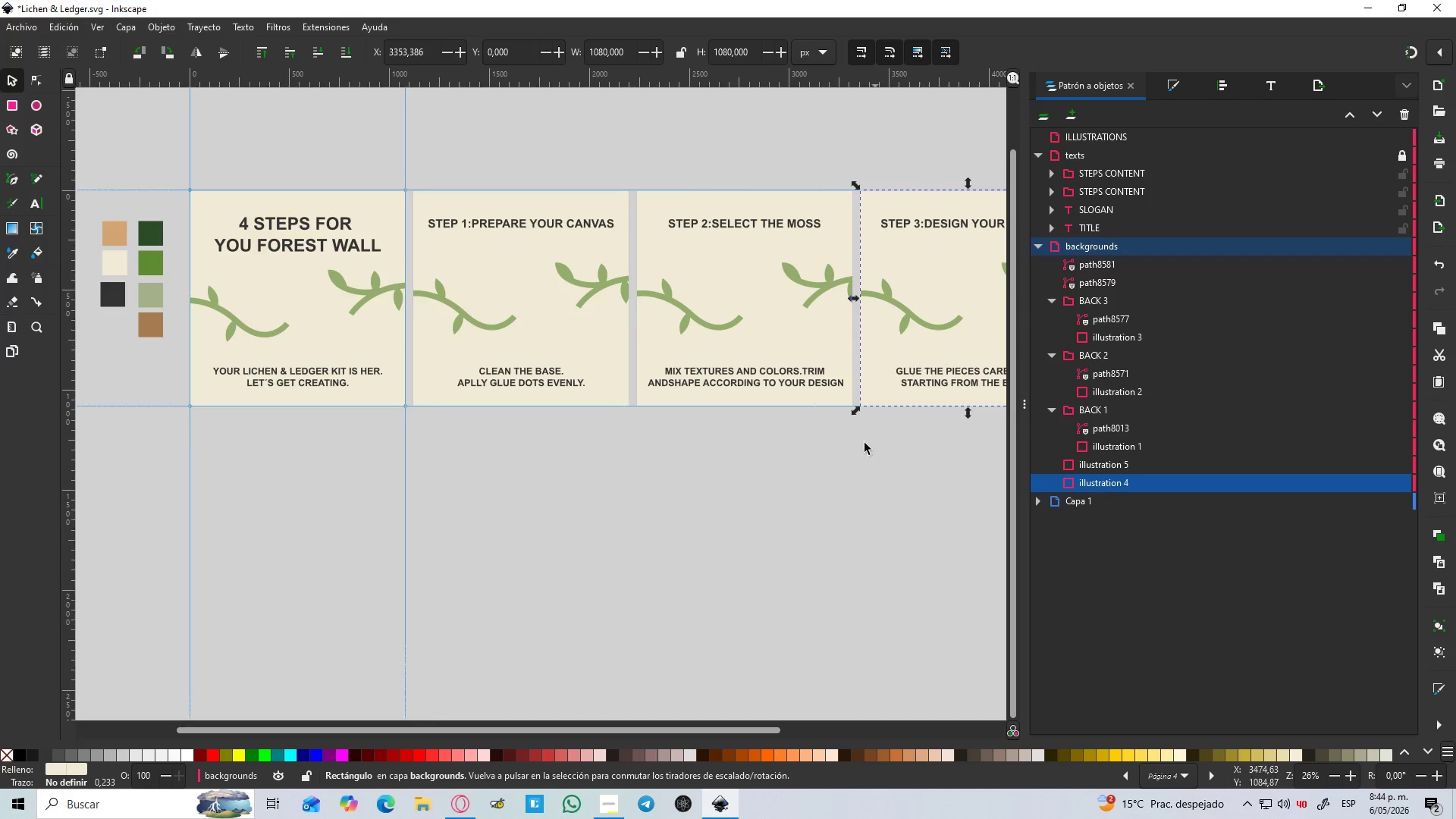 
hold_key(key=Space, duration=0.64)
 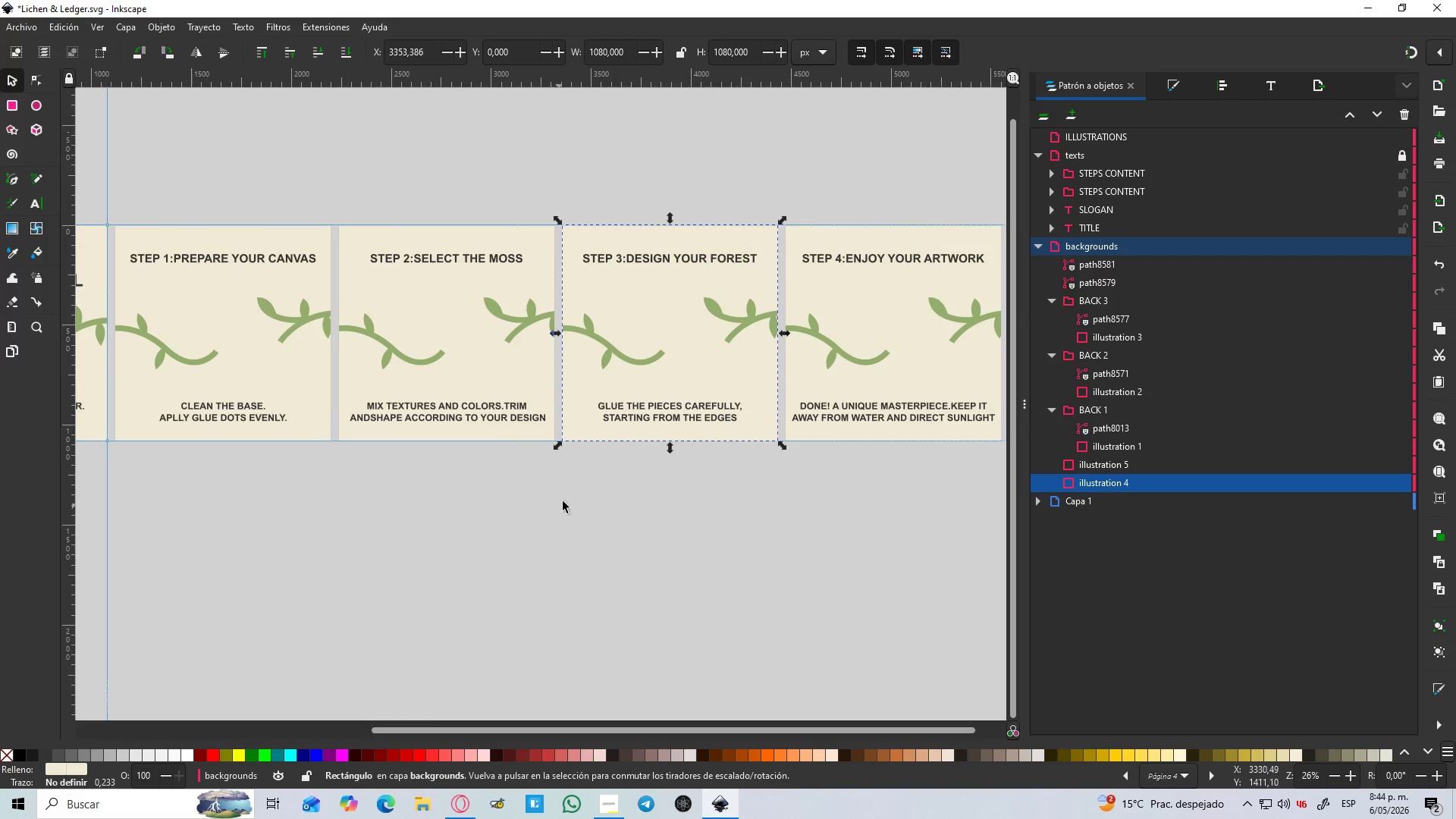 
hold_key(key=ShiftLeft, duration=0.97)
left_click([612, 349])
 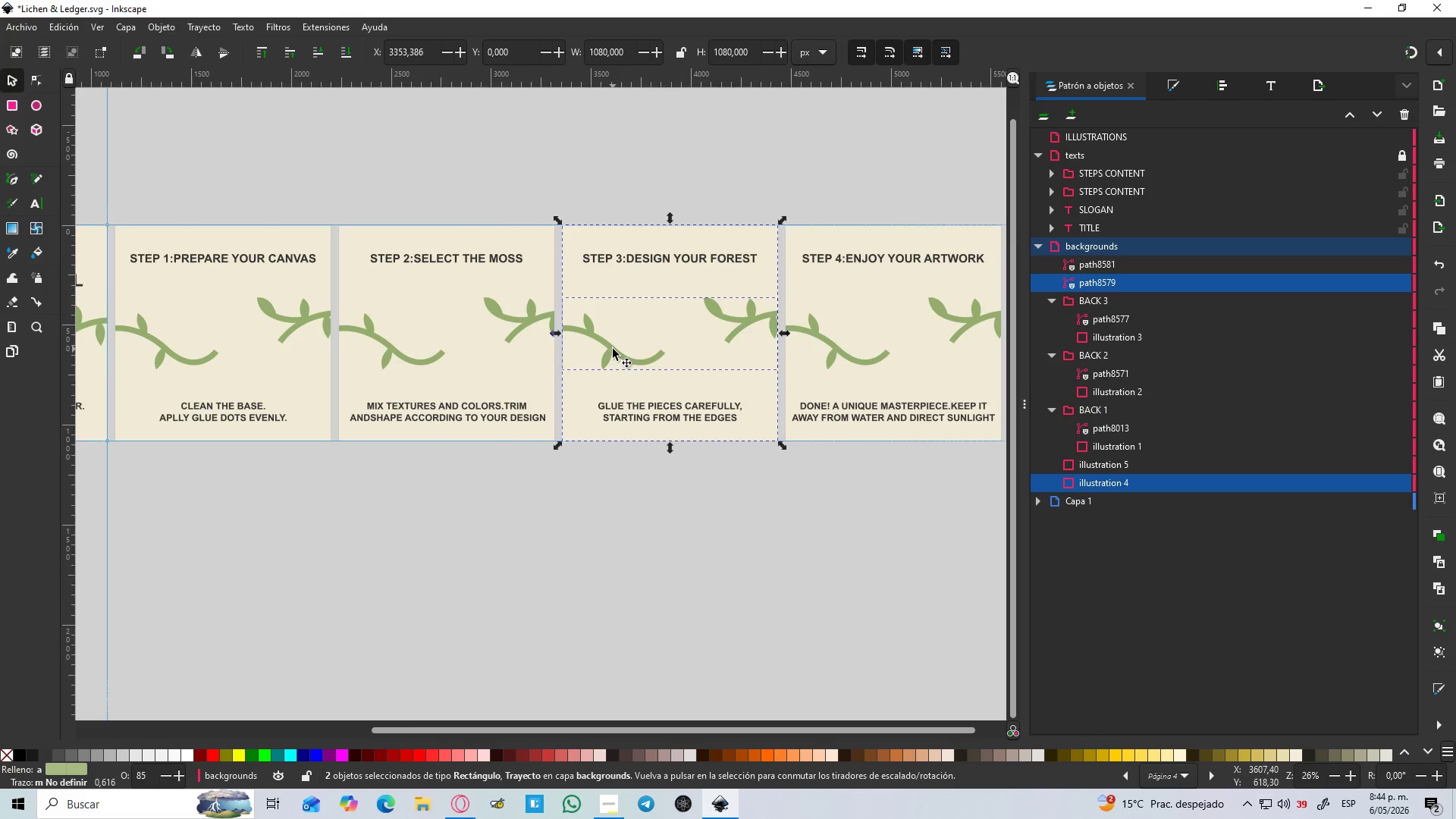 
key(Control+G)
 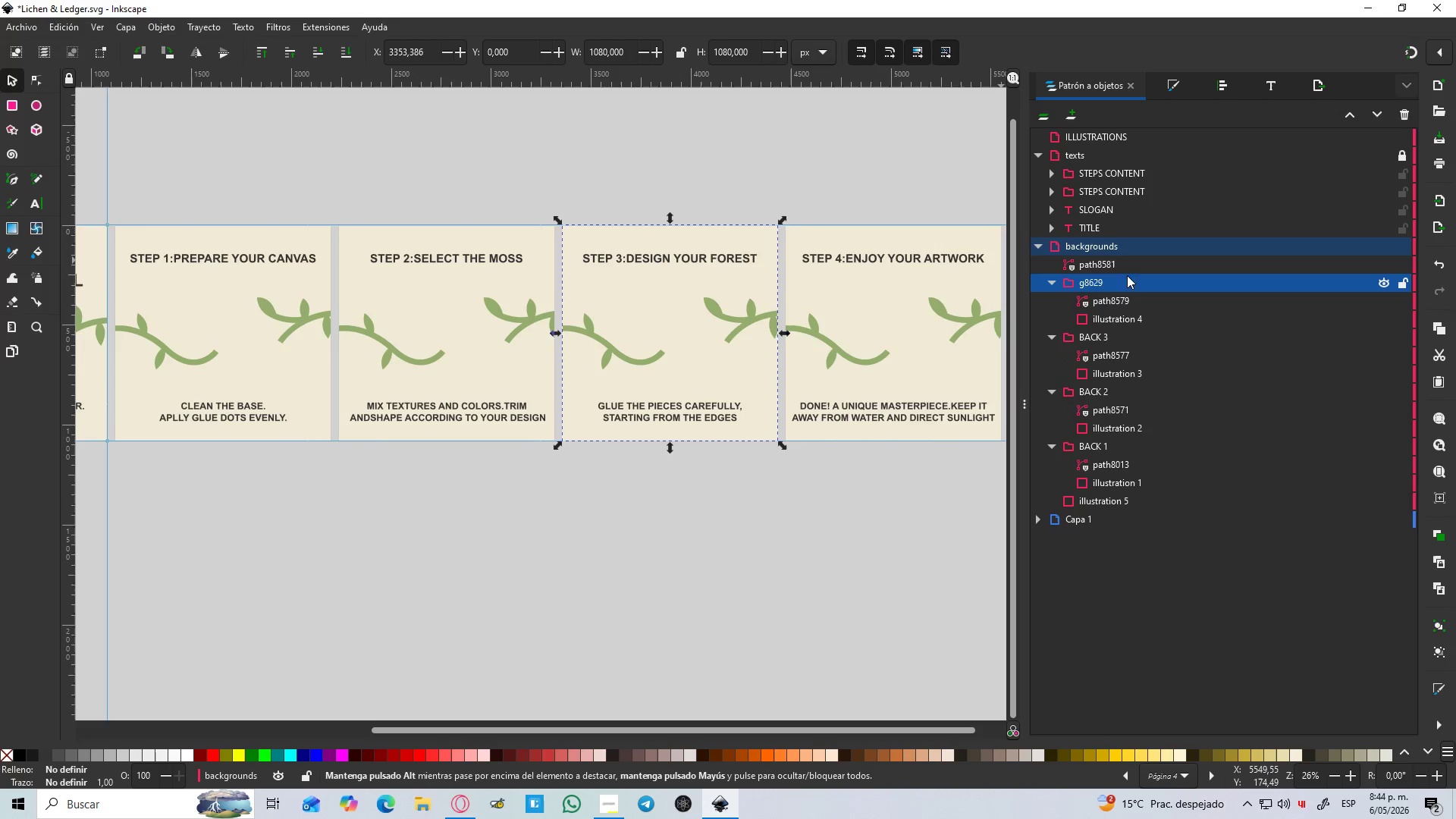 
double_click([1108, 288])
 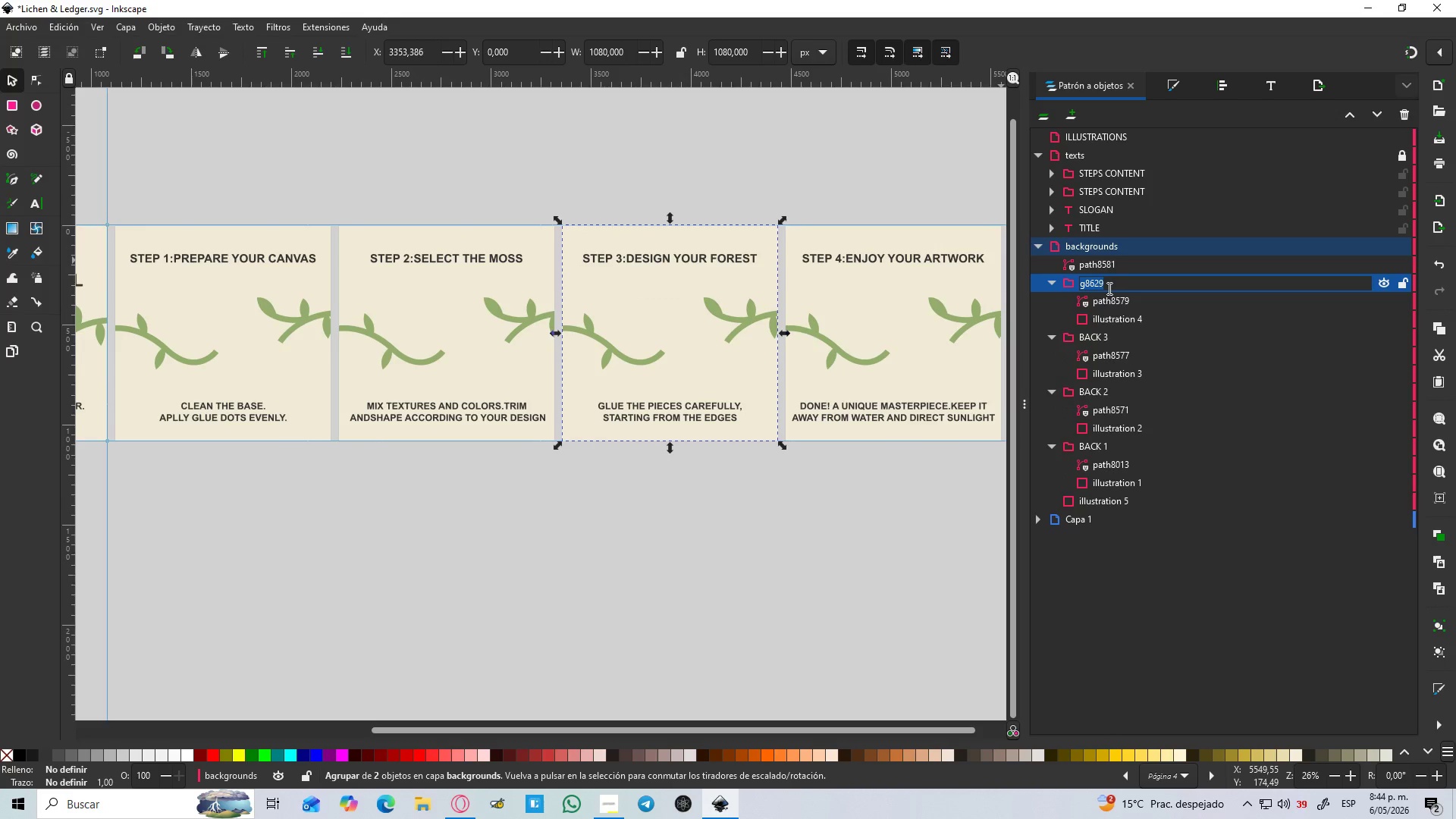 
type(BACK 4)
 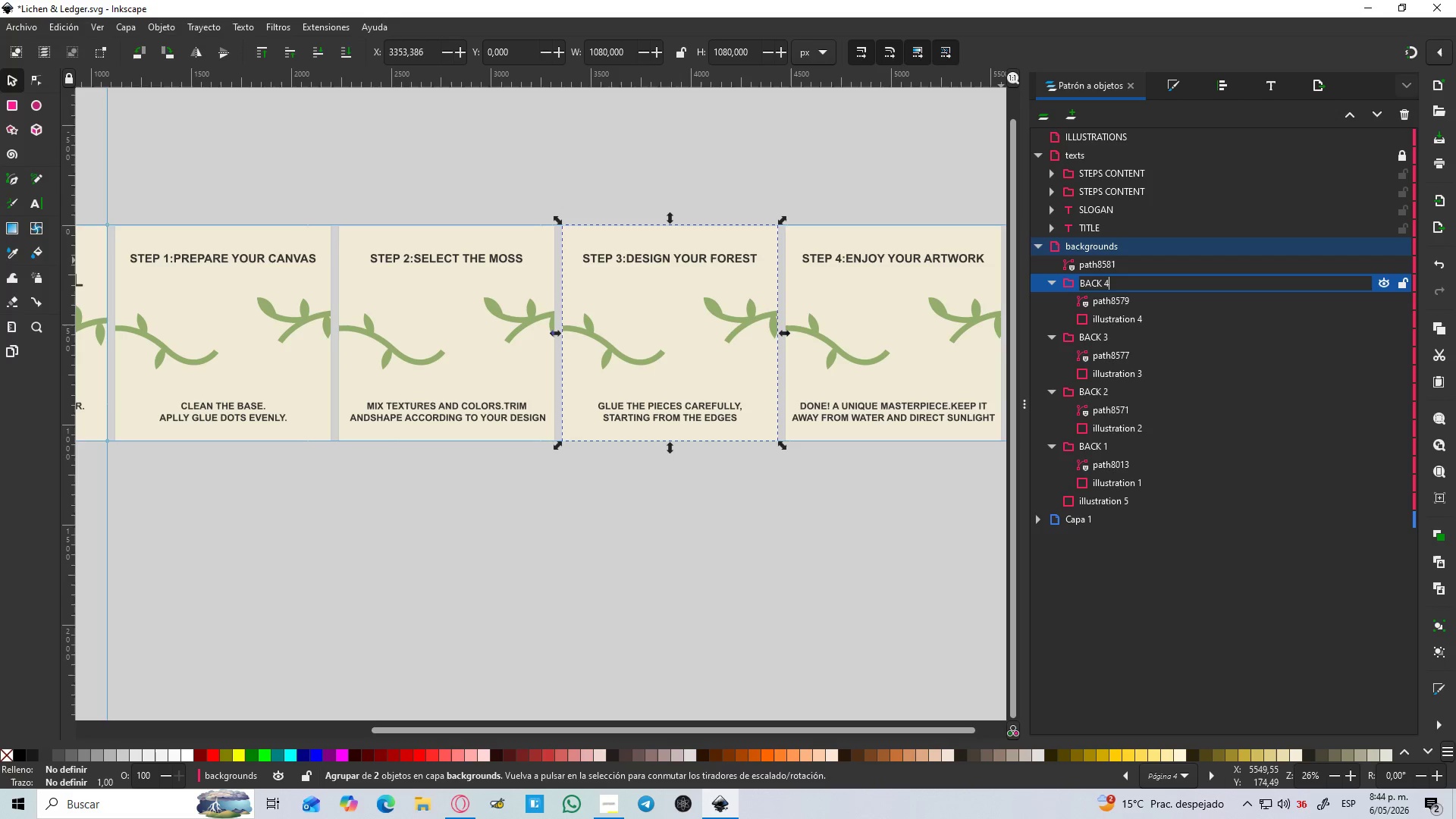 
key(Enter)
 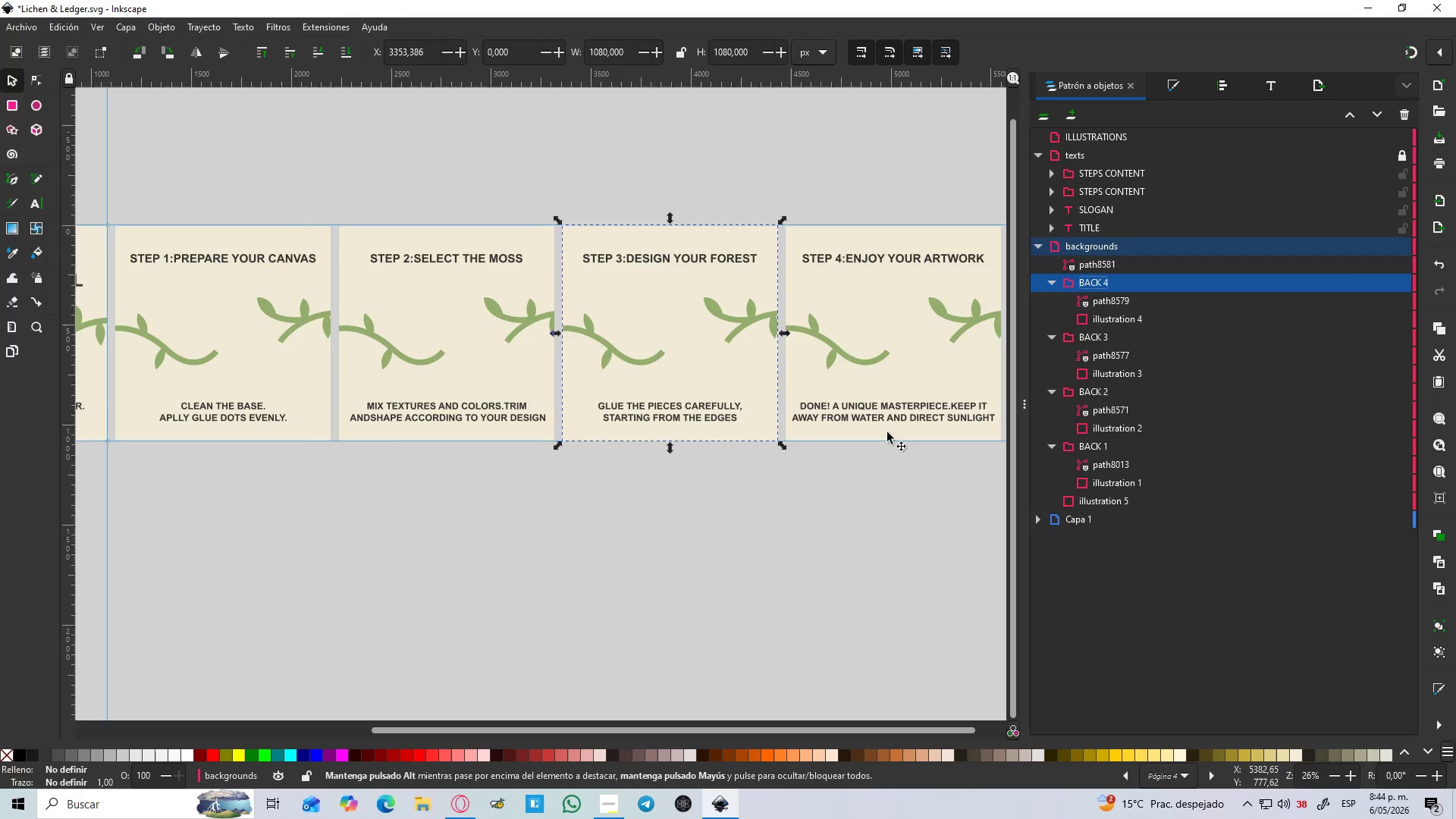 
left_click([761, 506])
 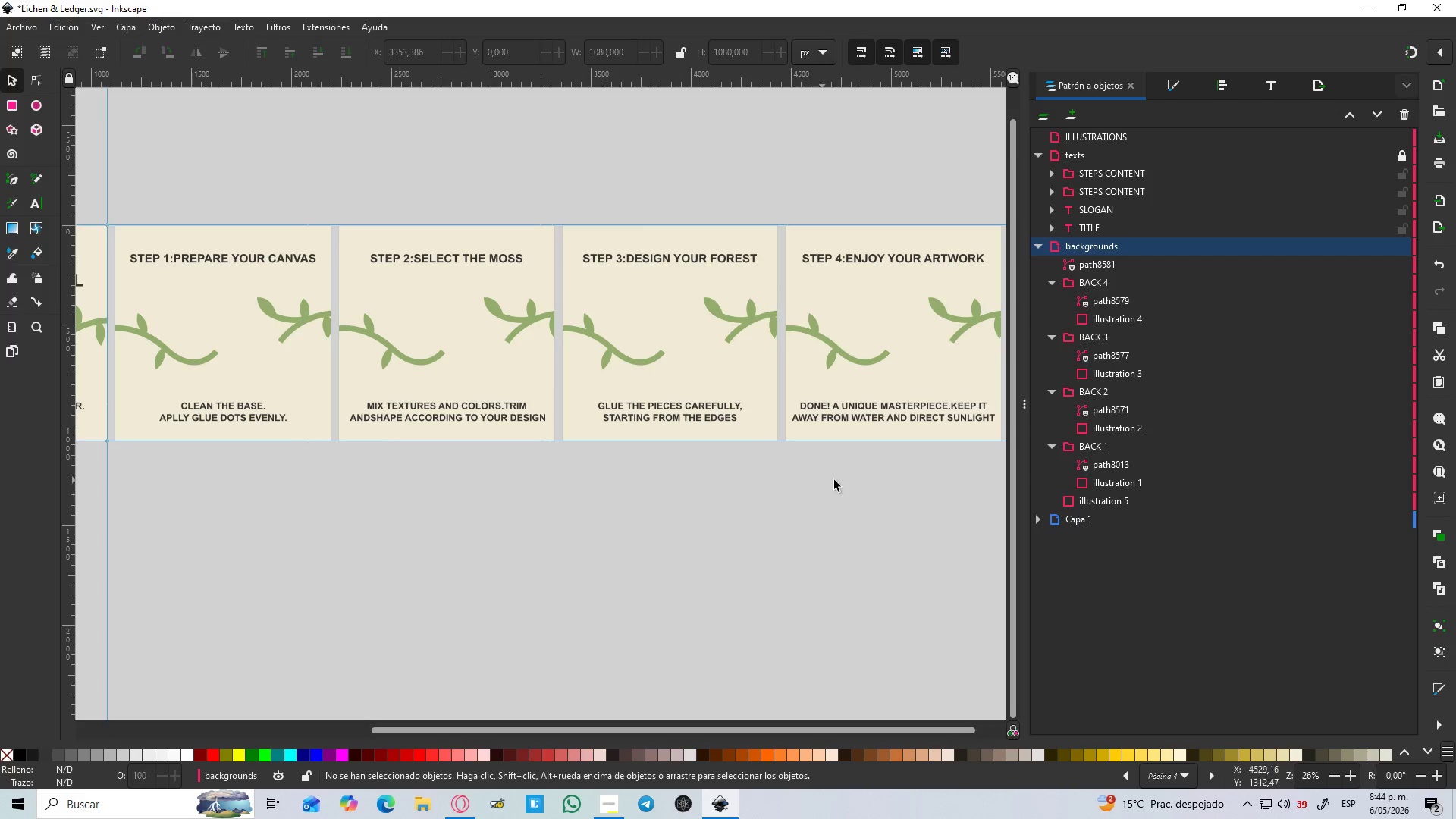 
hold_key(key=Space, duration=0.39)
 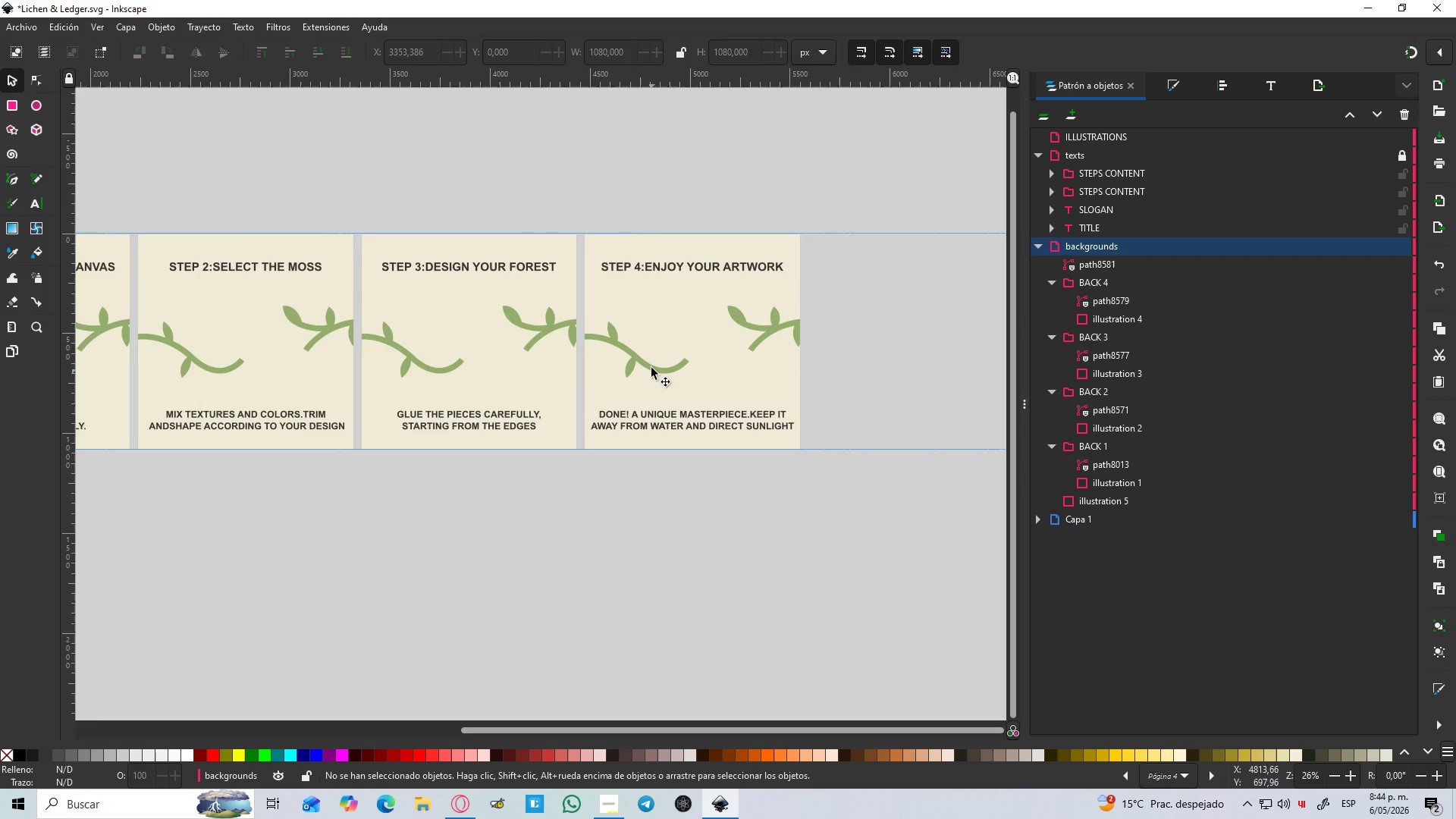 
left_click([650, 366])
 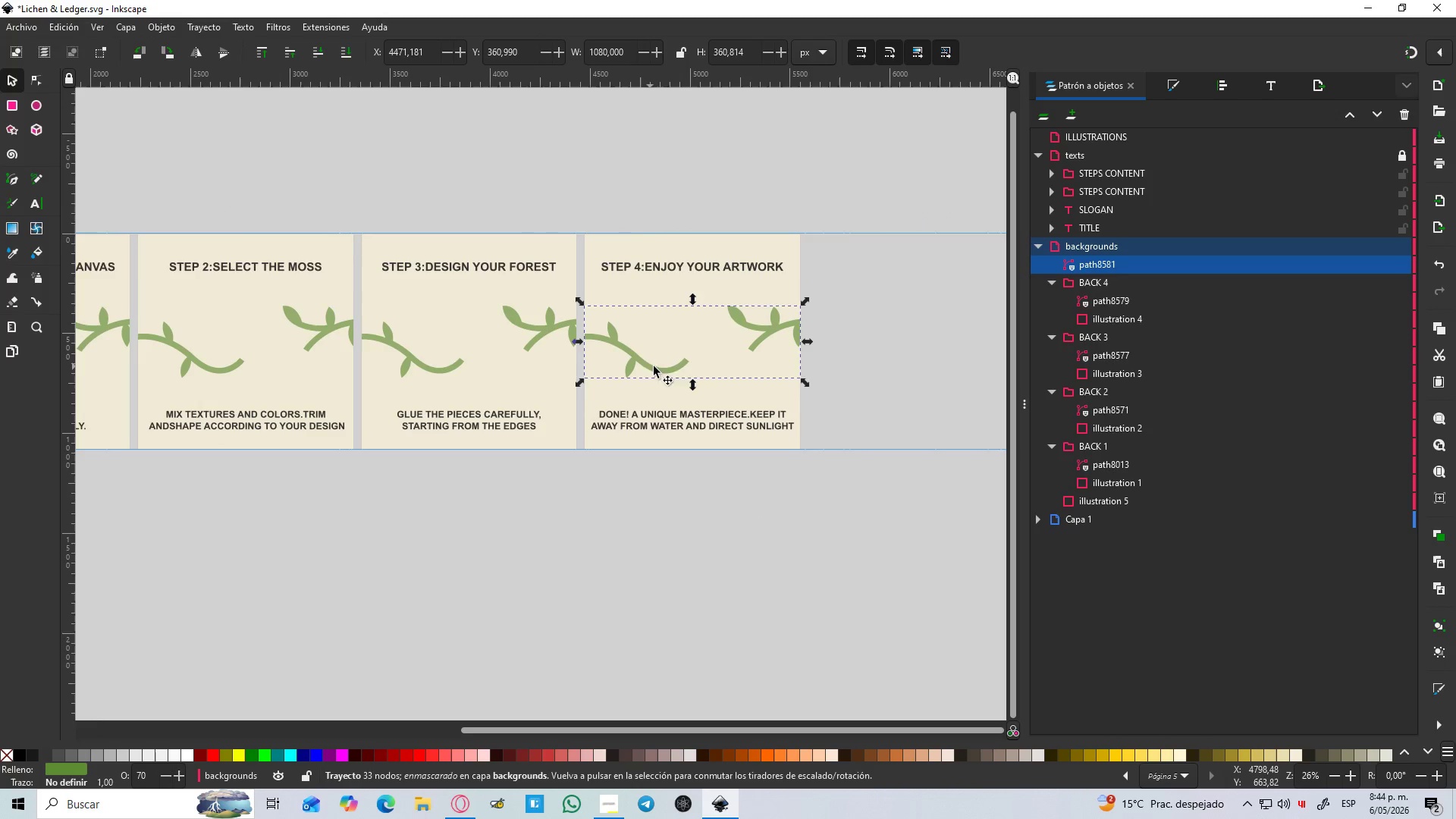 
hold_key(key=ShiftLeft, duration=1.19)
left_click([791, 287])
 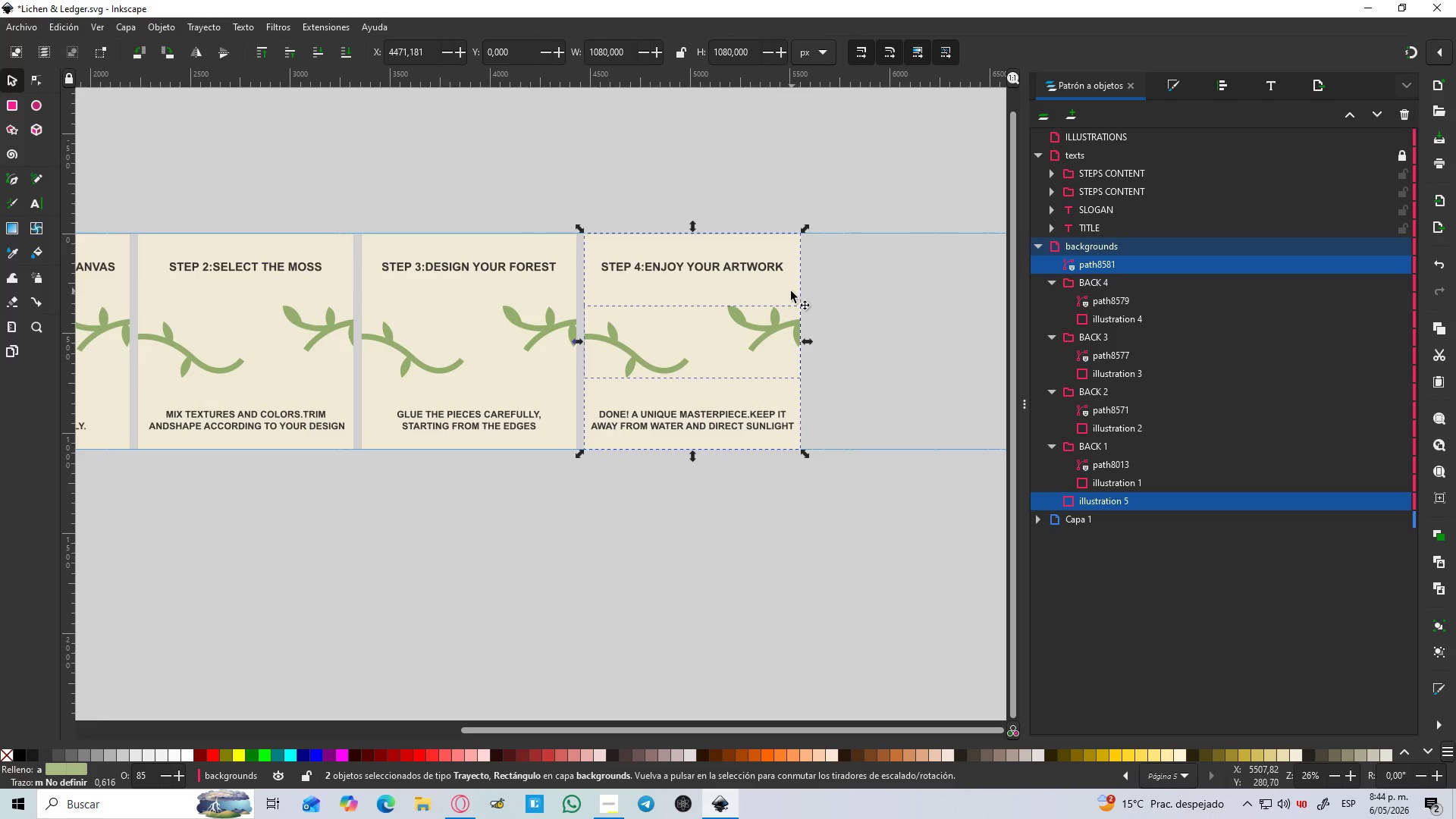 
key(Control+G)
 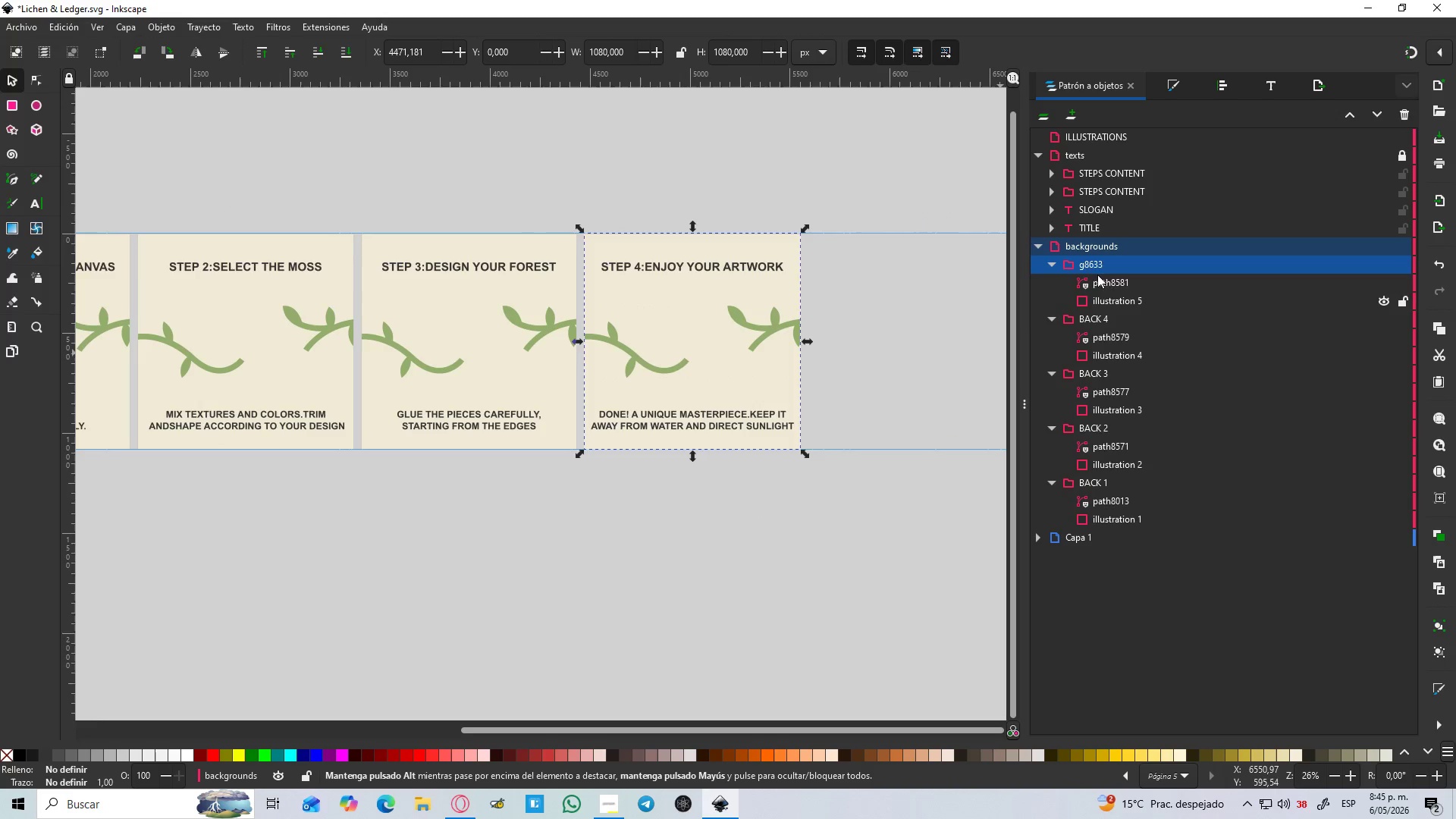 
double_click([1089, 274])
 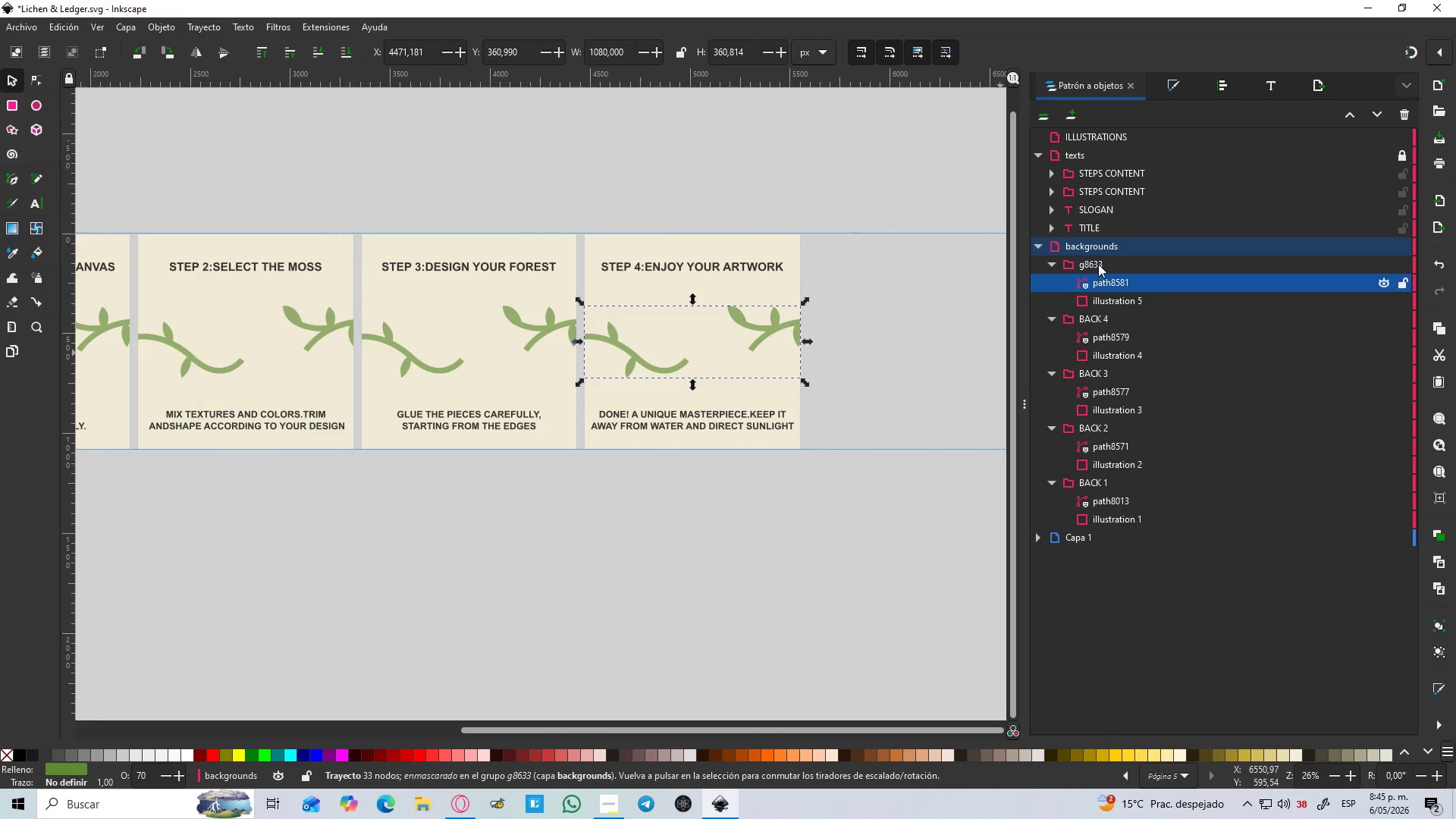 
triple_click([1098, 263])
 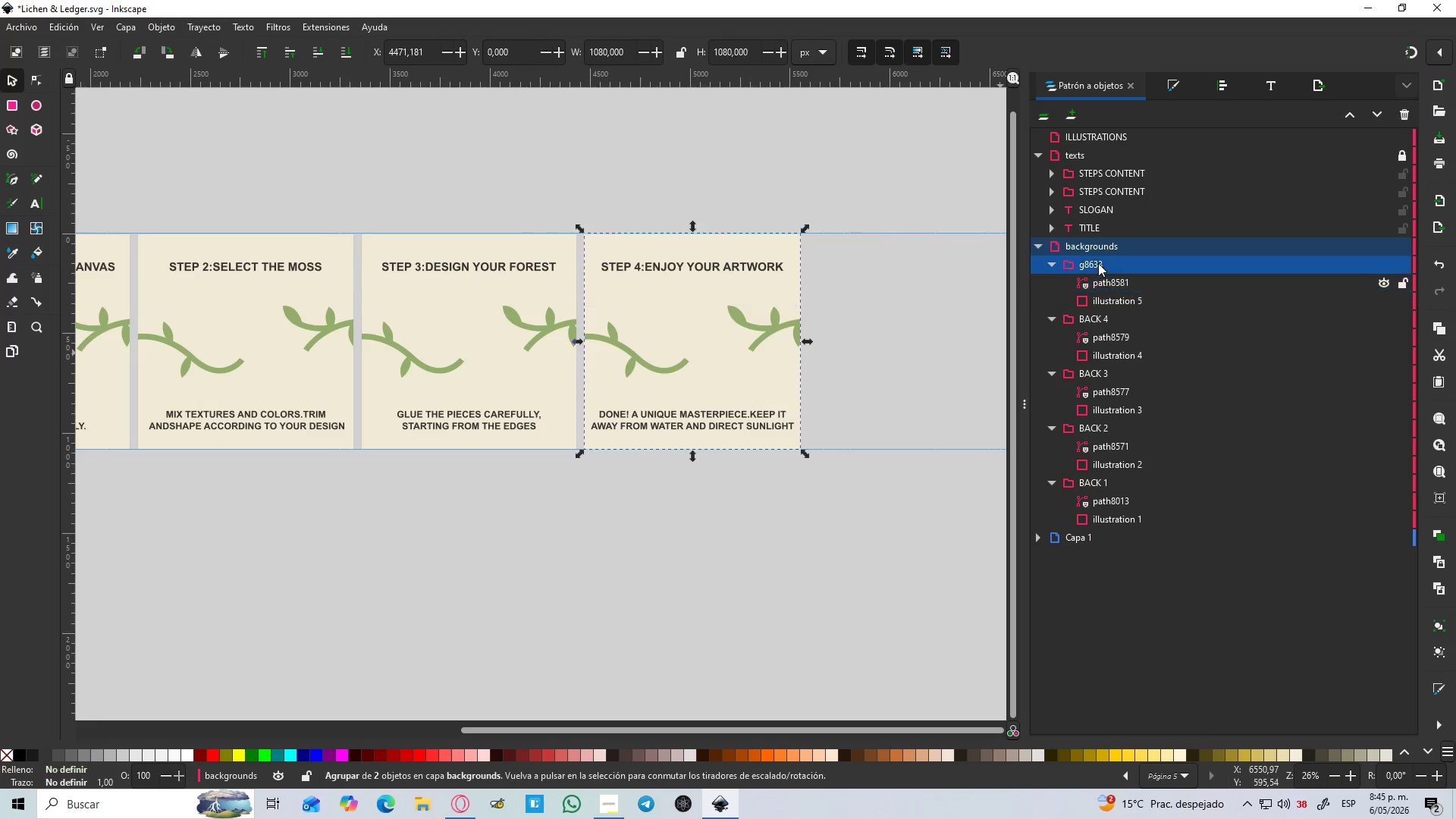 
triple_click([1098, 263])
 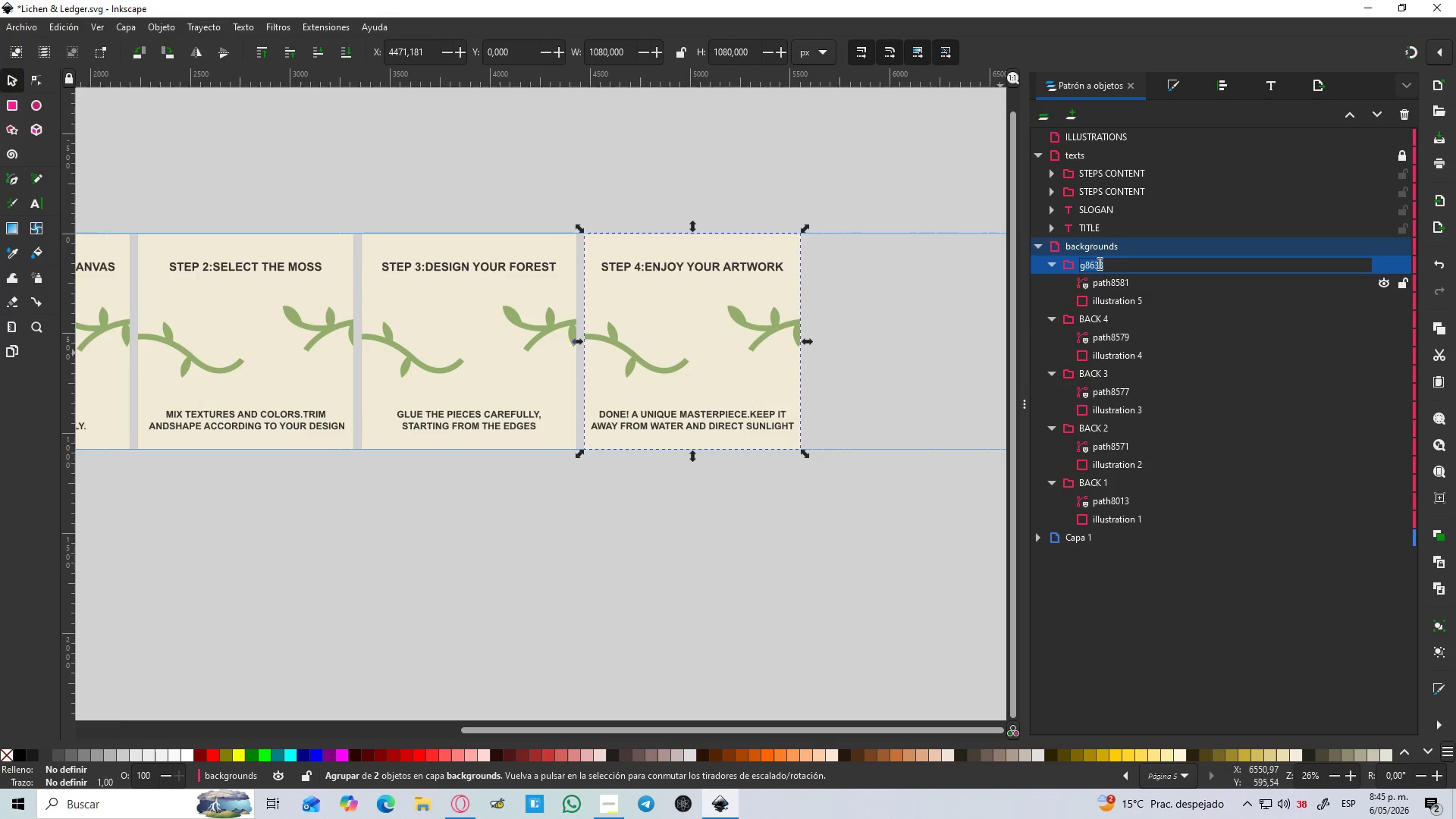 
type(BACK 5)
 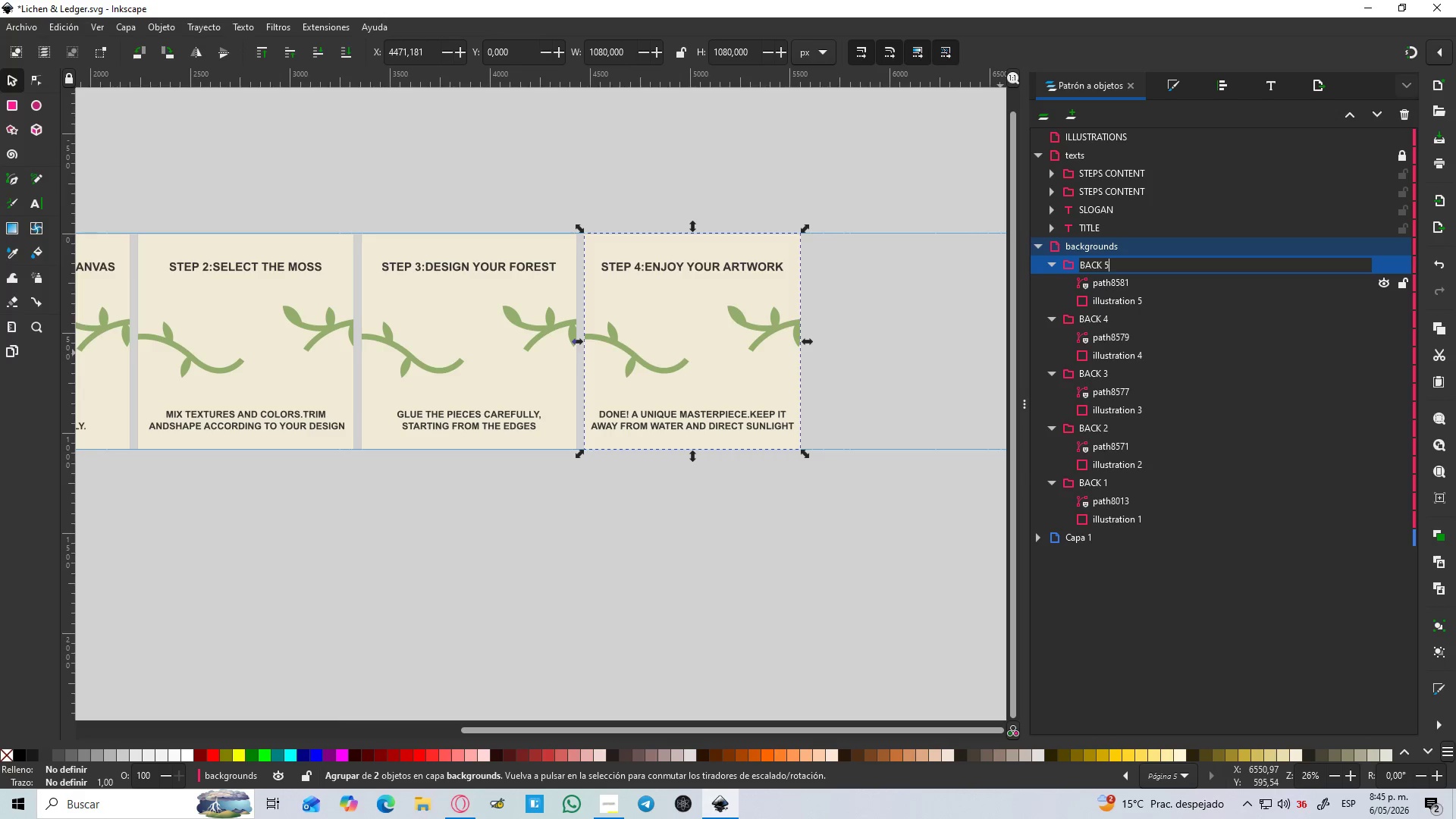 
key(Enter)
 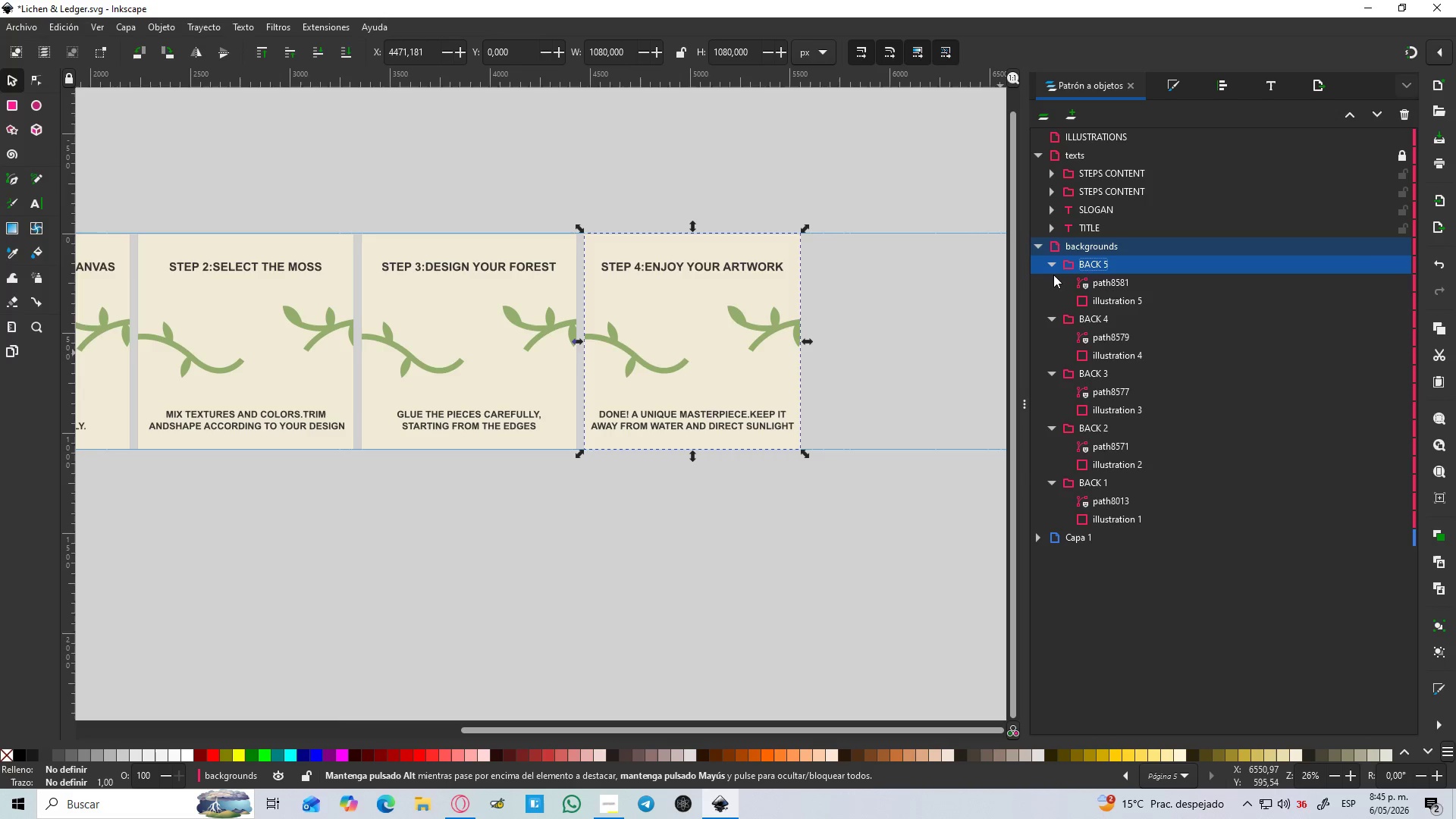 
double_click([1053, 271])
 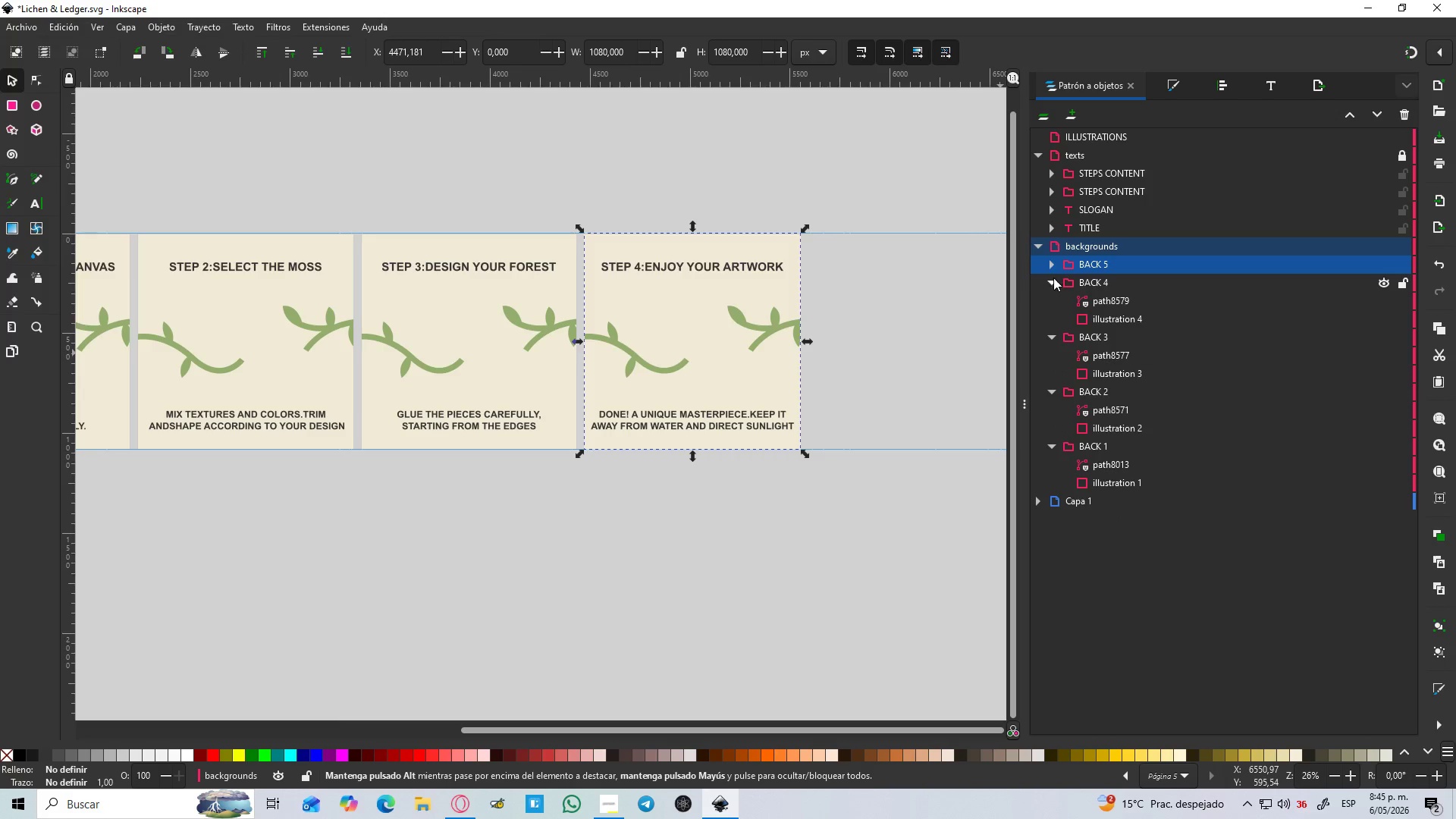 
left_click([1053, 284])
 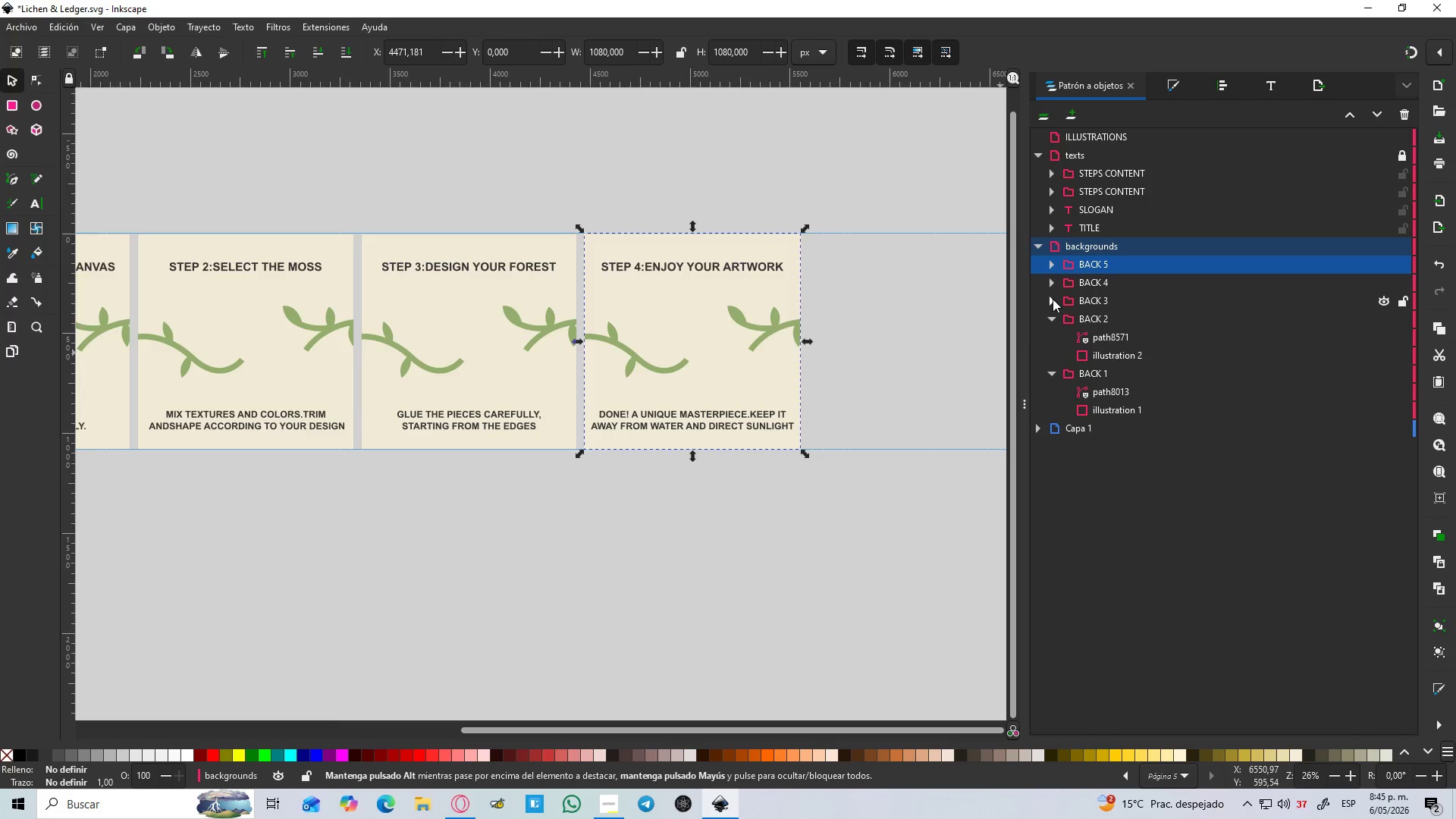 
left_click([1054, 318])
 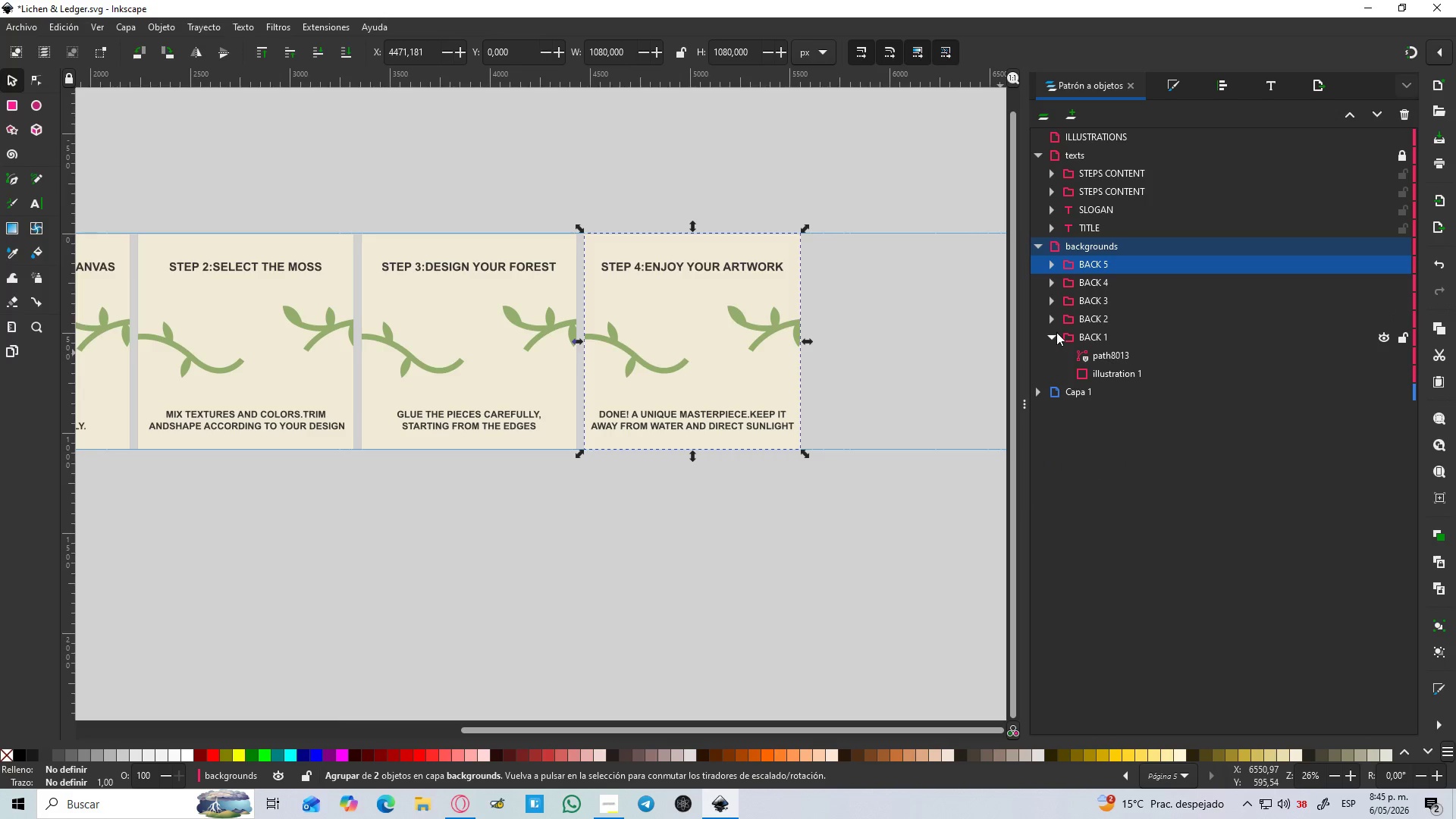 
left_click_drag(start_coordinate=[1054, 334], to_coordinate=[1053, 337])
 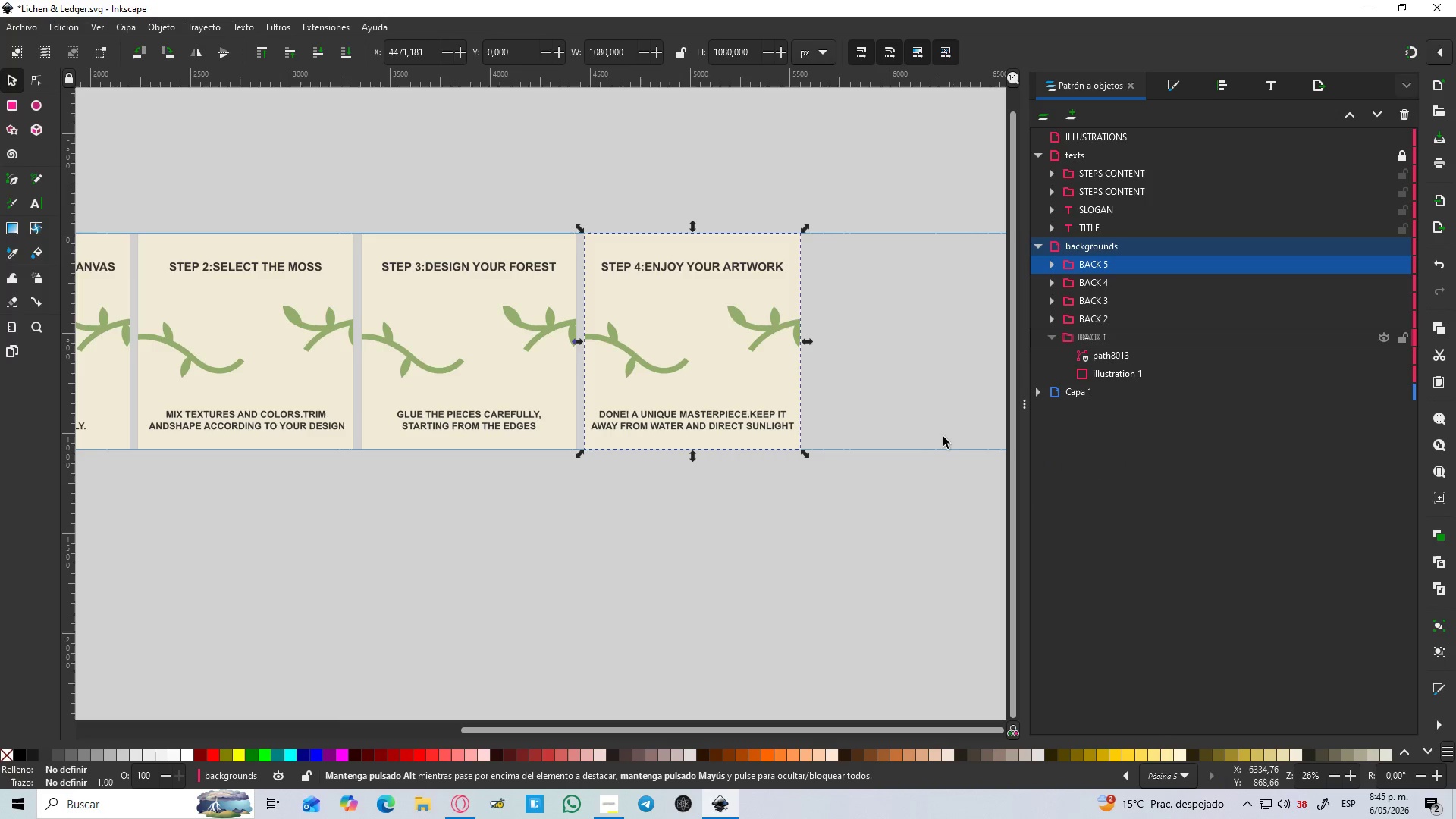 
double_click([931, 466])
 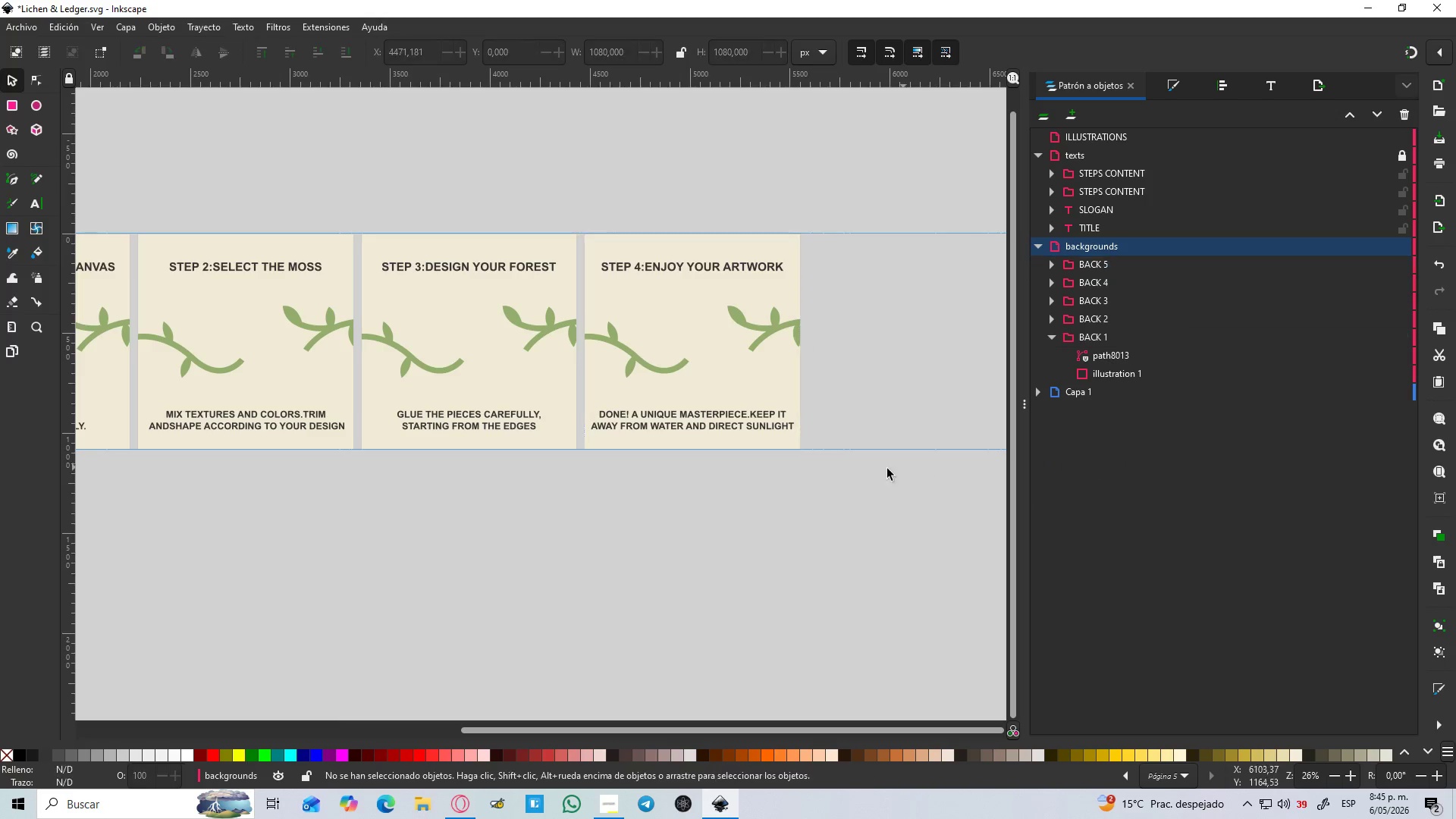 
hold_key(key=ControlLeft, duration=0.45)
 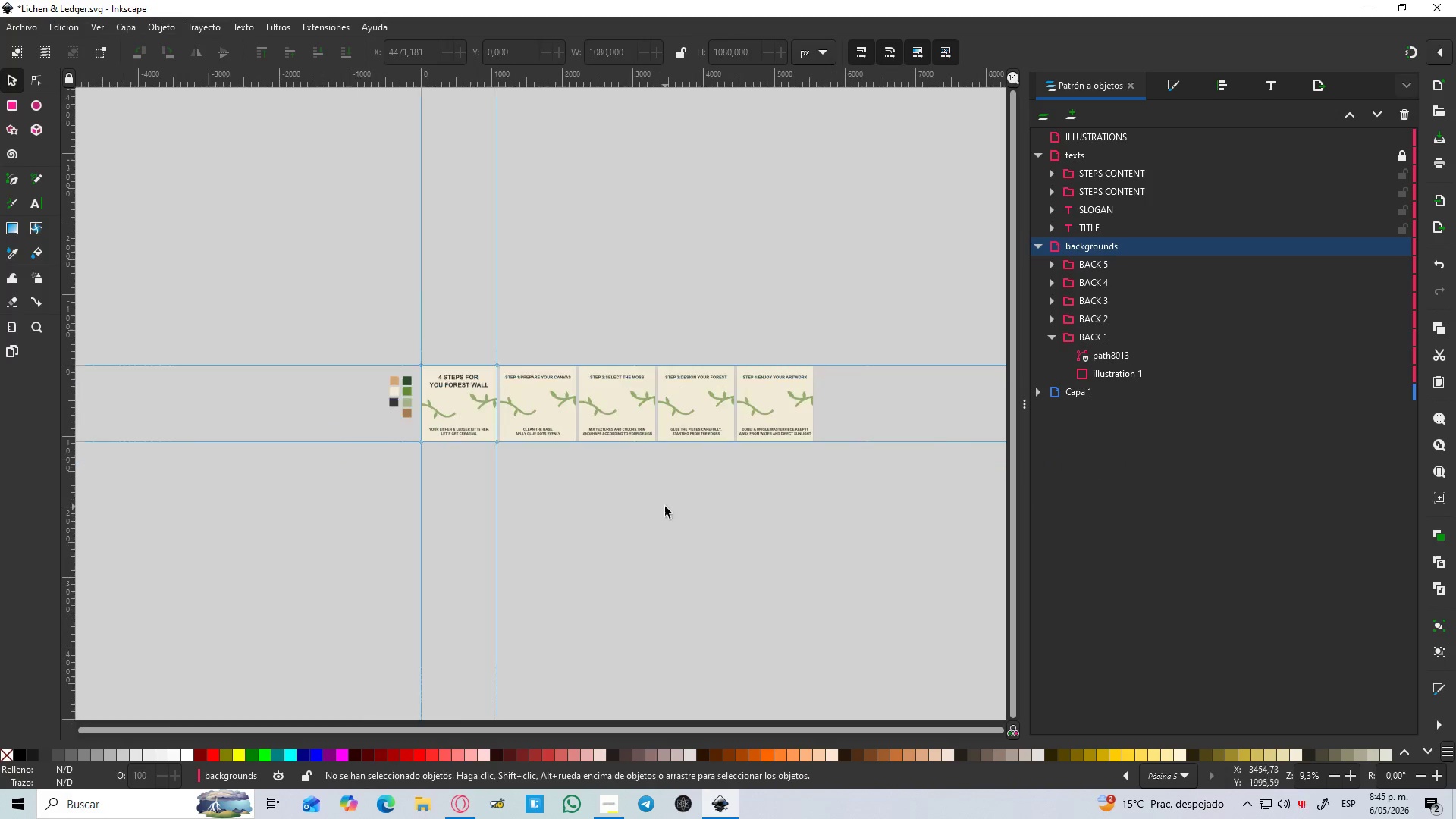 
key(Space)
 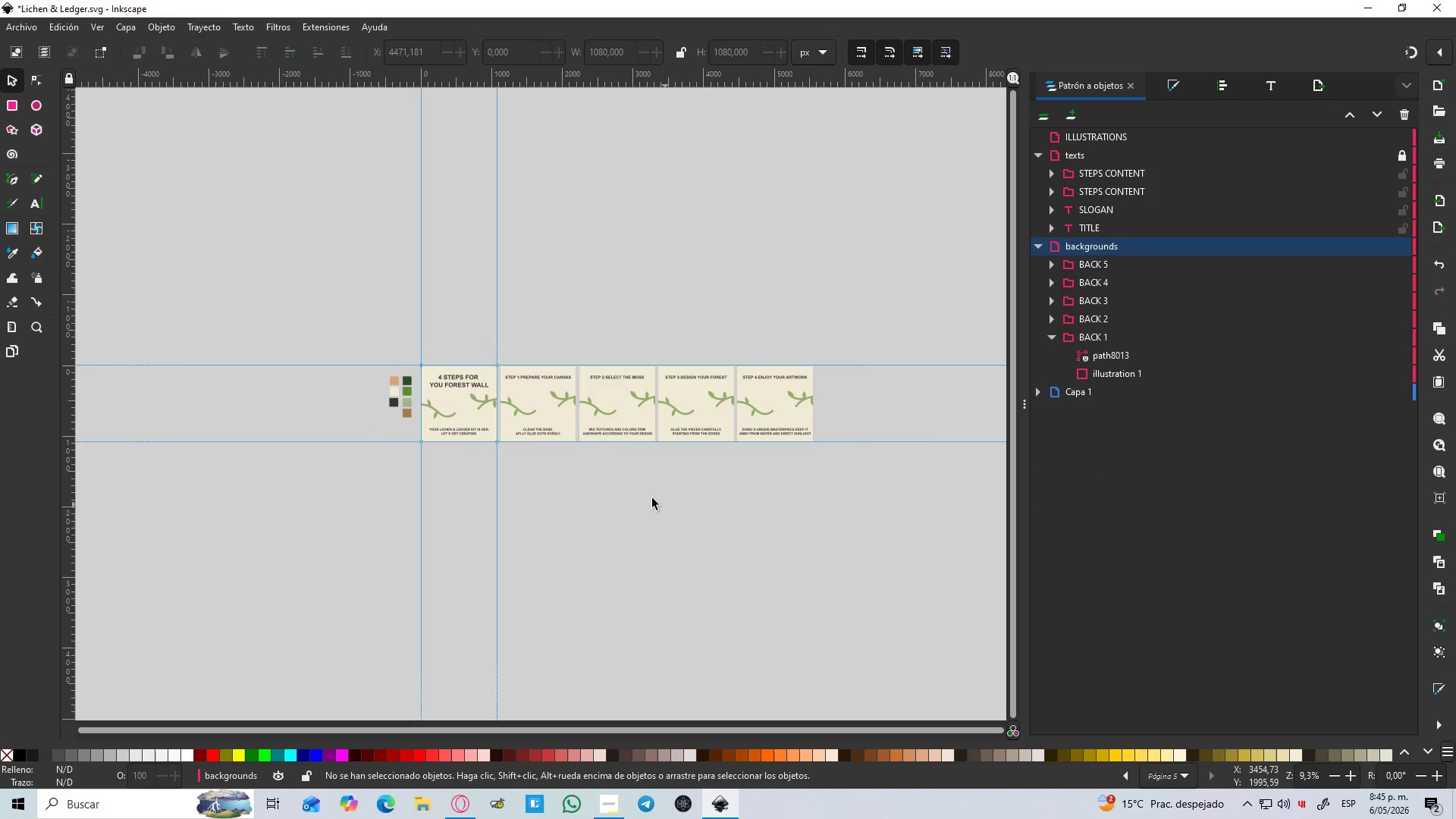 
scroll: coordinate [675, 519], scroll_direction: down, amount: 3.0
 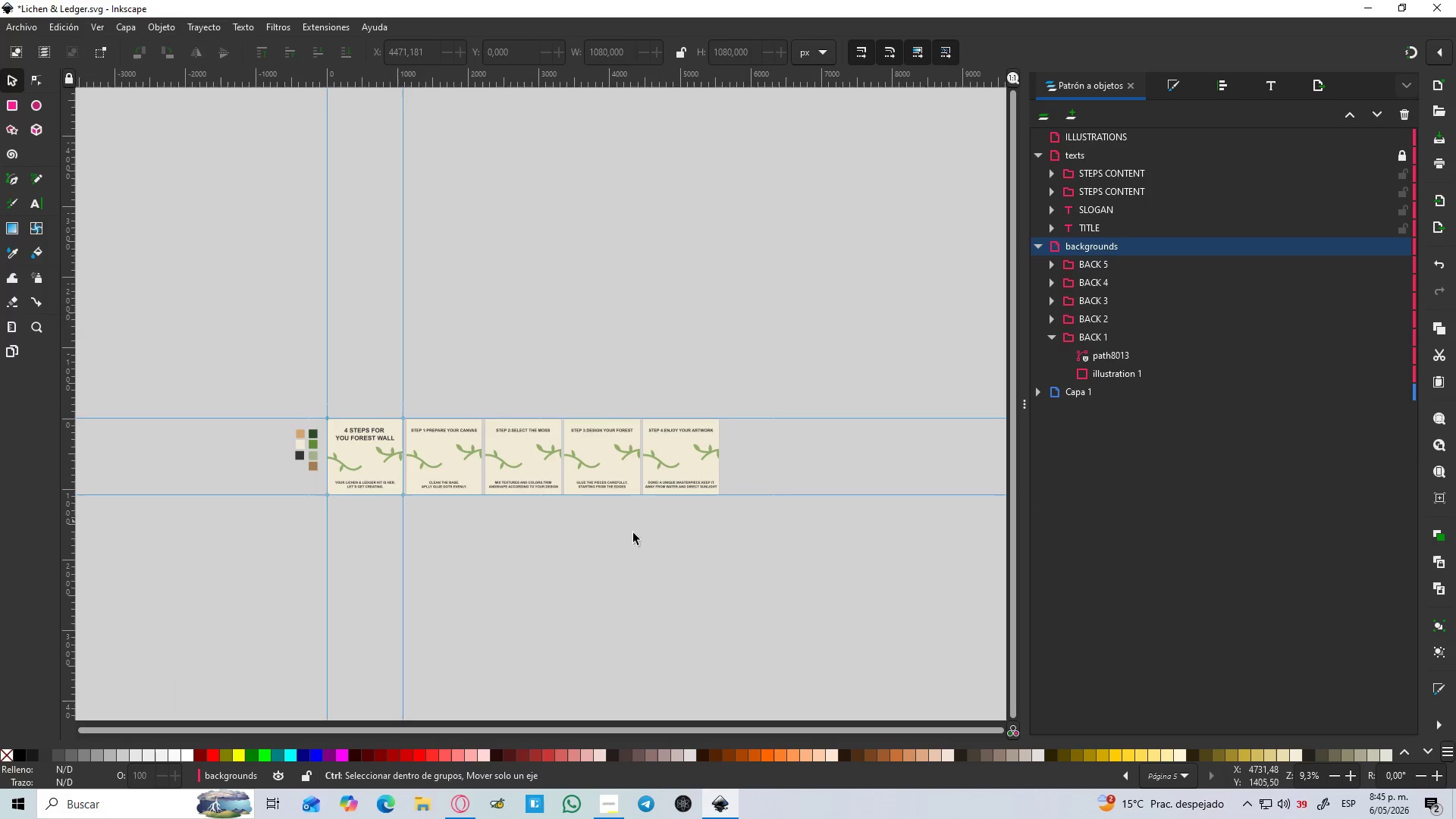 
hold_key(key=ControlLeft, duration=0.5)
scroll: coordinate [513, 462], scroll_direction: up, amount: 3.0
 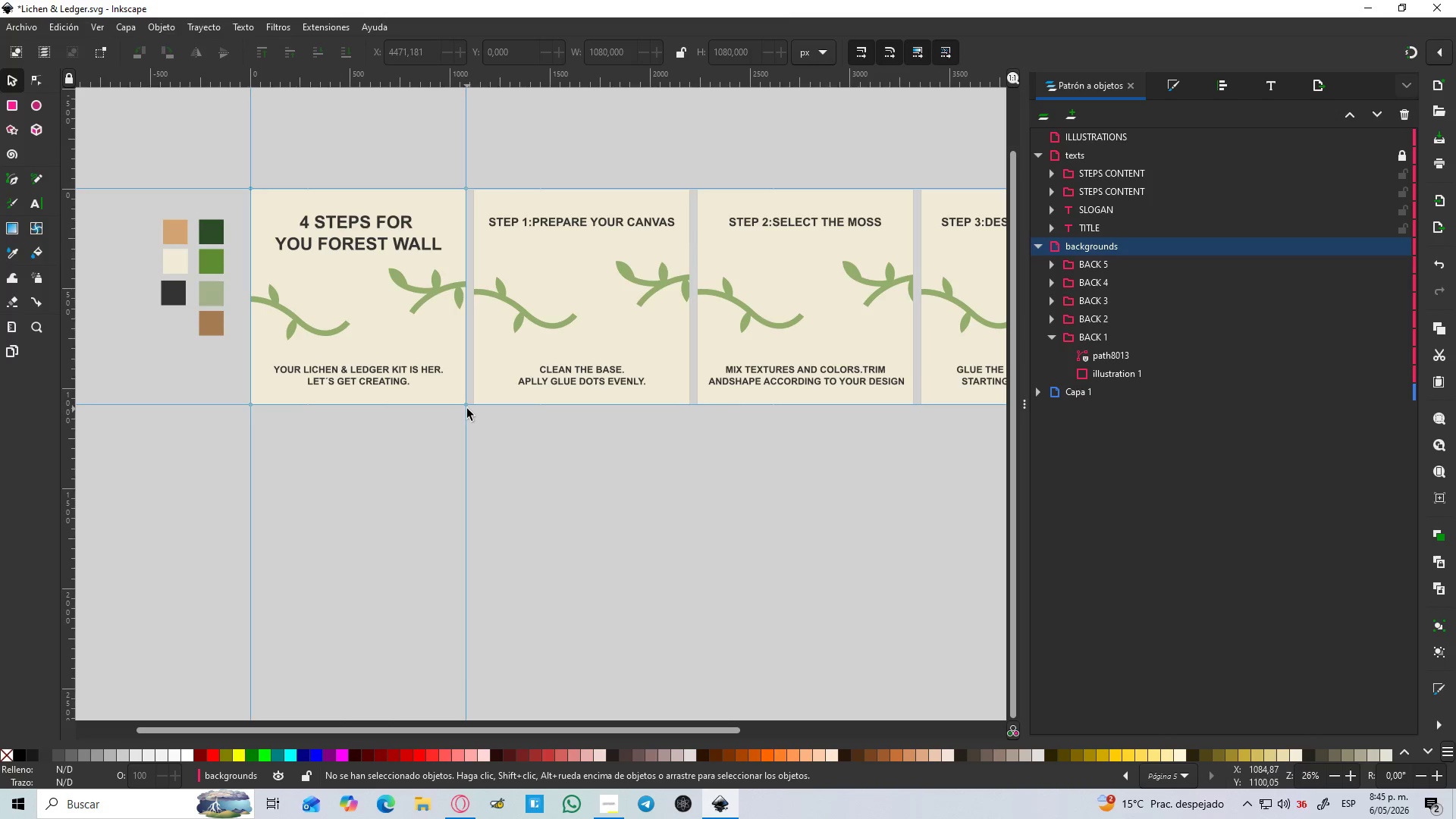 
wait(5.81)
 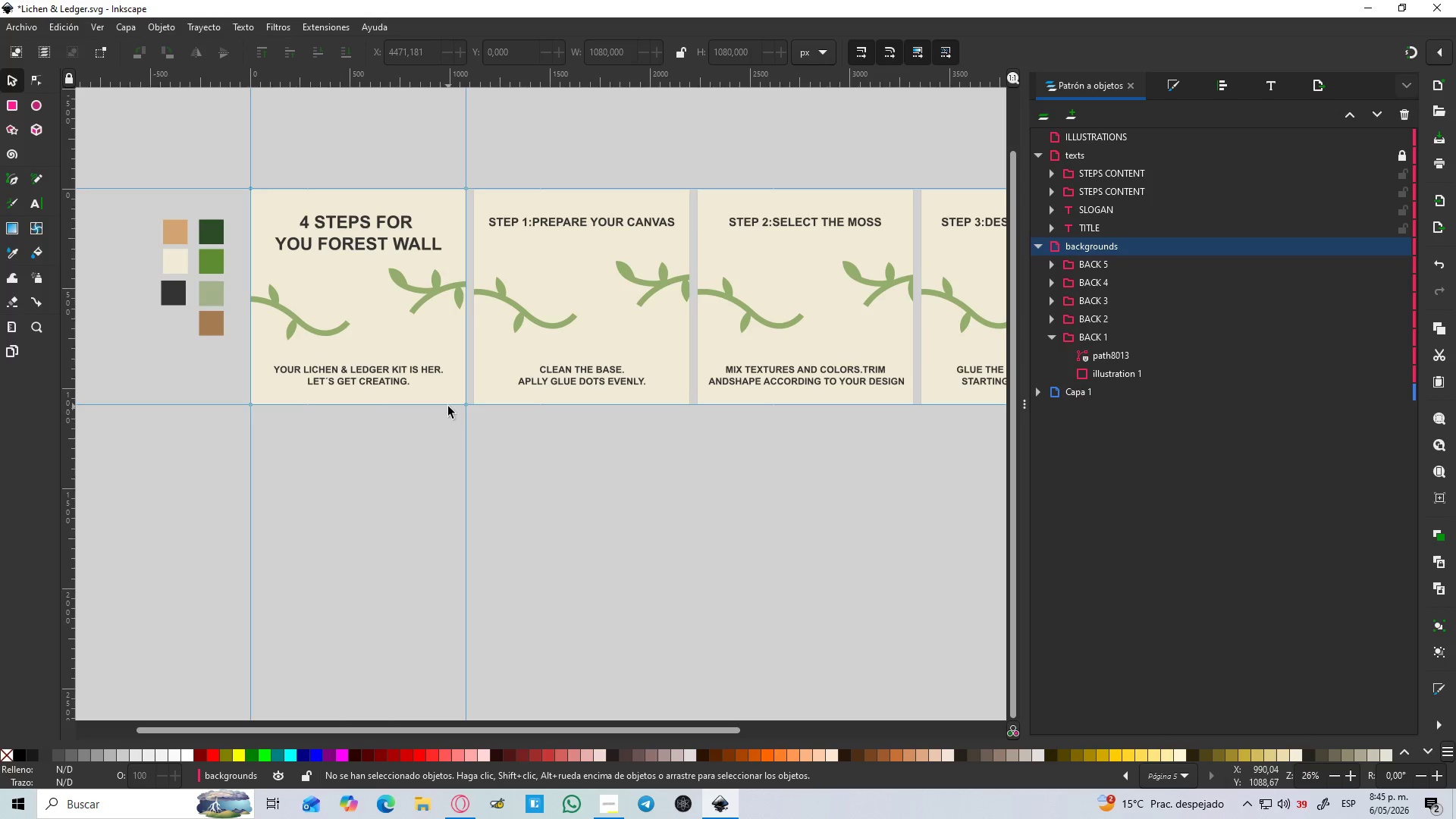 
hold_key(key=ControlLeft, duration=0.91)
scroll: coordinate [268, 325], scroll_direction: up, amount: 3.0
 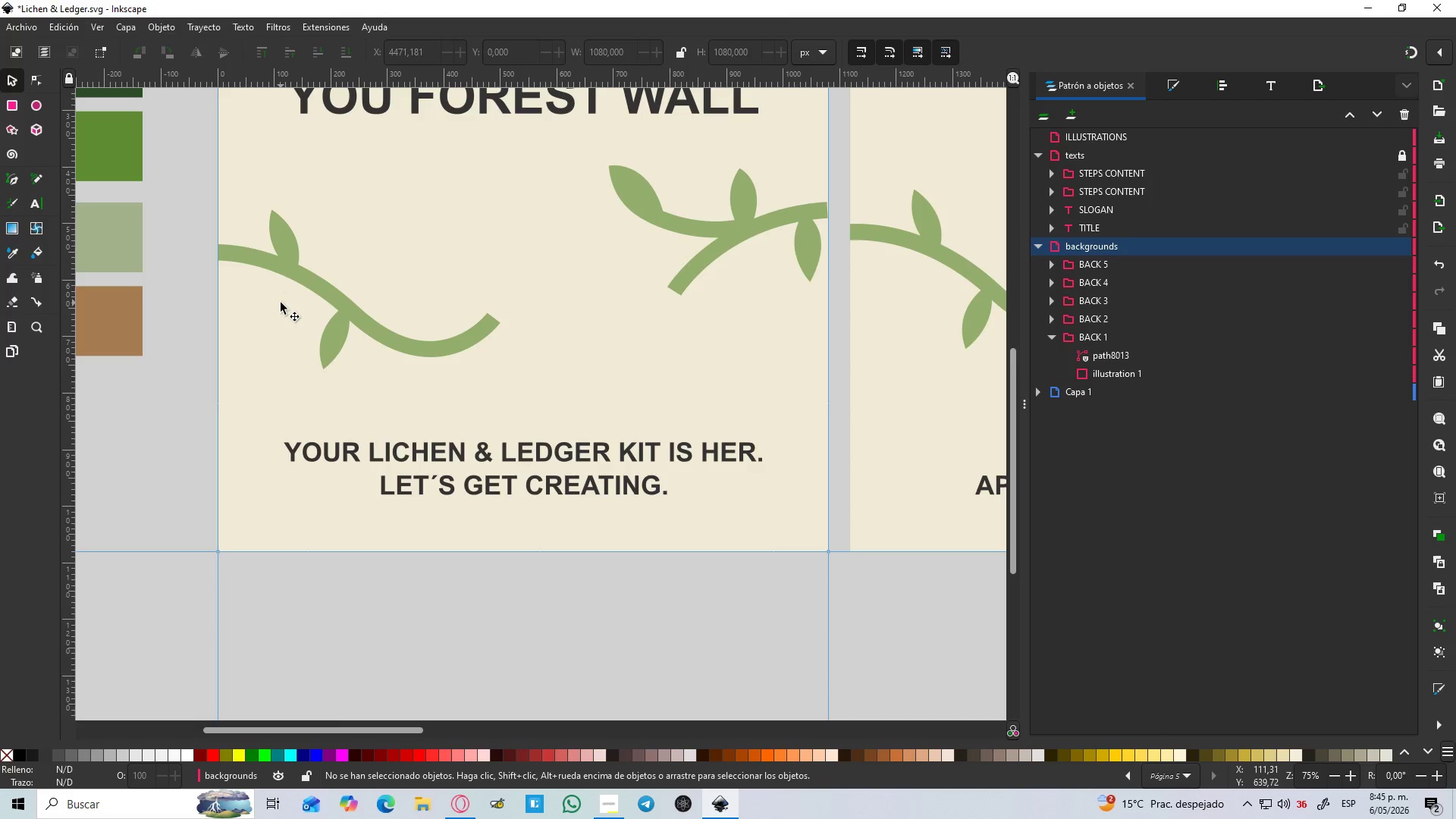 
wait(13.84)
 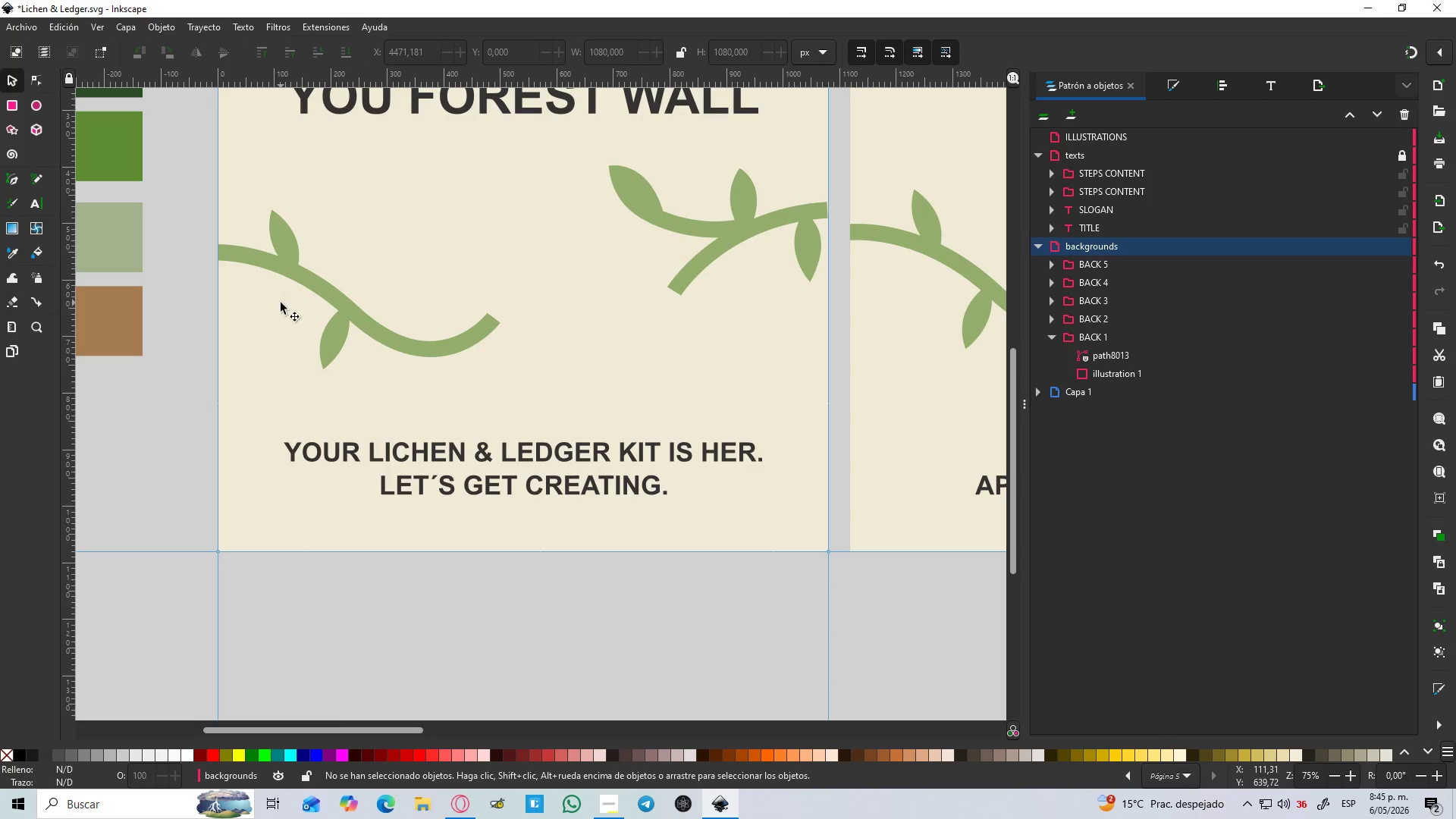 
key(B)
 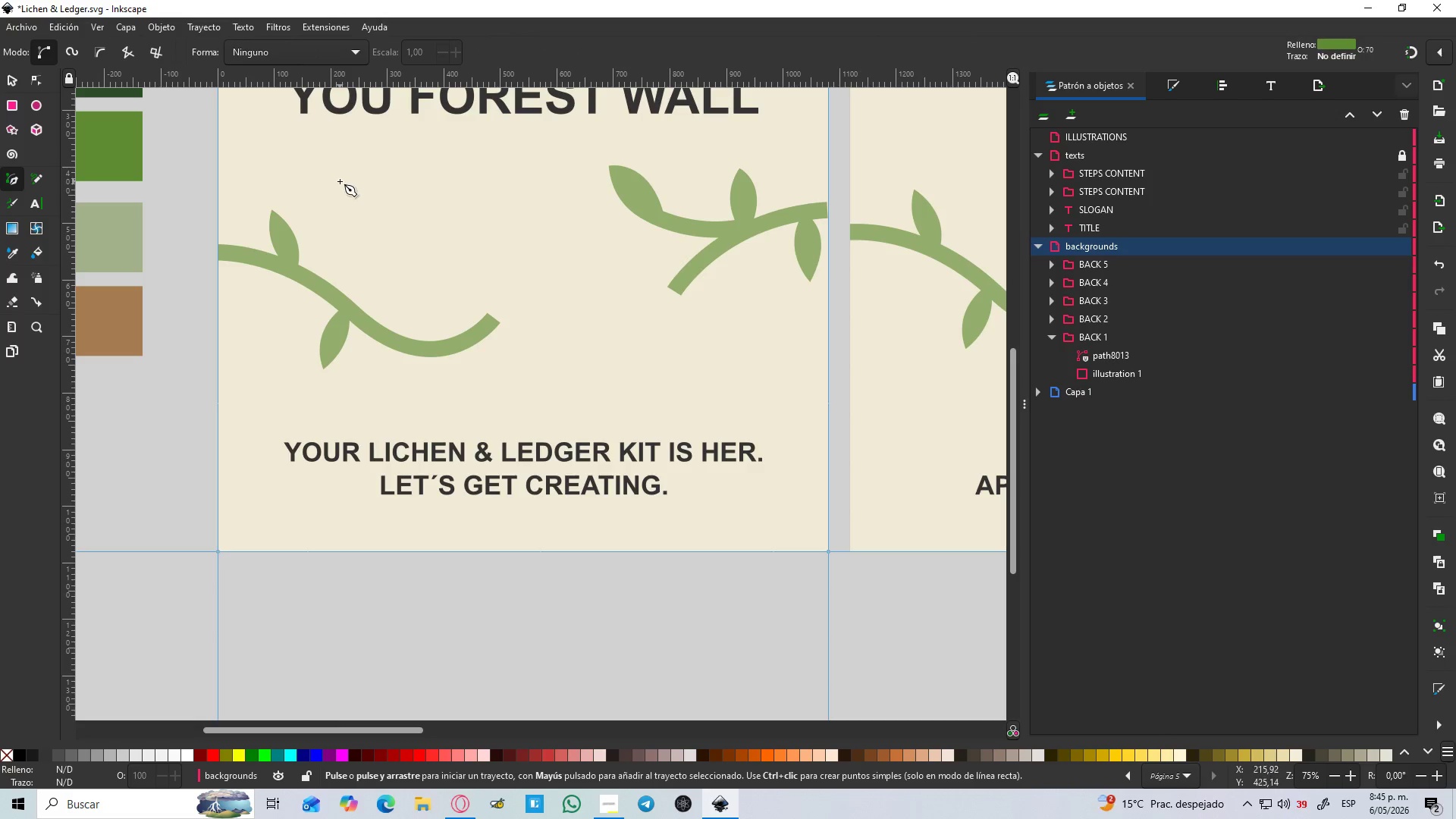 
left_click([341, 174])
 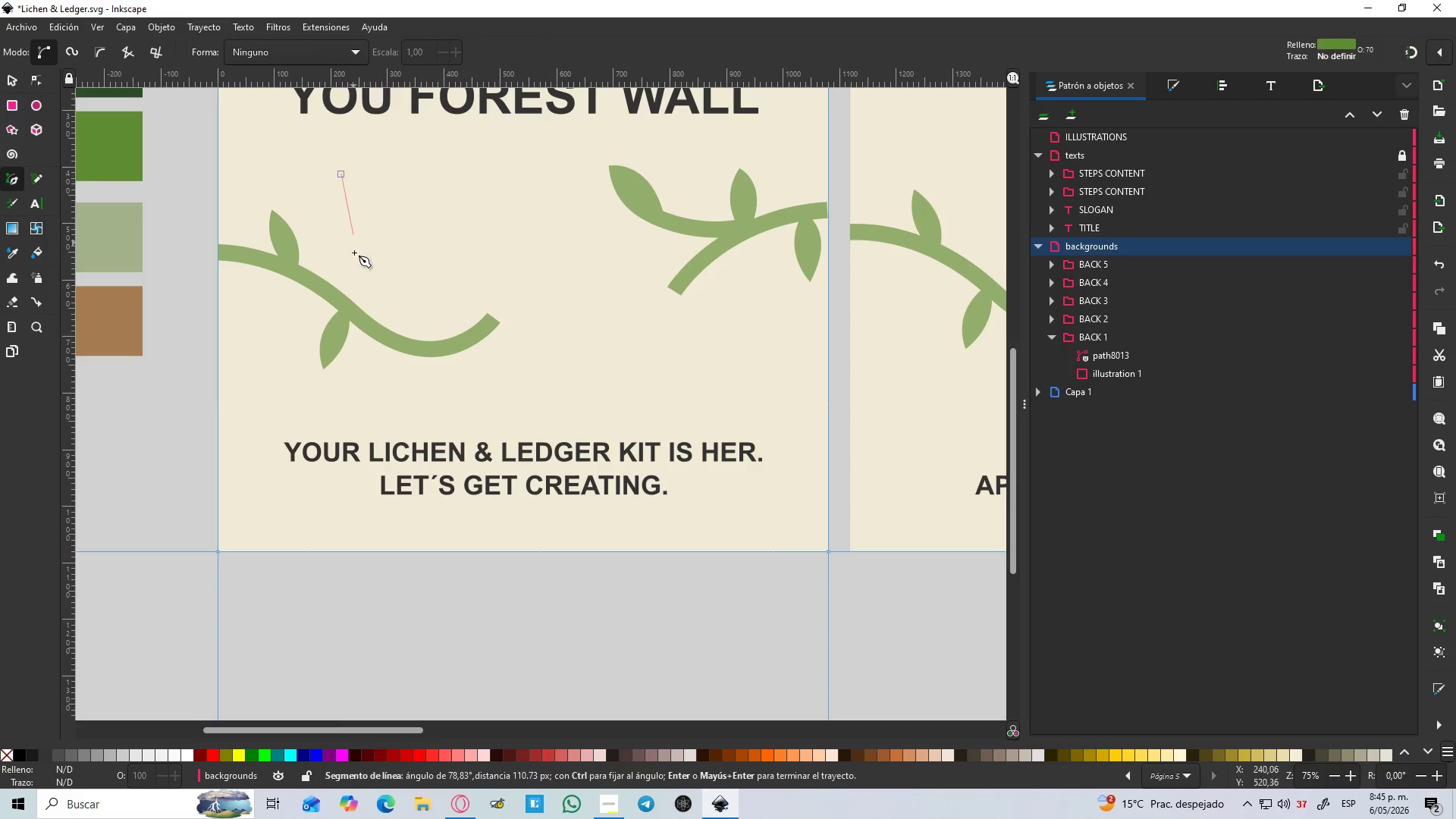 
hold_key(key=ControlLeft, duration=1.53)
 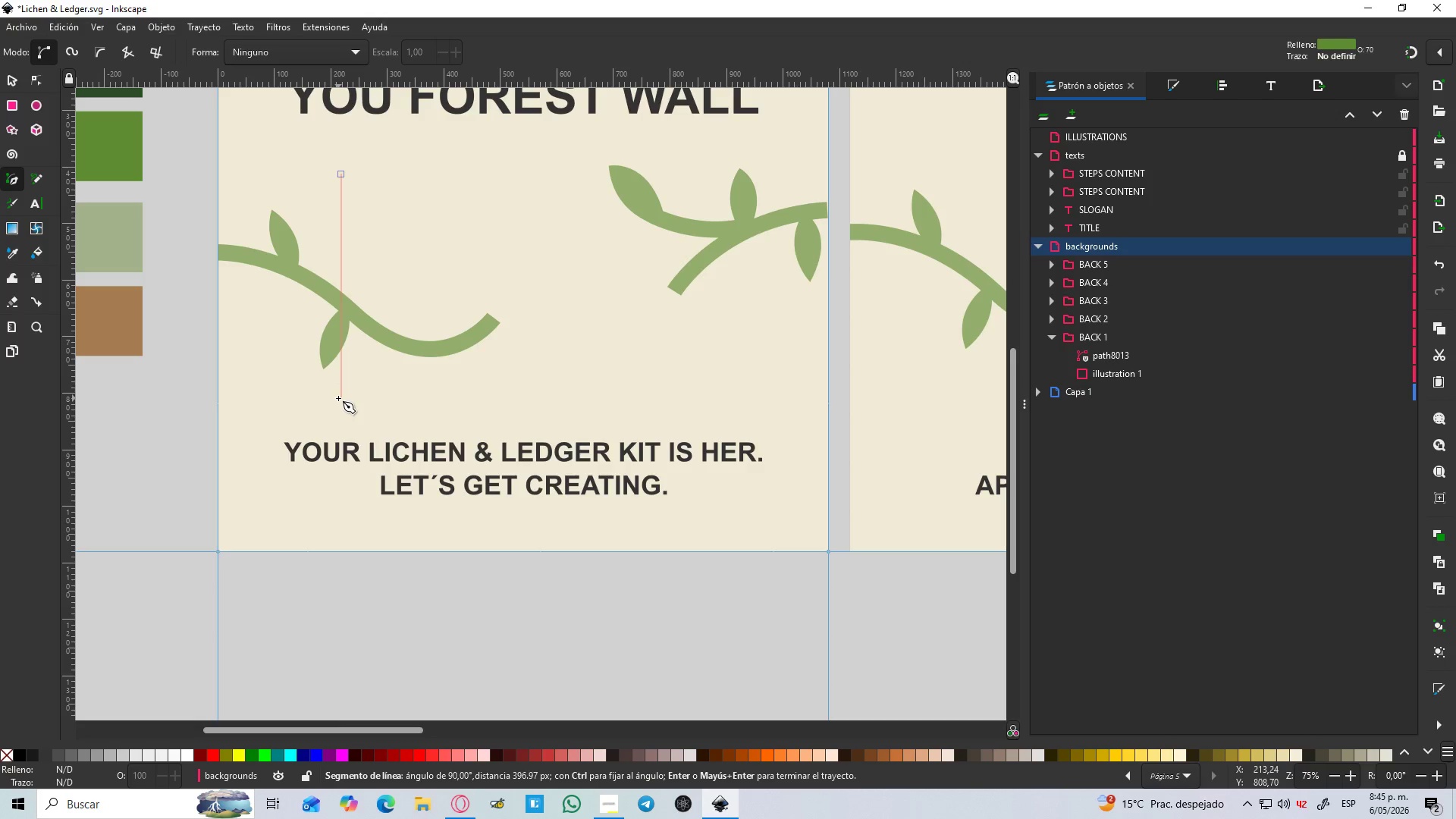 
hold_key(key=ControlLeft, duration=0.72)
 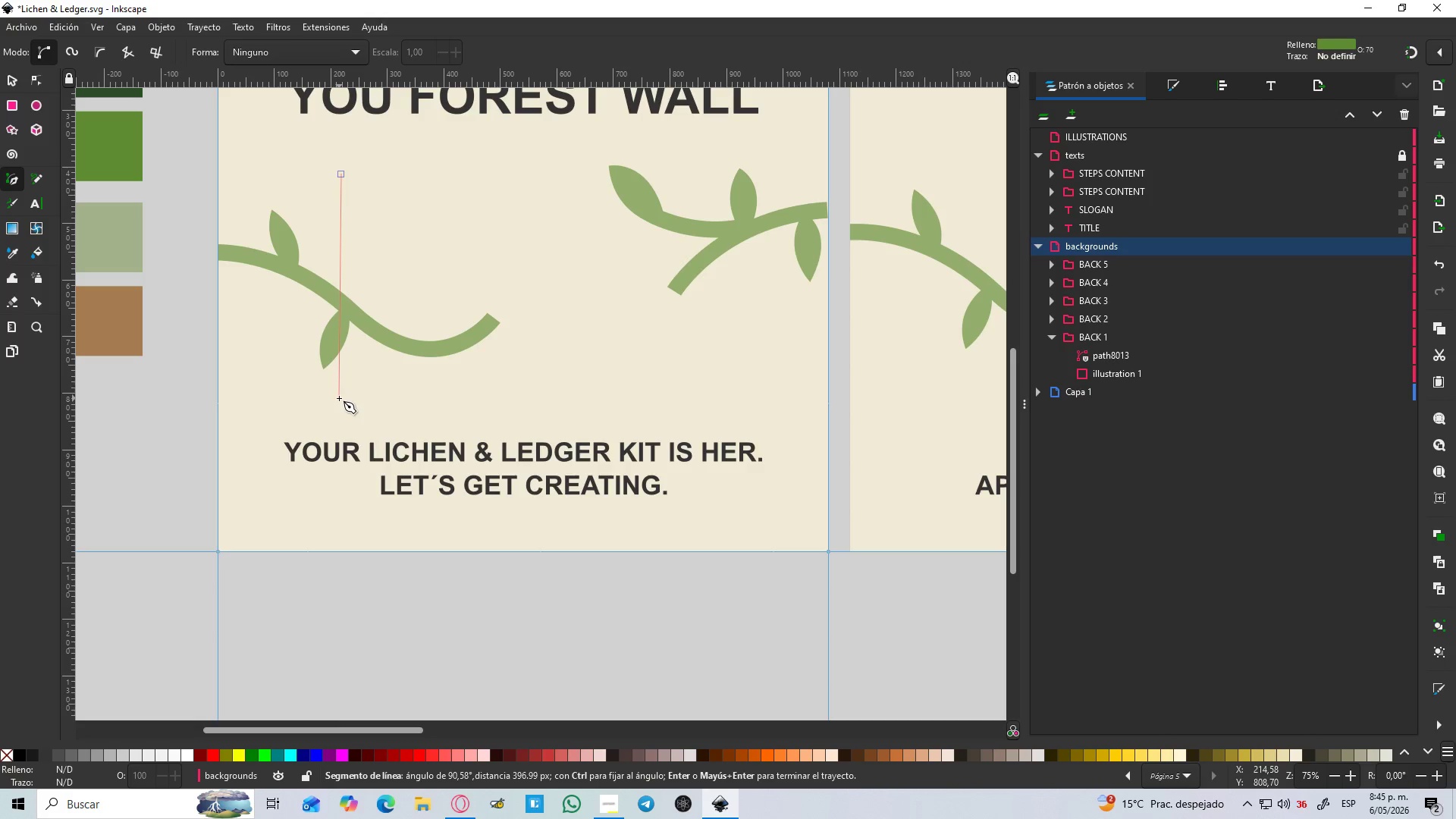 
wait(11.09)
 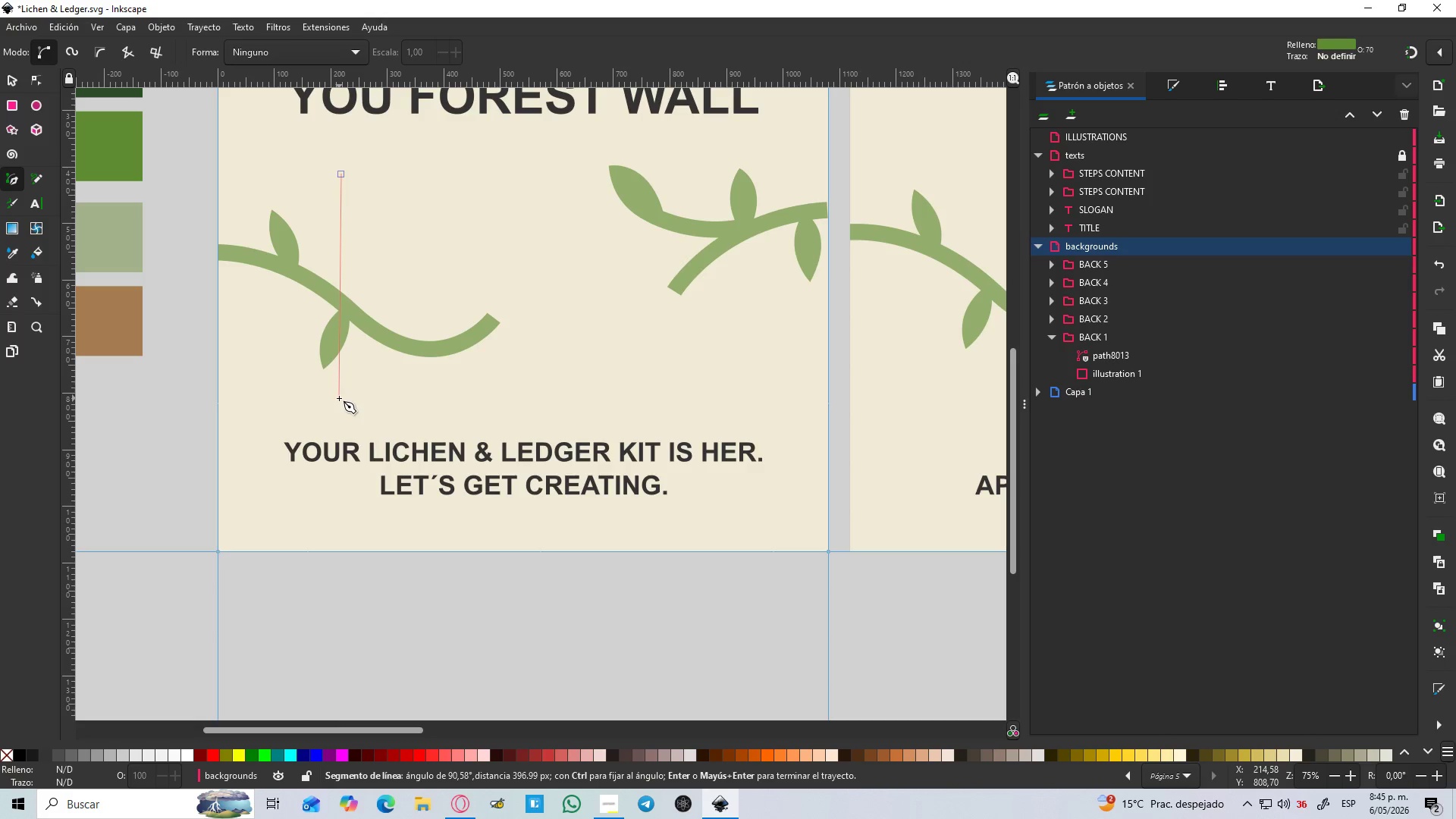 
key(Escape)
 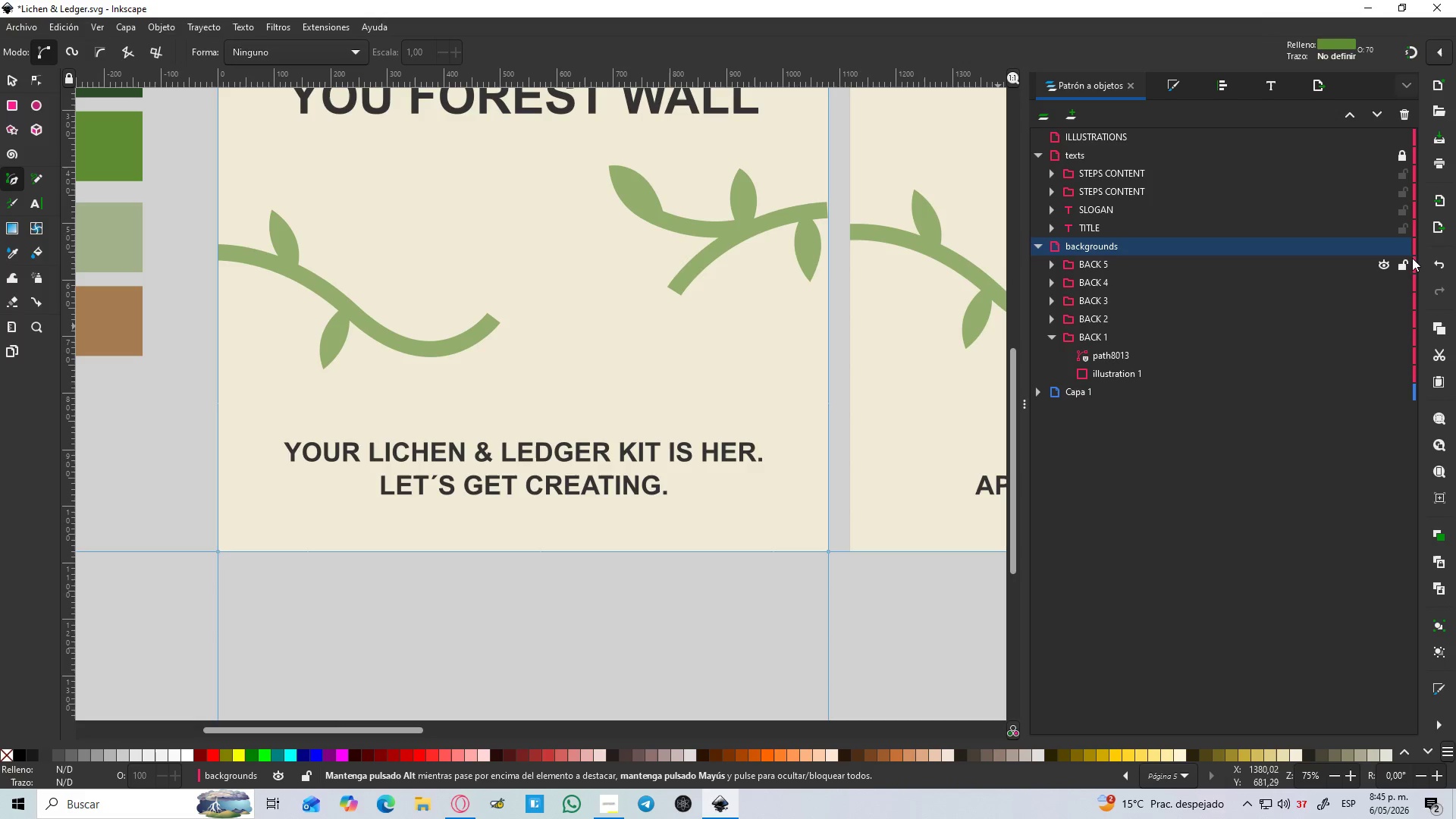 
left_click([1408, 250])
 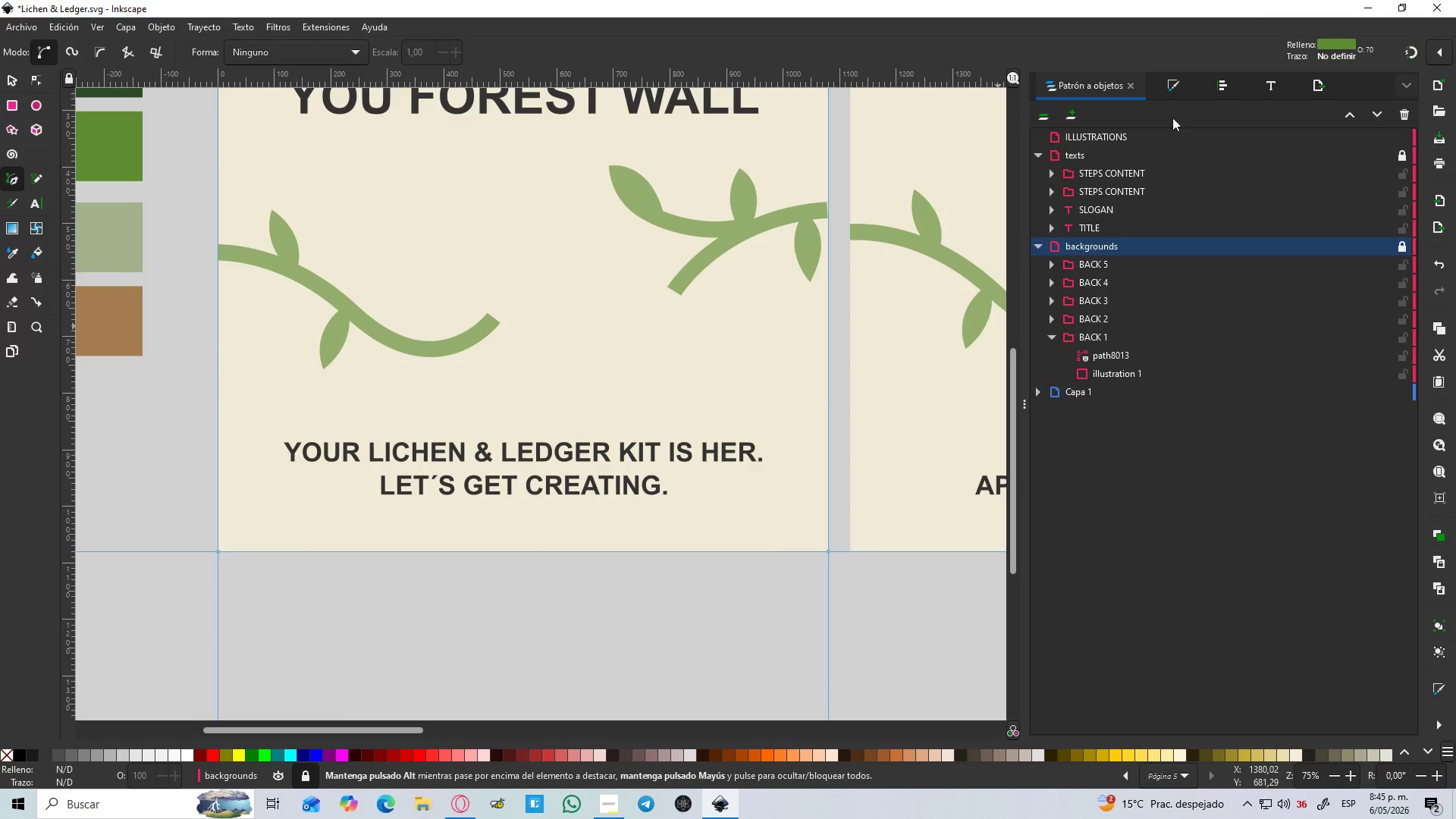 
left_click([1155, 127])
 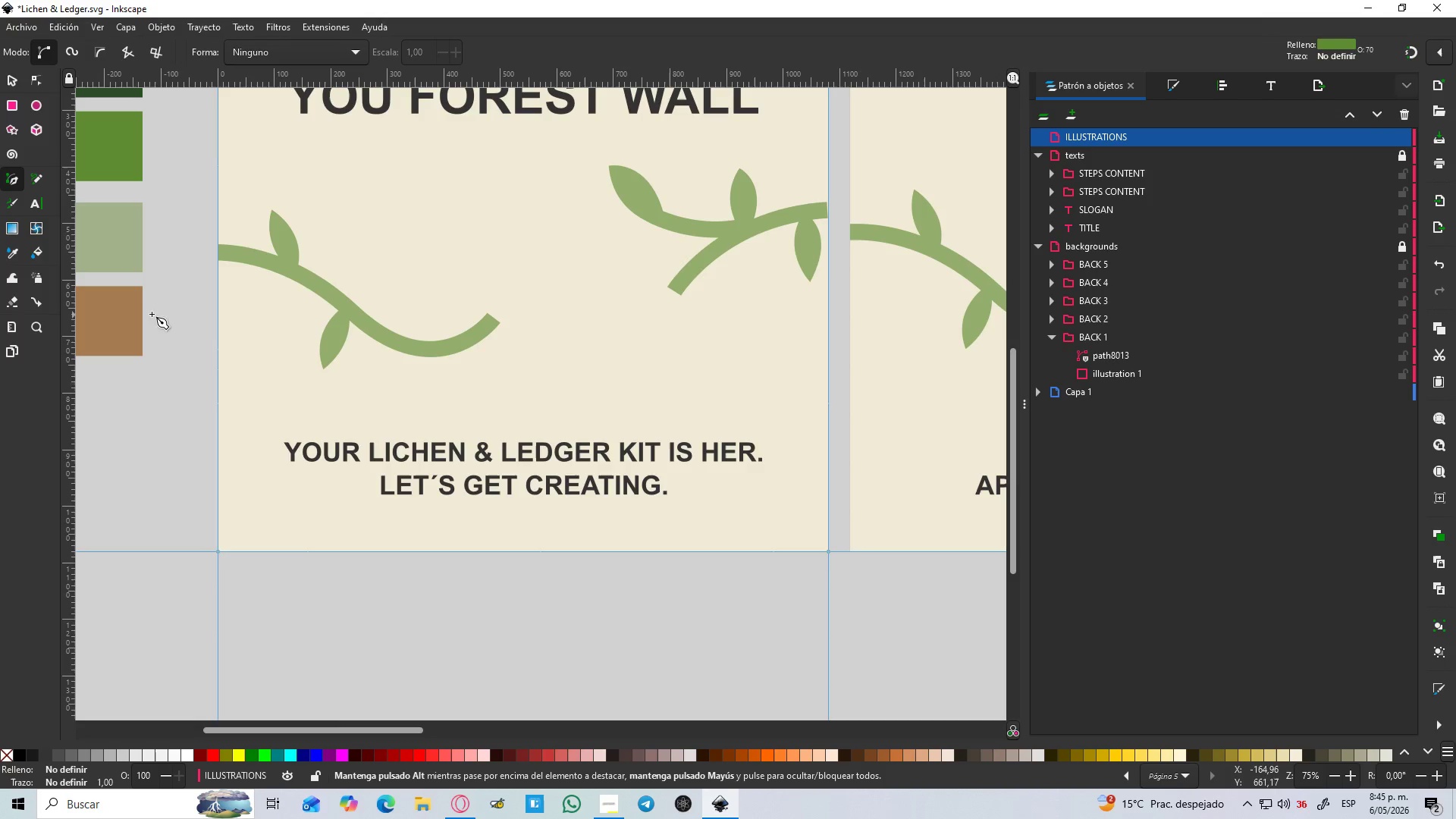 
hold_key(key=ControlLeft, duration=1.19)
scroll: coordinate [288, 276], scroll_direction: up, amount: 2.0
 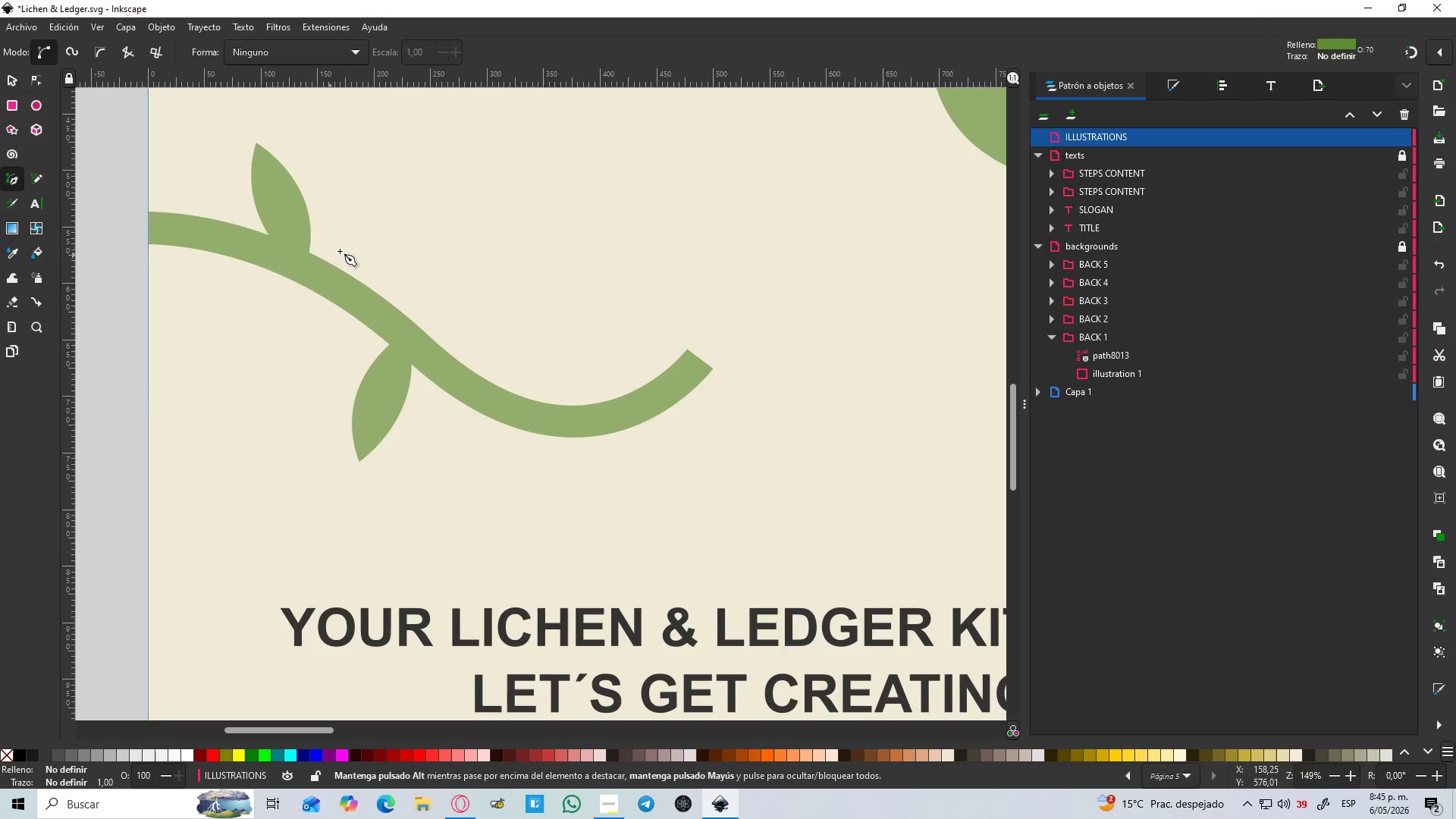 
scroll: coordinate [344, 248], scroll_direction: down, amount: 2.0
 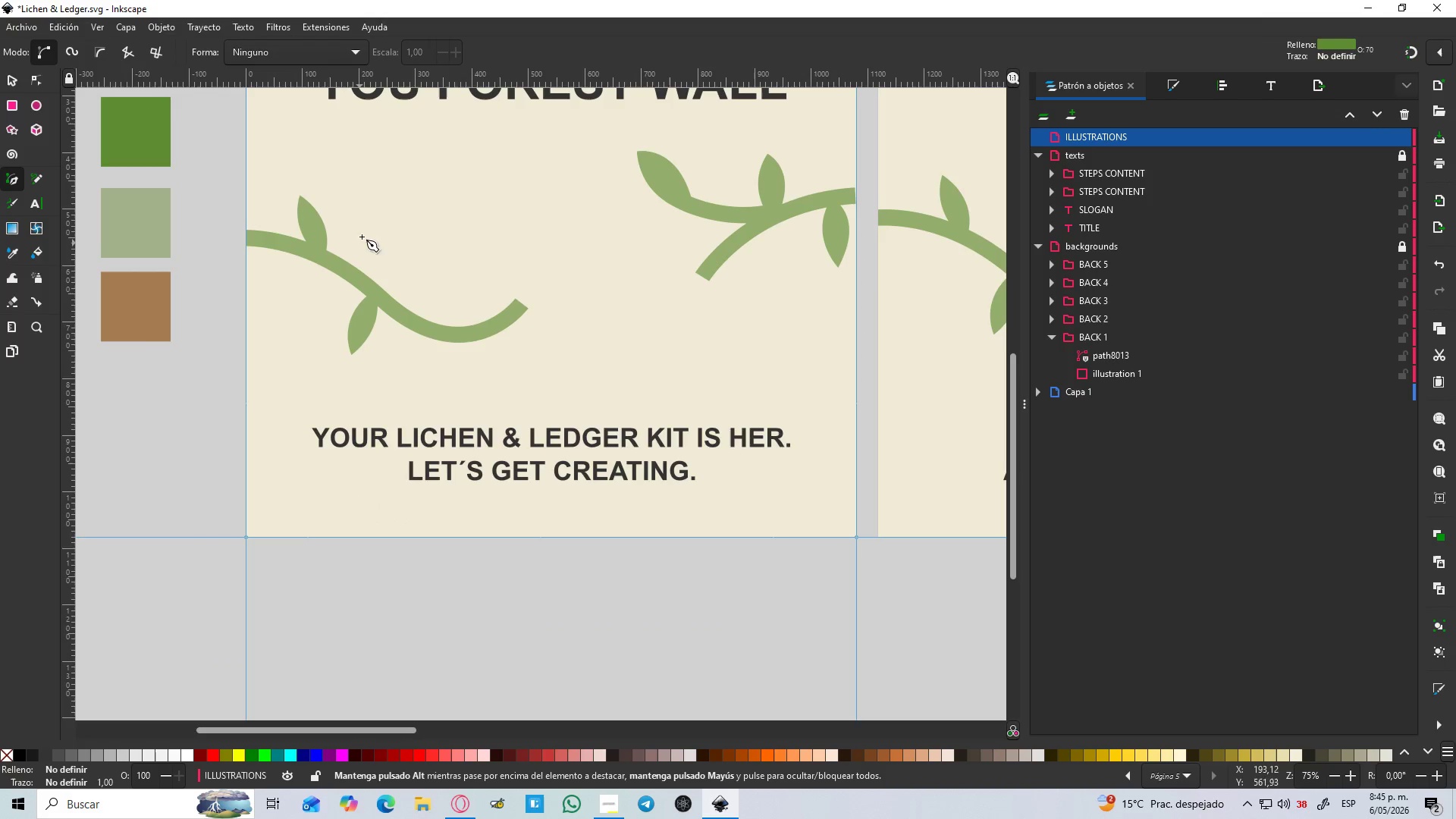 
key(B)
 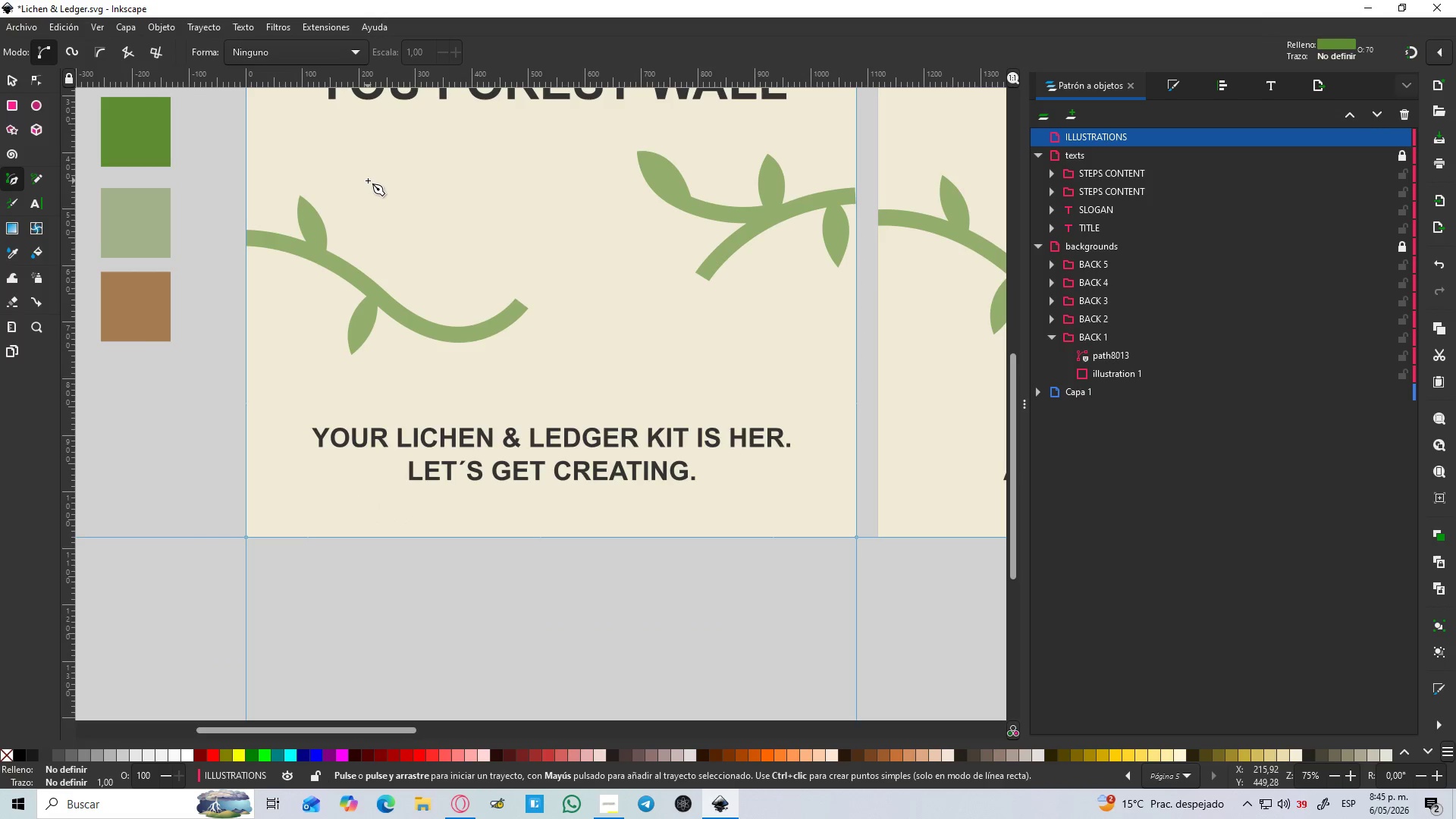 
left_click([369, 167])
 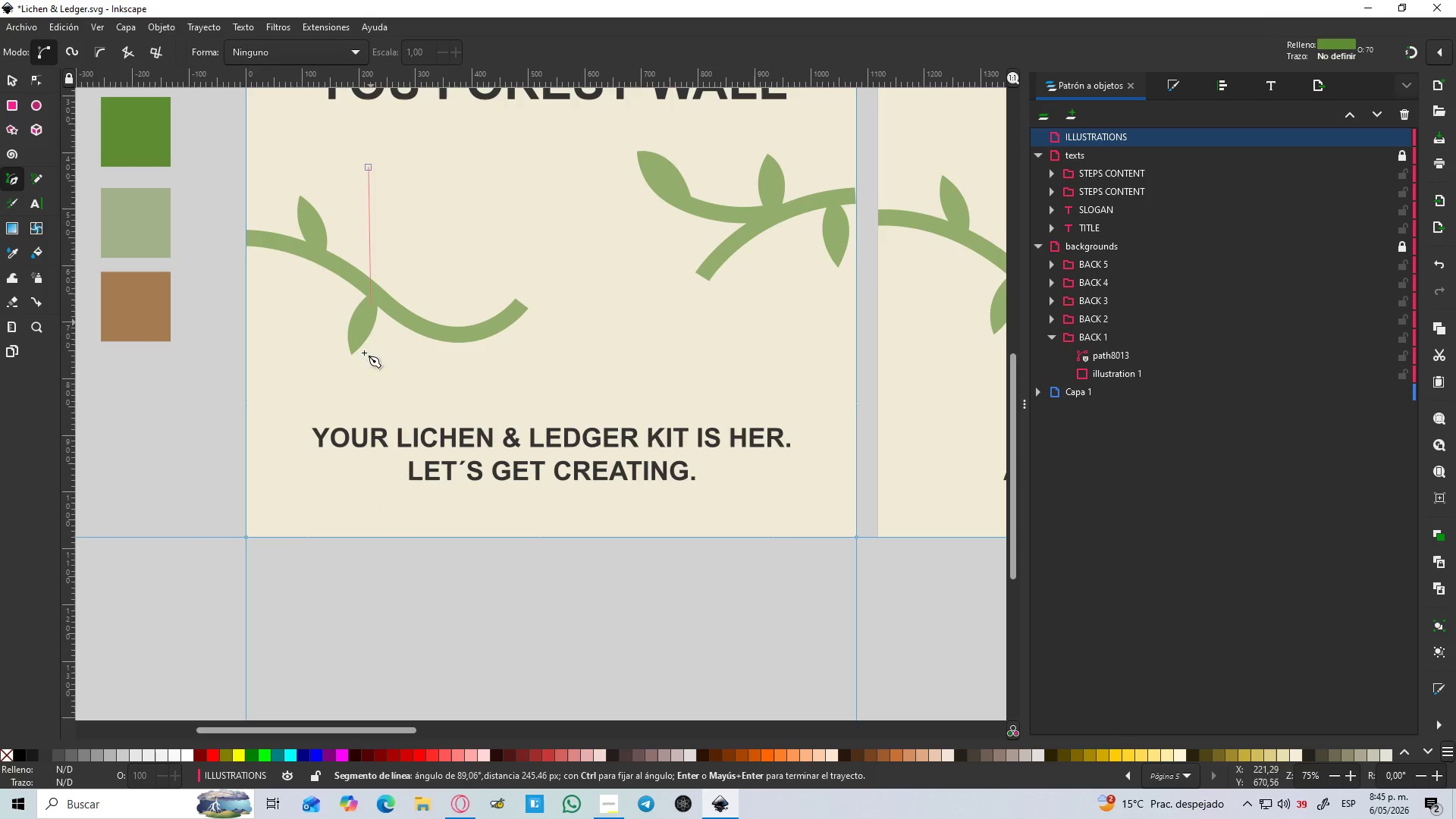 
hold_key(key=ControlLeft, duration=0.98)
left_click([368, 377])
 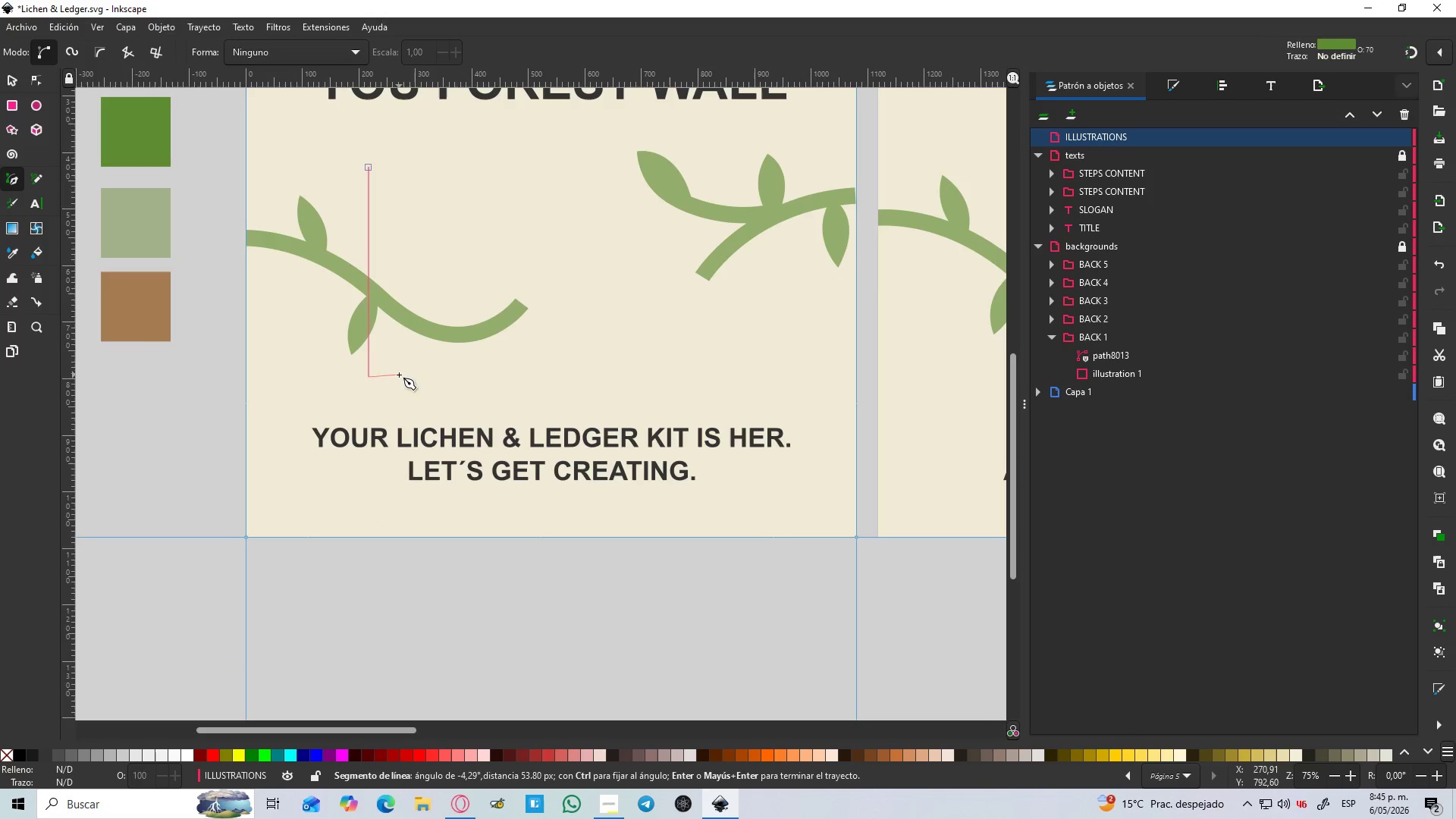 
hold_key(key=ControlLeft, duration=1.53)
 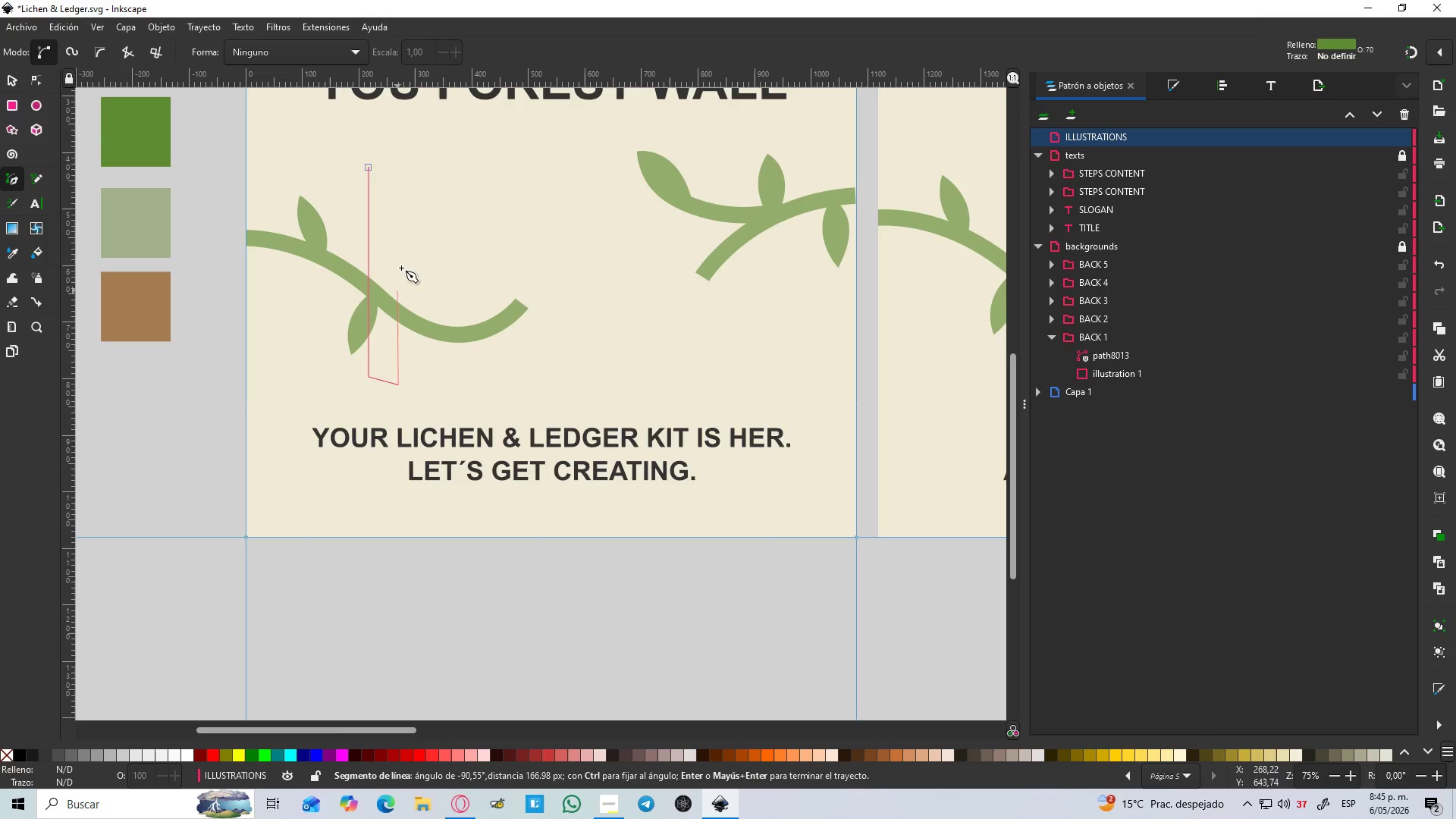 
hold_key(key=ControlLeft, duration=0.47)
 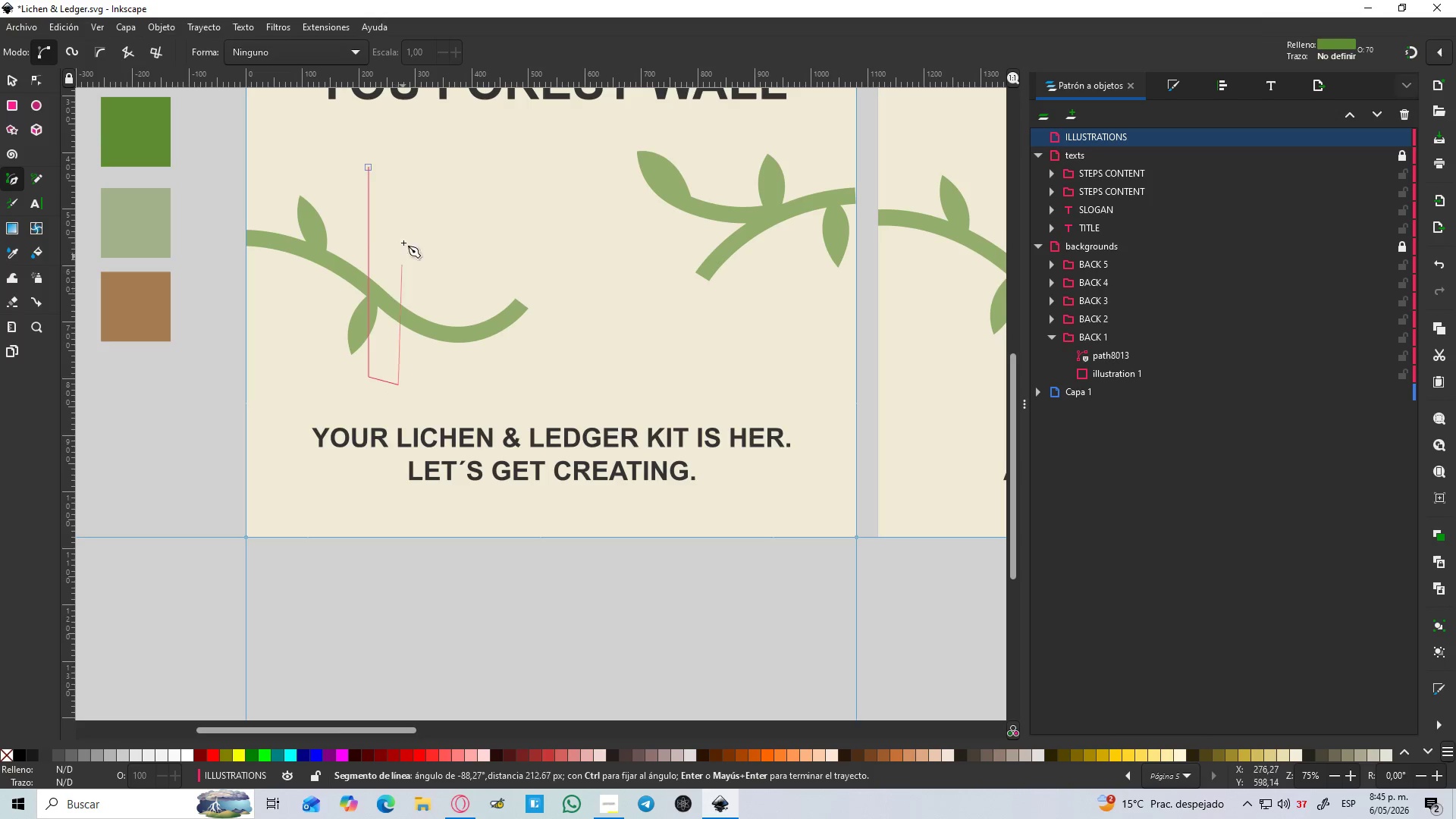 
hold_key(key=ControlLeft, duration=1.44)
left_click([401, 176])
 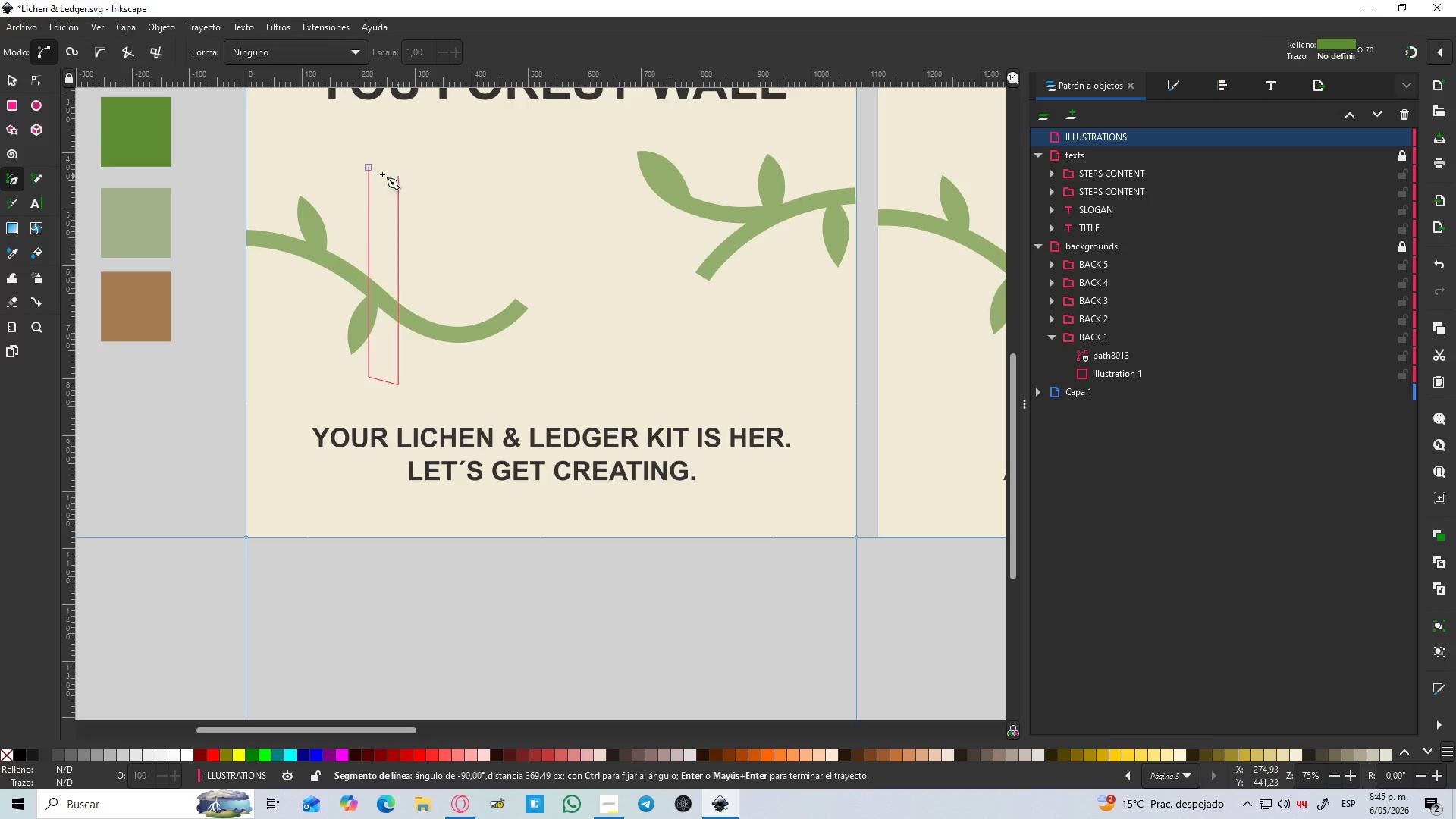 
hold_key(key=ControlLeft, duration=1.78)
left_click([369, 167])
 